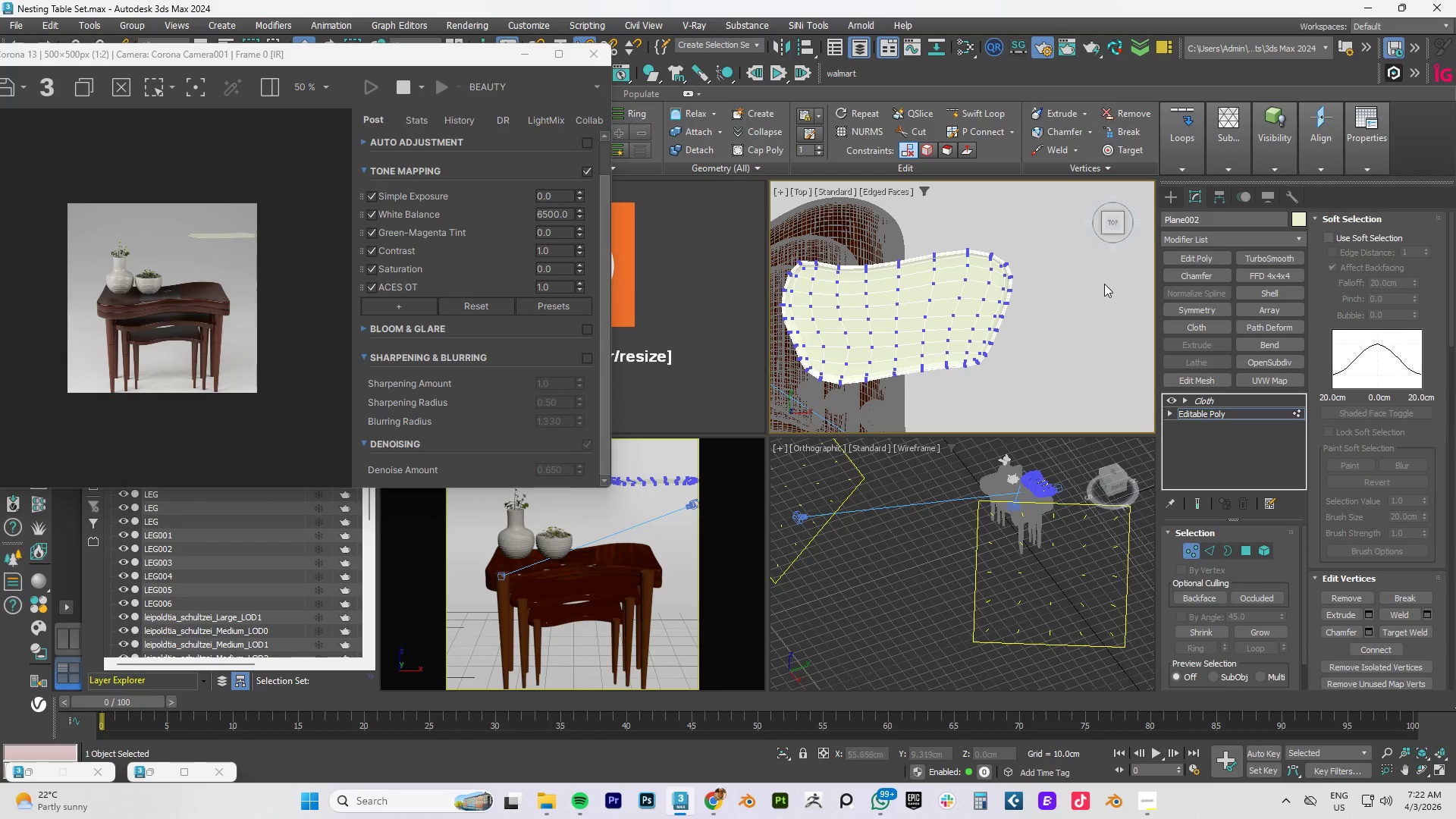 
left_click_drag(start_coordinate=[1054, 221], to_coordinate=[908, 397])
 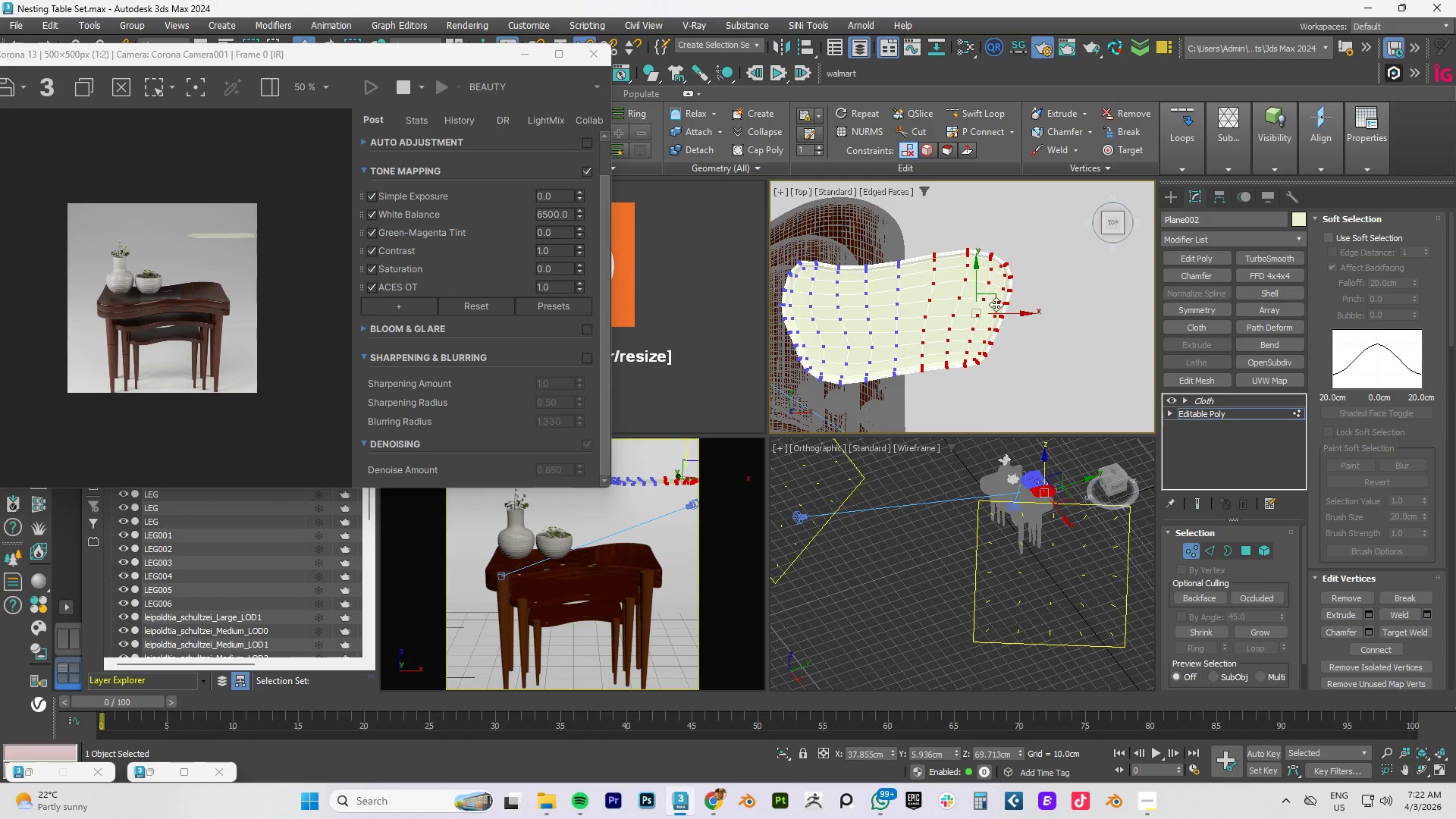 
hold_key(key=AltLeft, duration=1.19)
 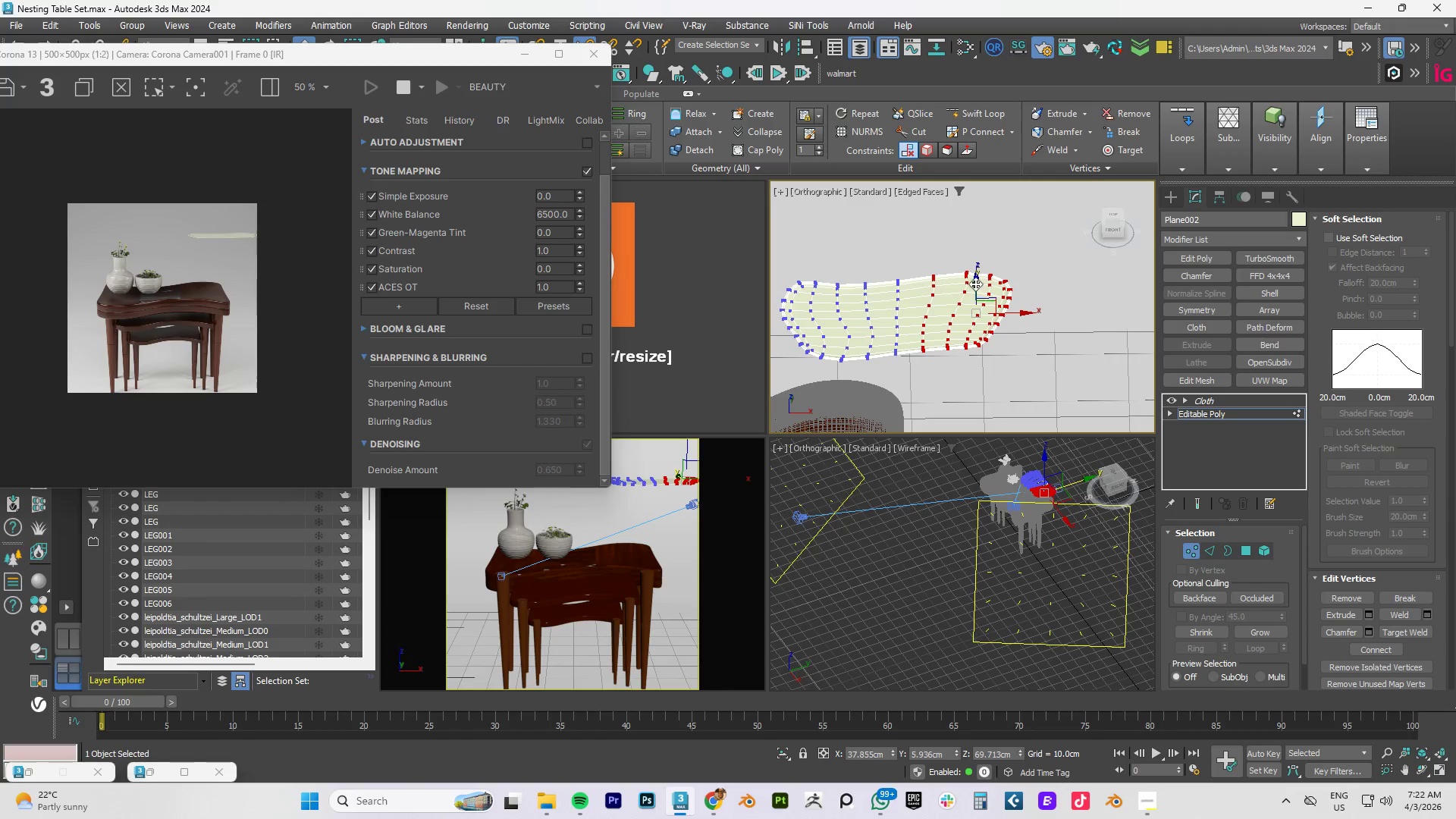 
left_click_drag(start_coordinate=[975, 282], to_coordinate=[984, 255])
 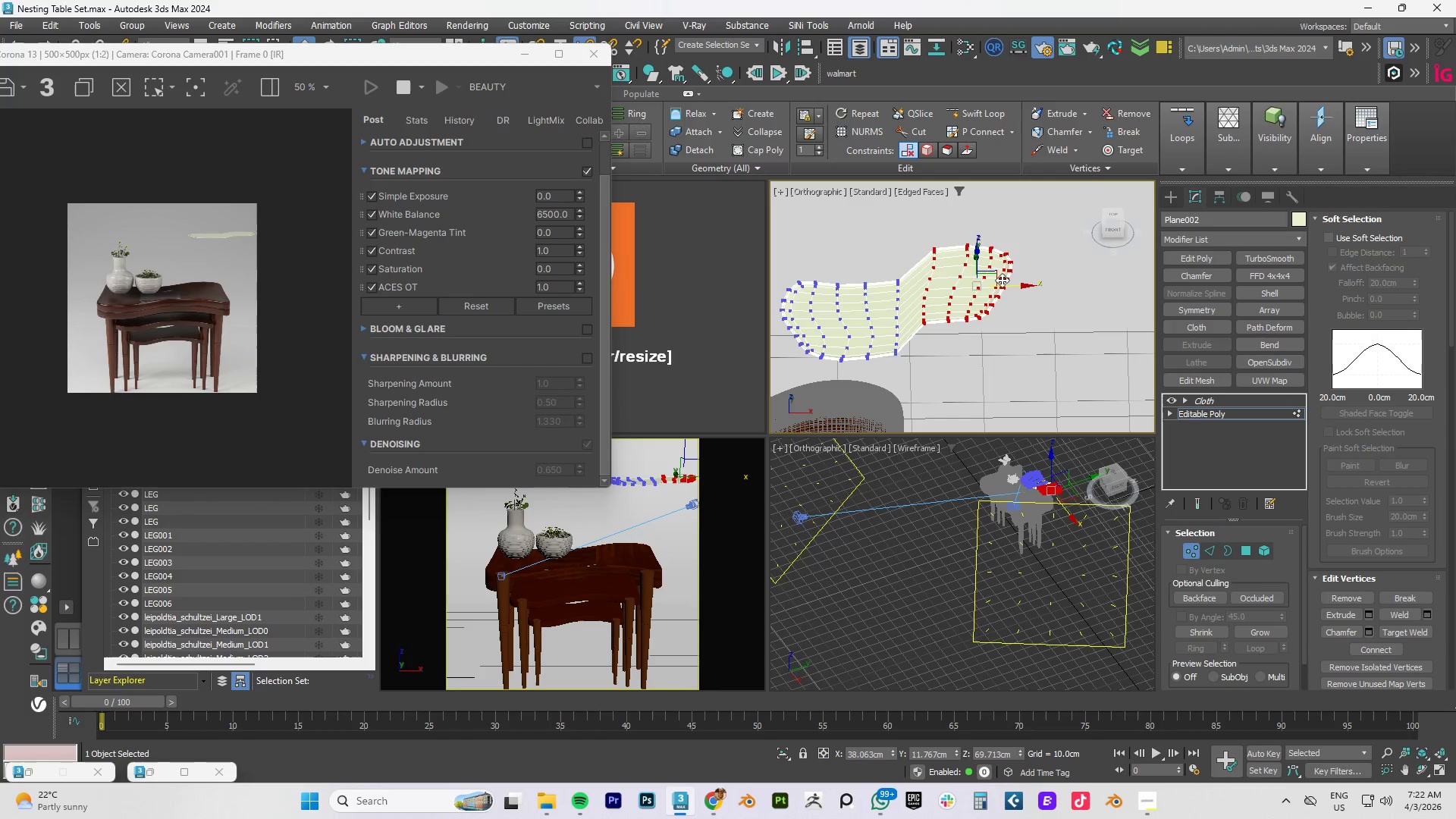 
wait(12.34)
 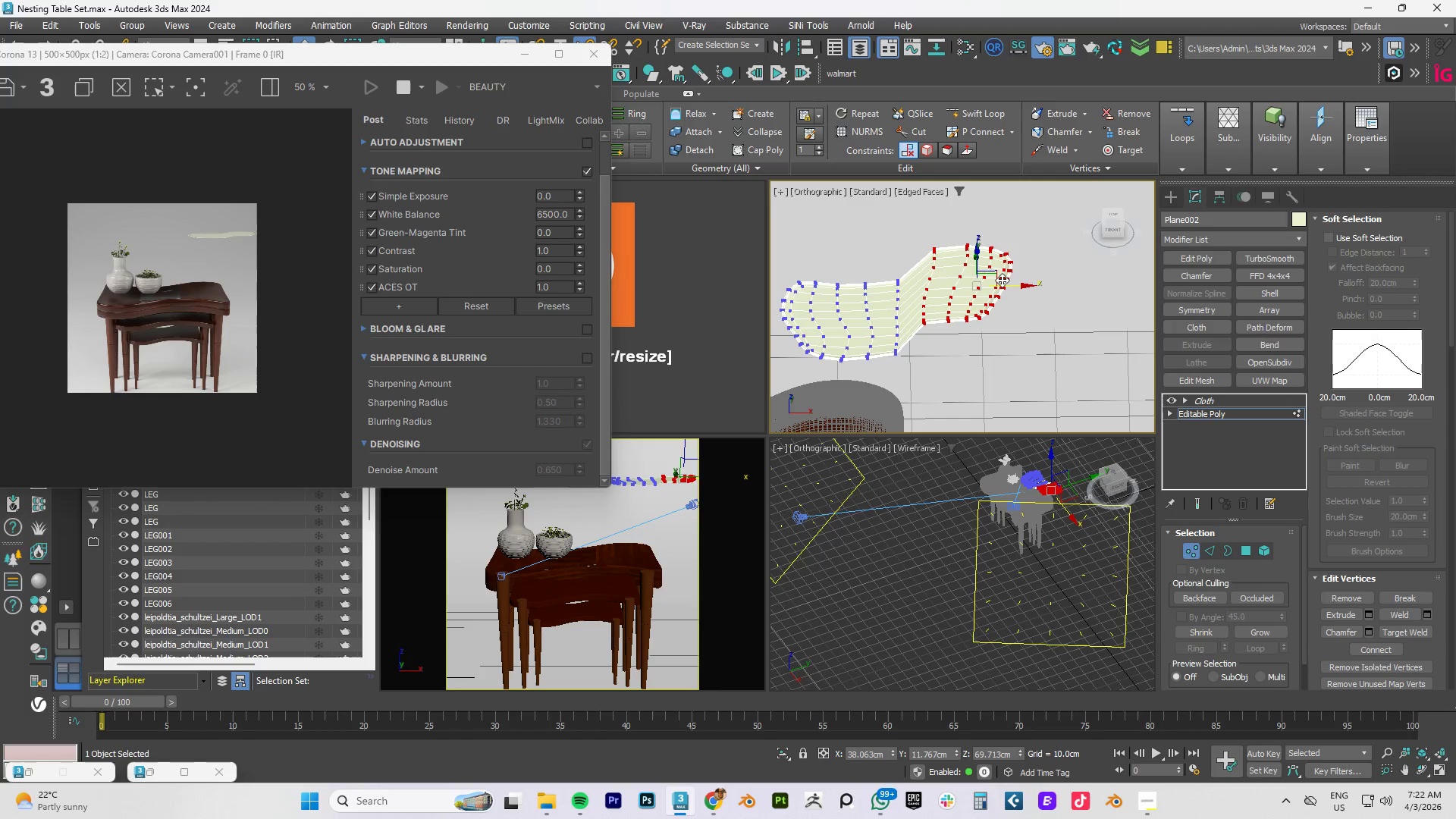 
key(Delete)
 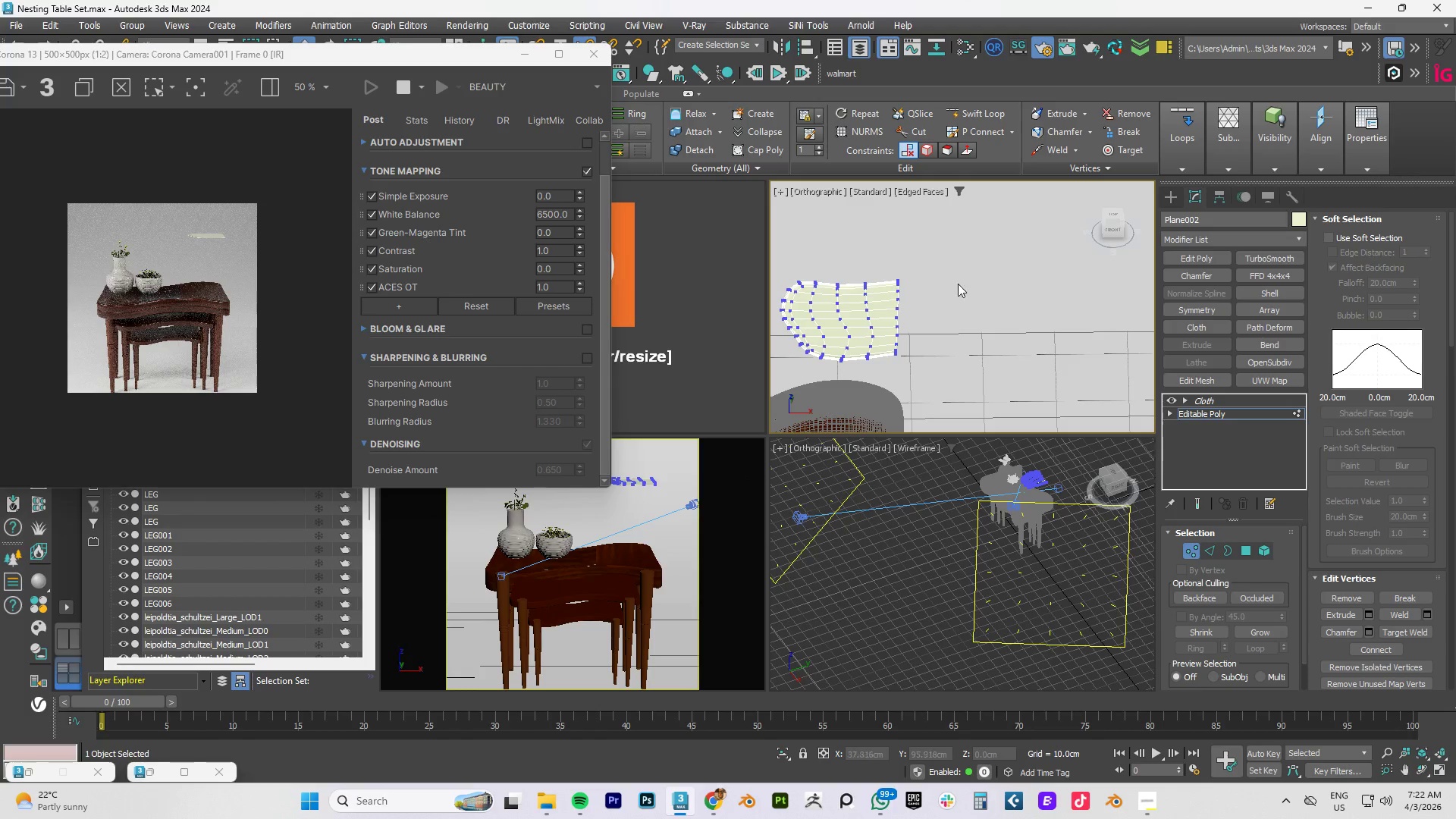 
scroll: coordinate [859, 311], scroll_direction: down, amount: 2.0
 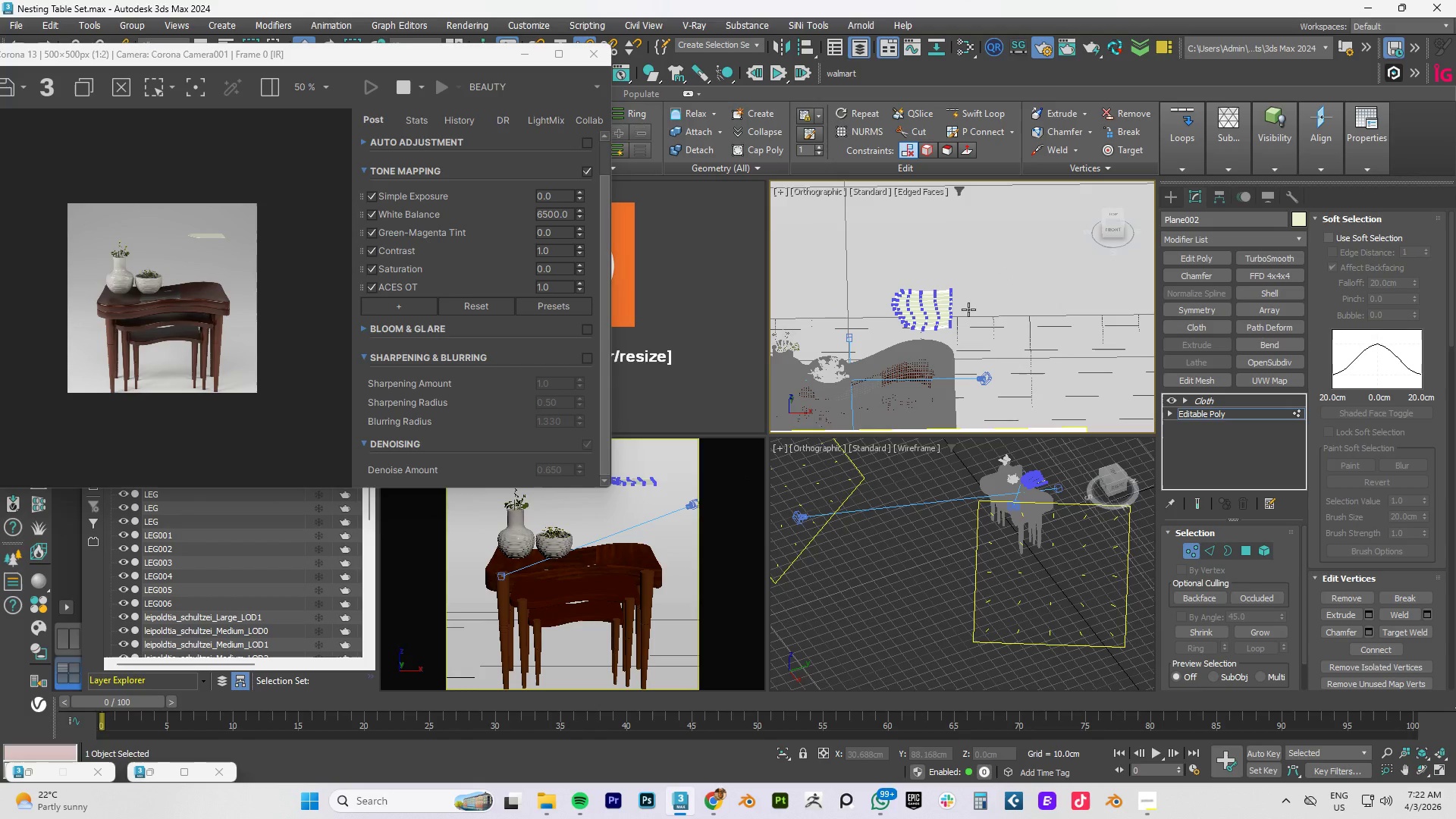 
scroll: coordinate [922, 306], scroll_direction: up, amount: 3.0
 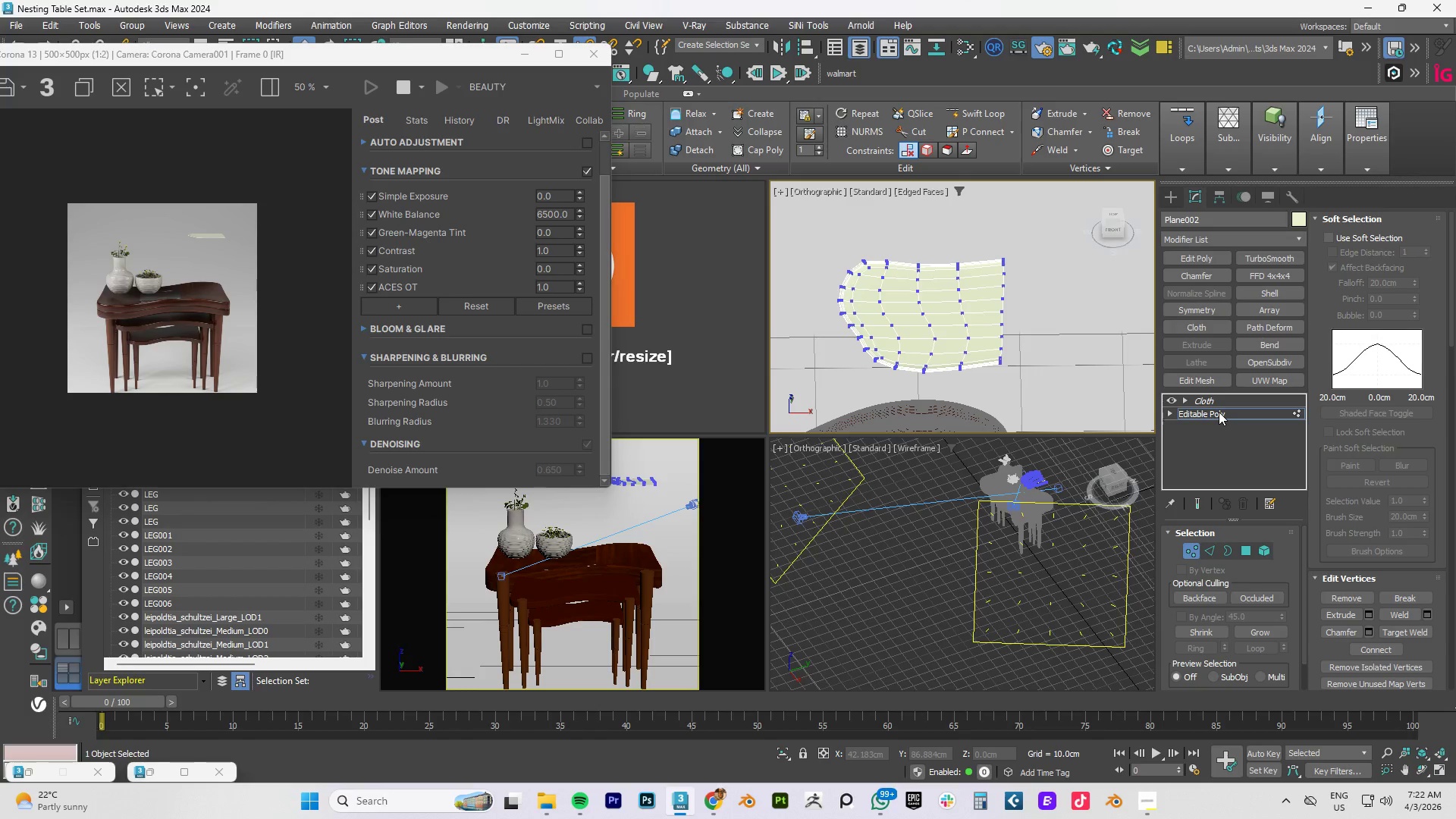 
wait(11.97)
 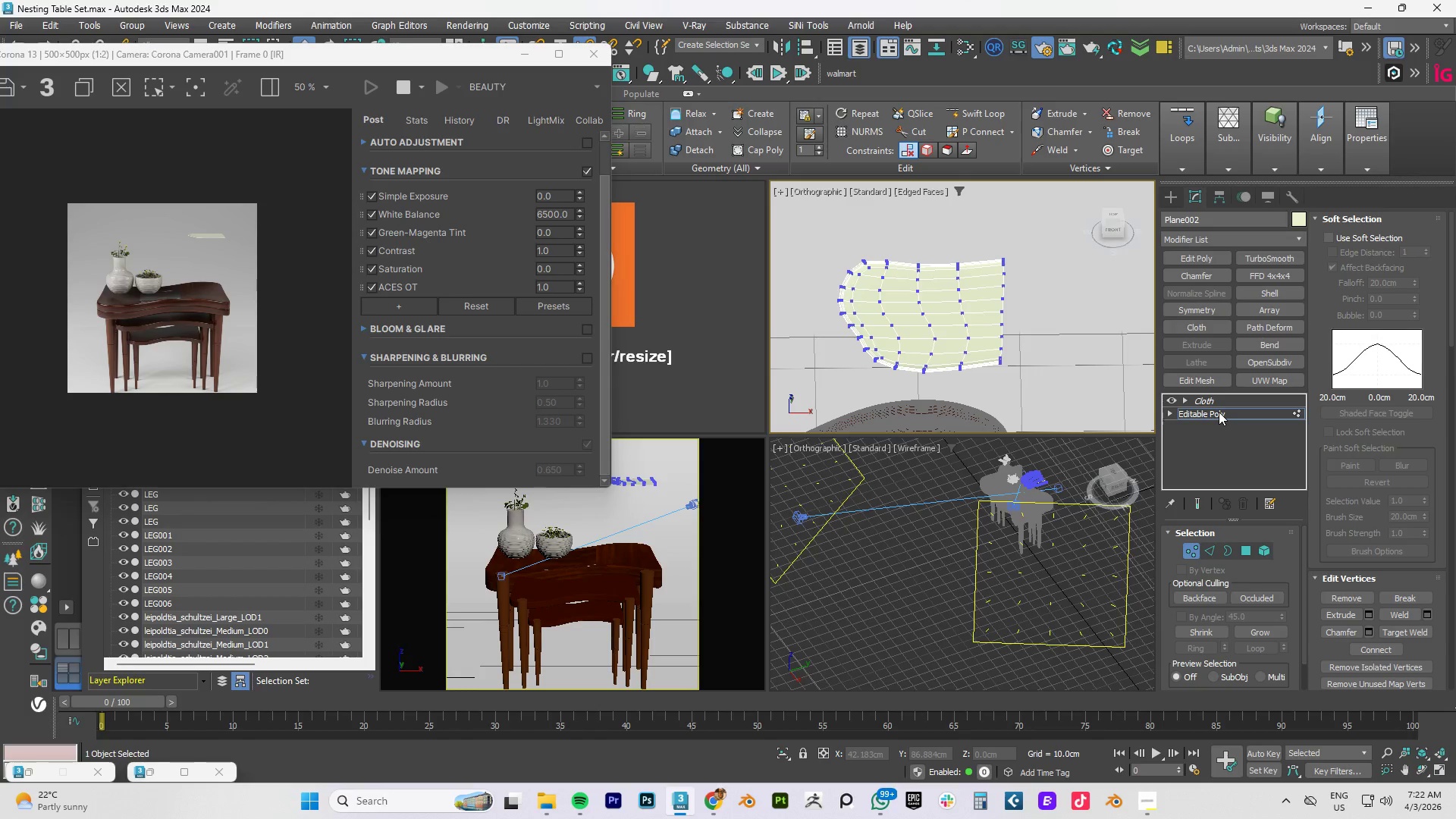 
left_click([1219, 412])
 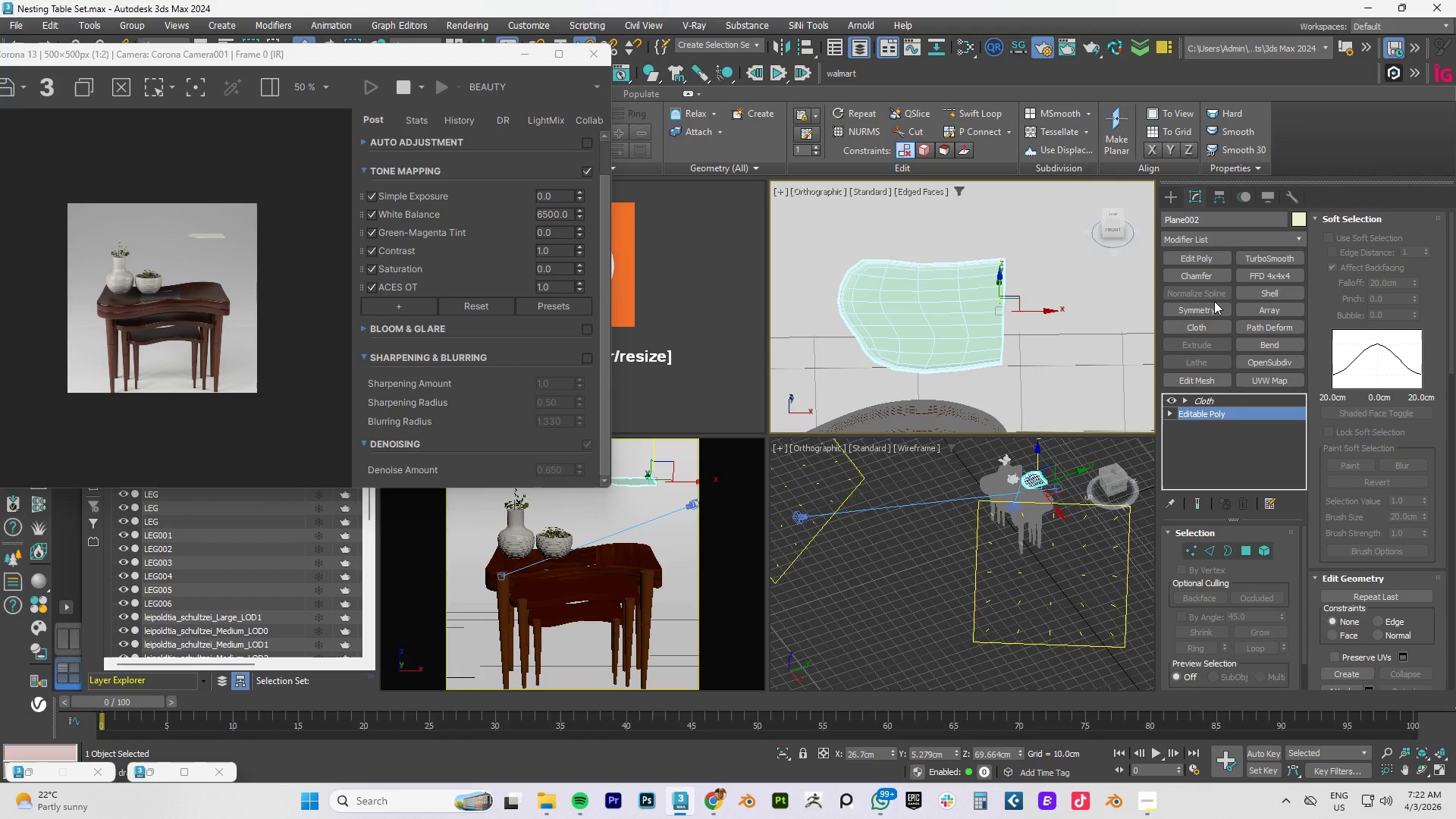 
left_click([1208, 307])
 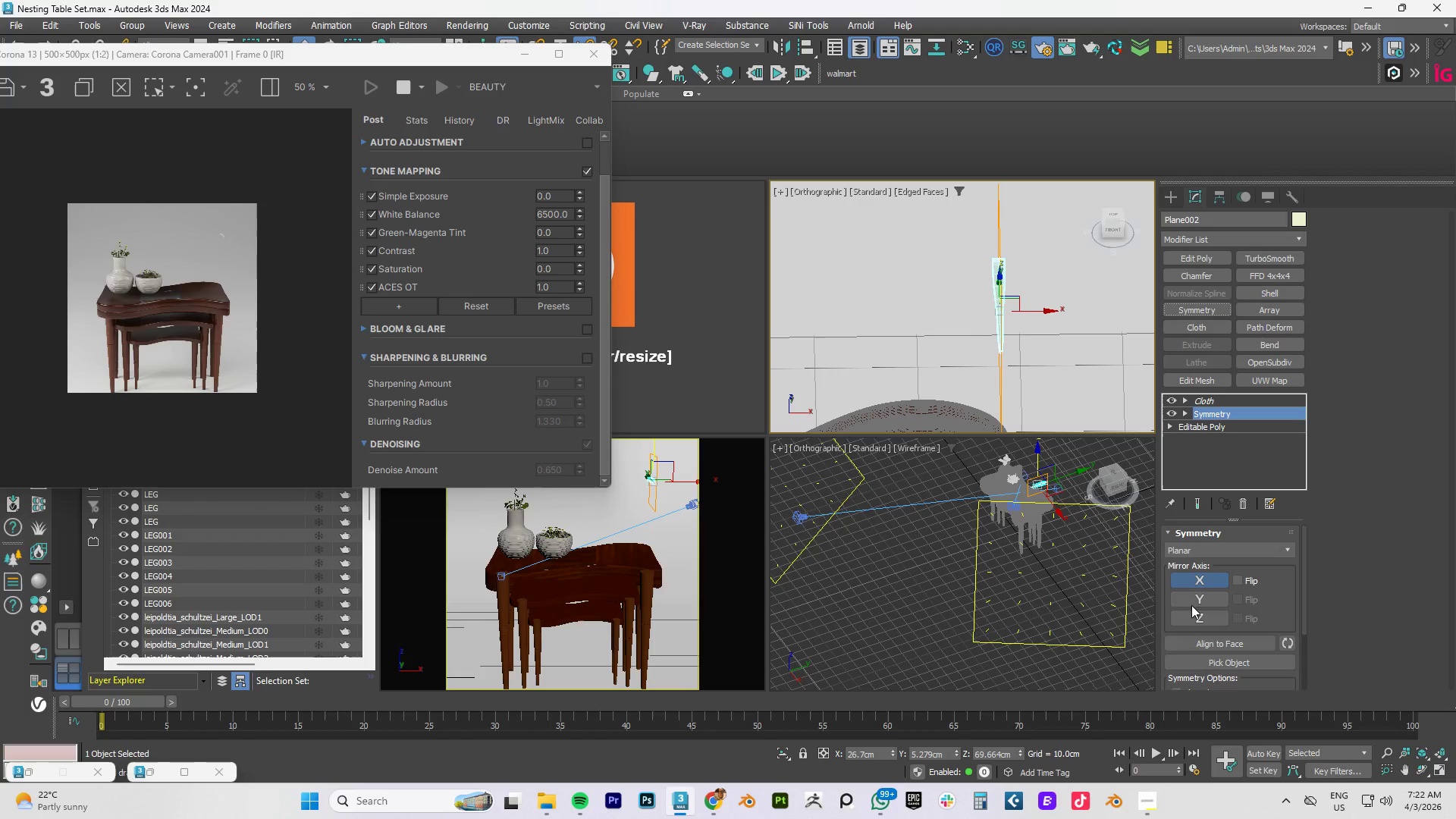 
left_click([1203, 620])
 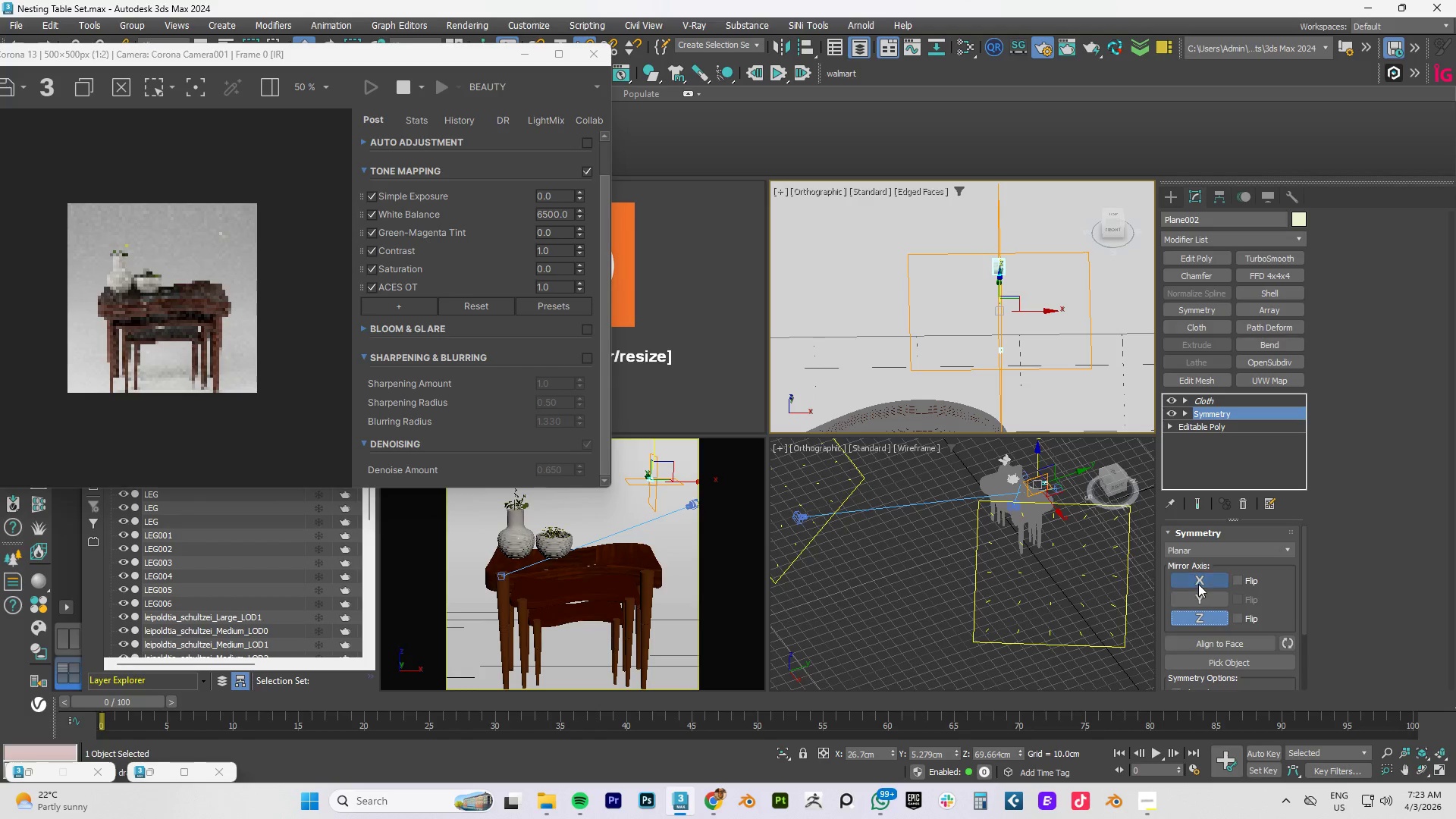 
left_click([1198, 582])
 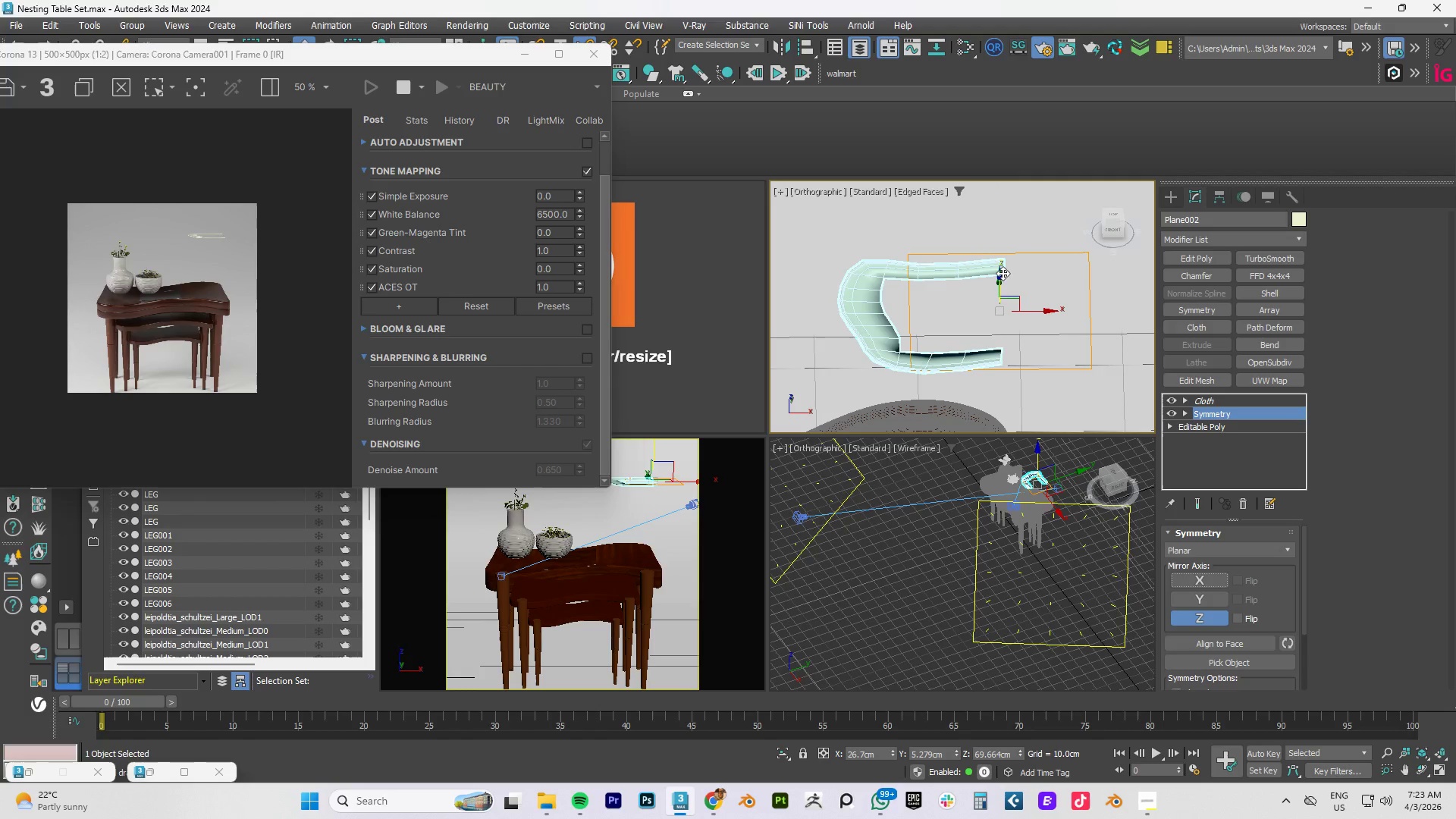 
hold_key(key=AltLeft, duration=0.53)
 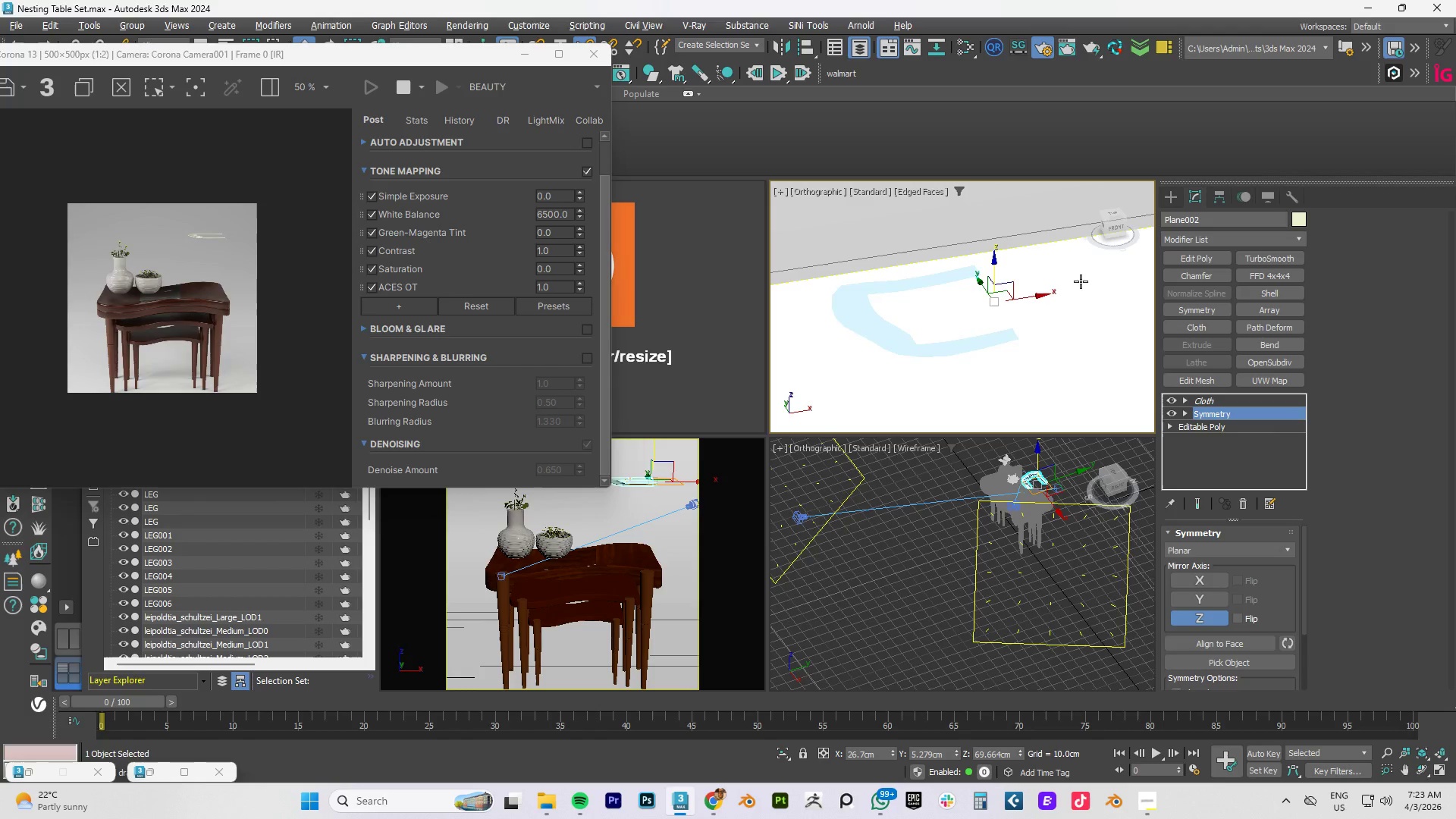 
key(1)
 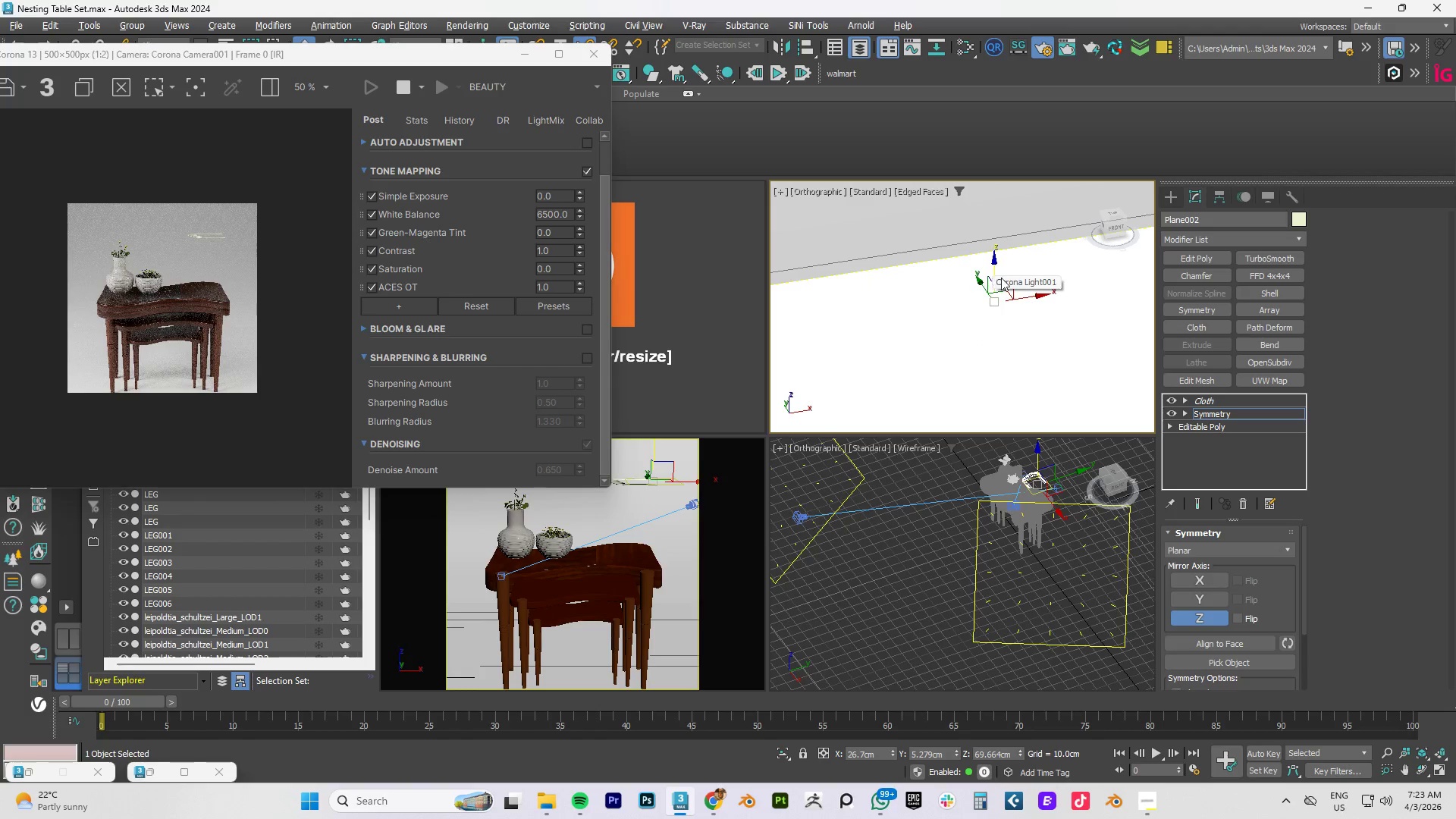 
hold_key(key=AltLeft, duration=0.5)
 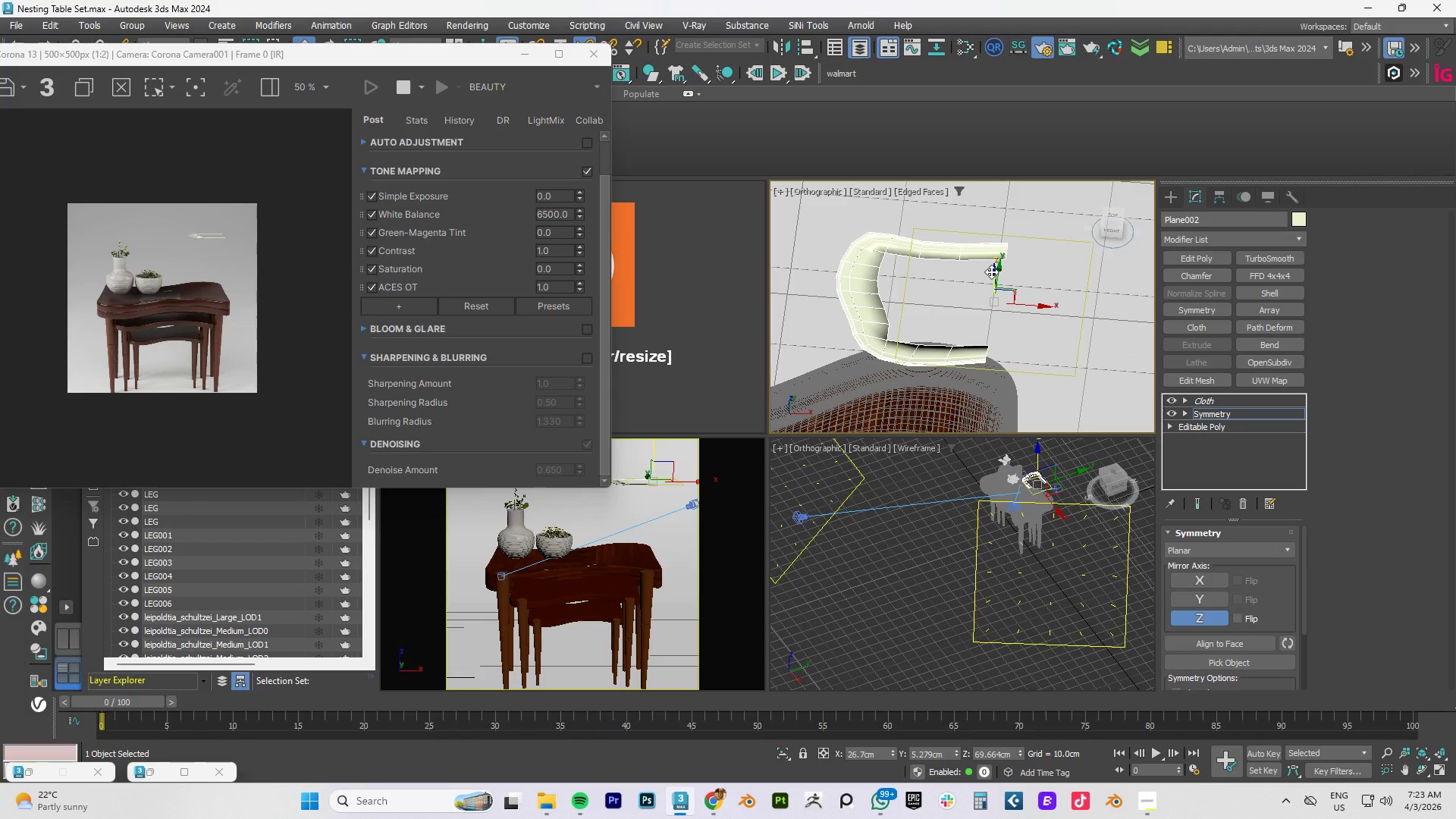 
left_click_drag(start_coordinate=[991, 271], to_coordinate=[993, 283])
 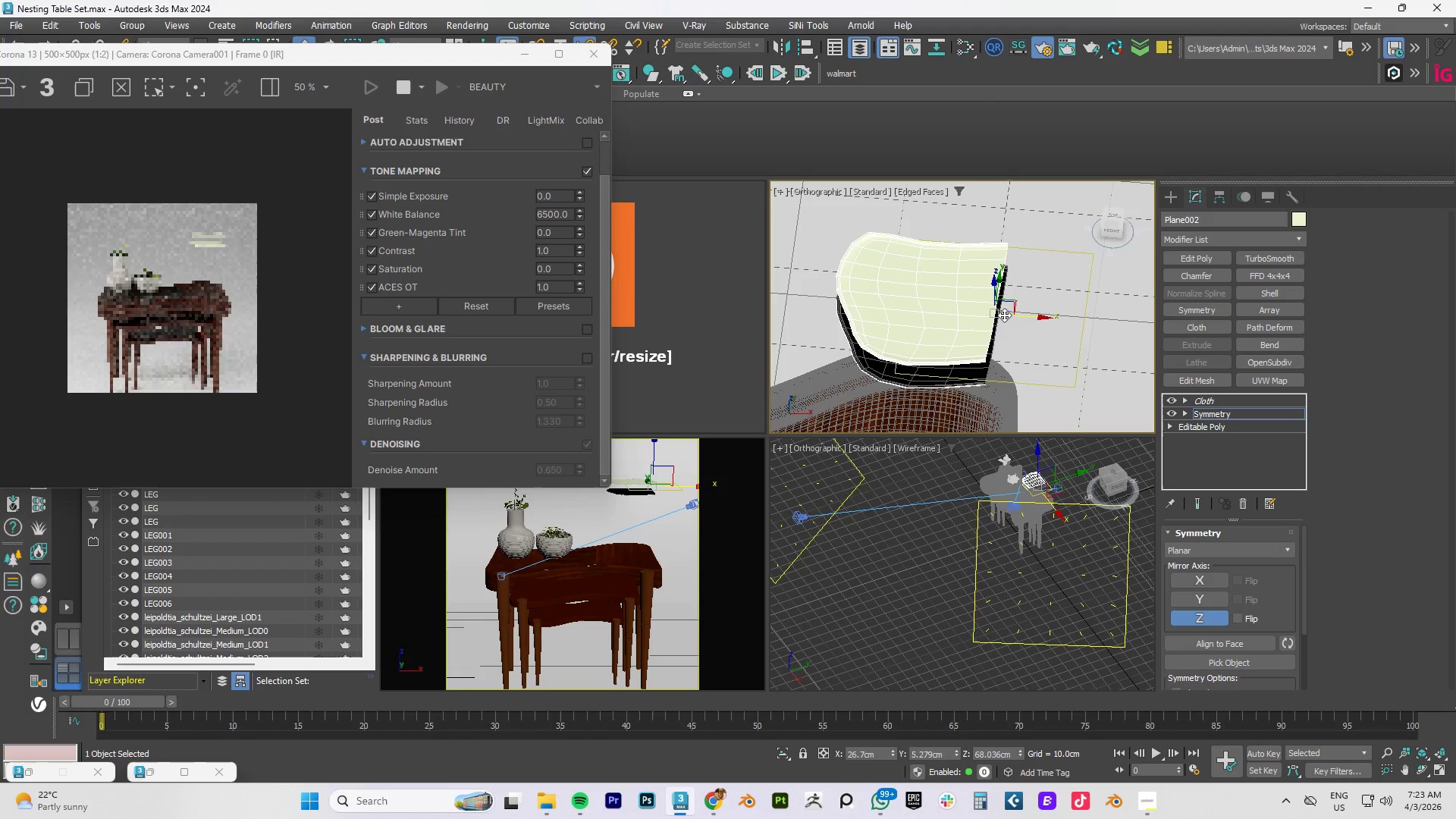 
hold_key(key=AltLeft, duration=1.33)
 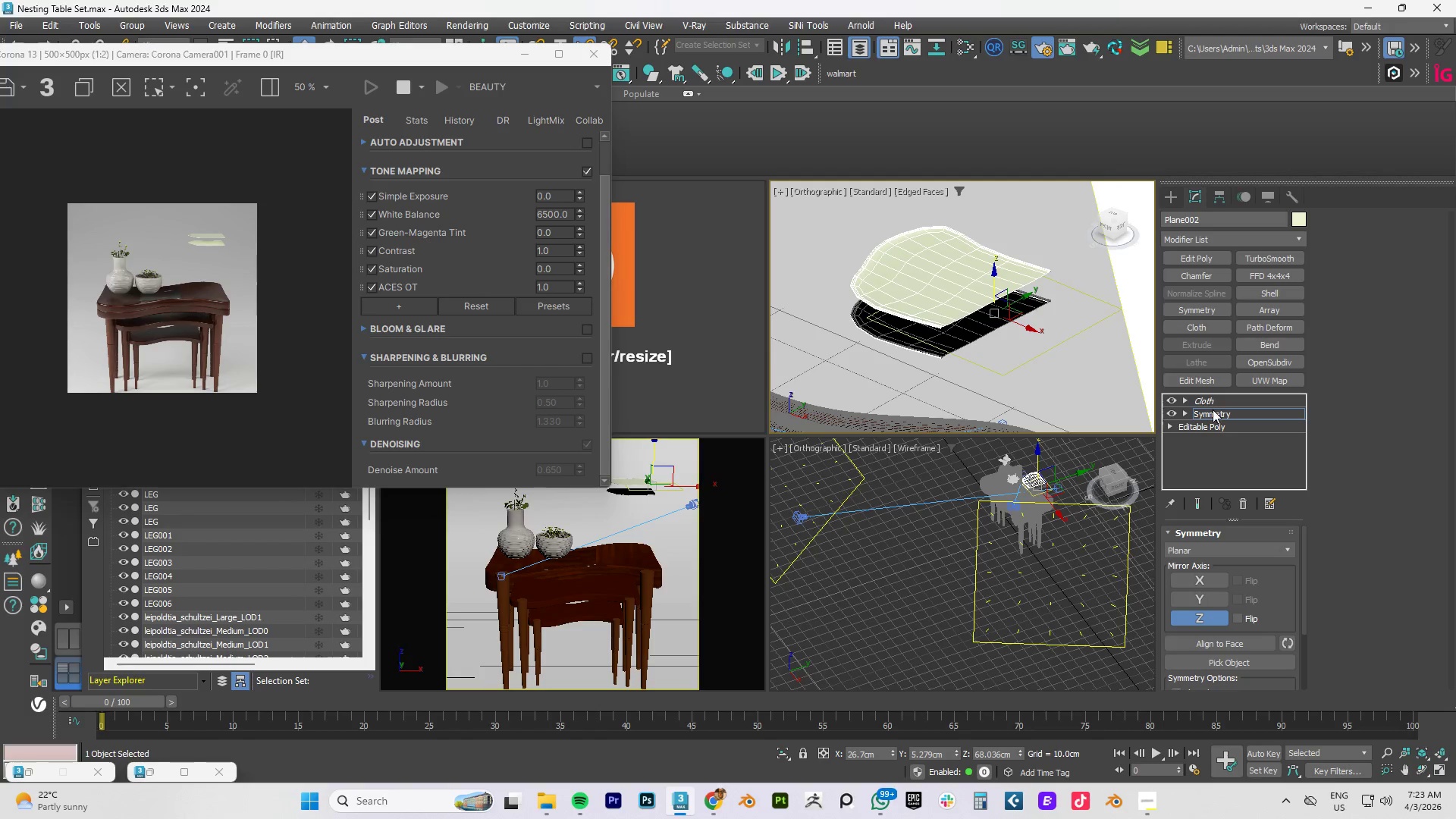 
left_click([1213, 413])
 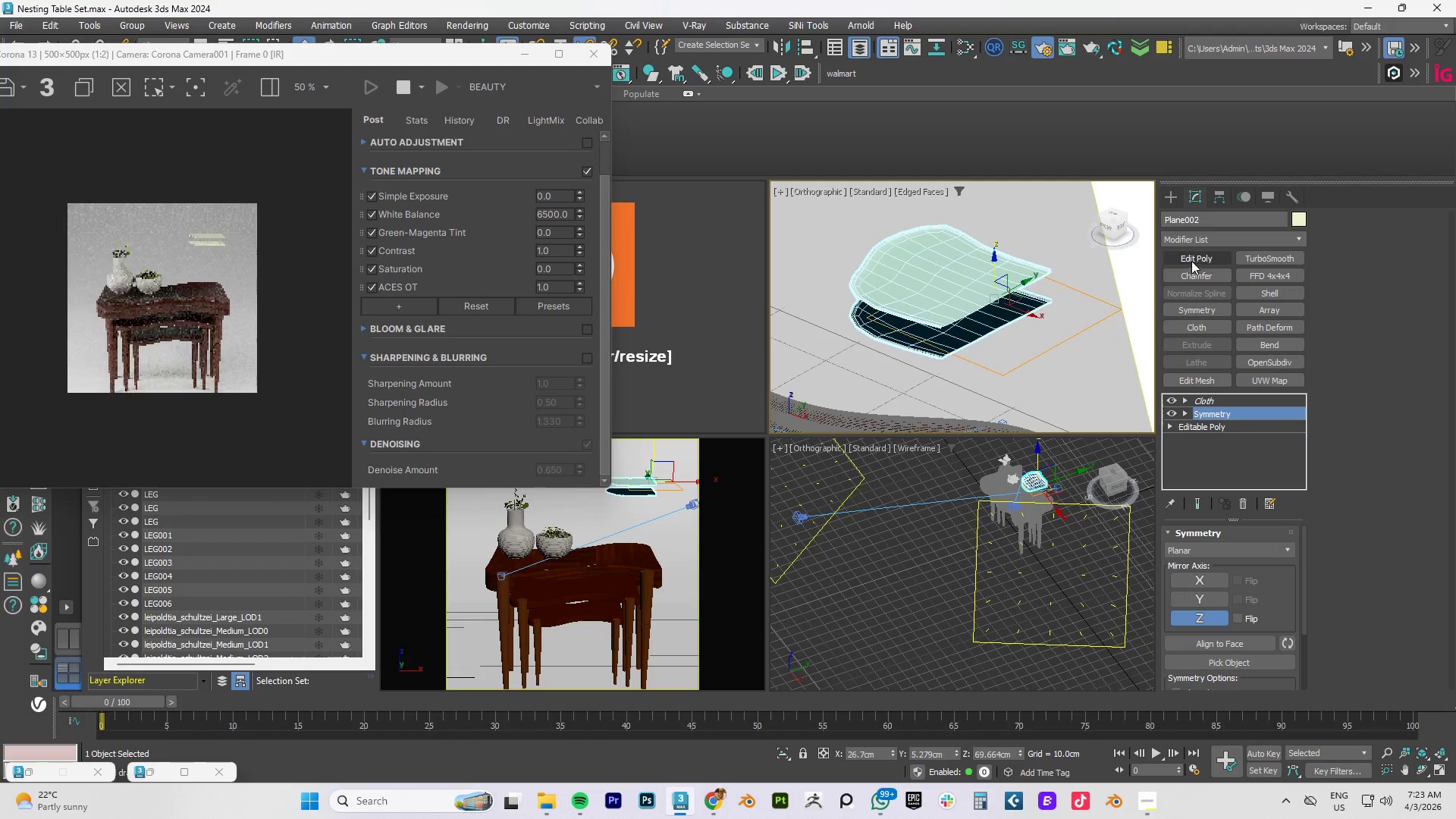 
left_click([1191, 259])
 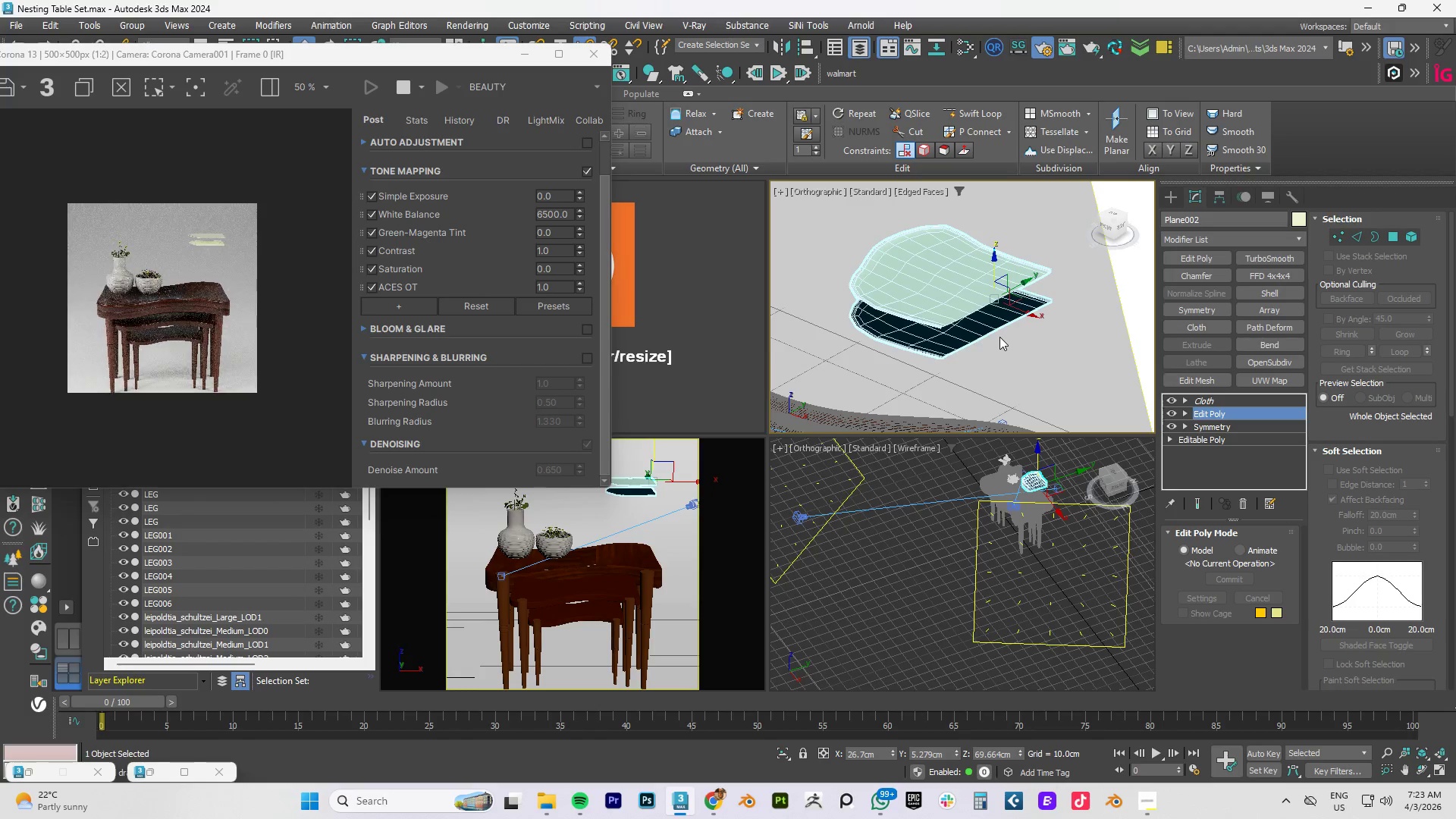 
hold_key(key=AltLeft, duration=0.5)
 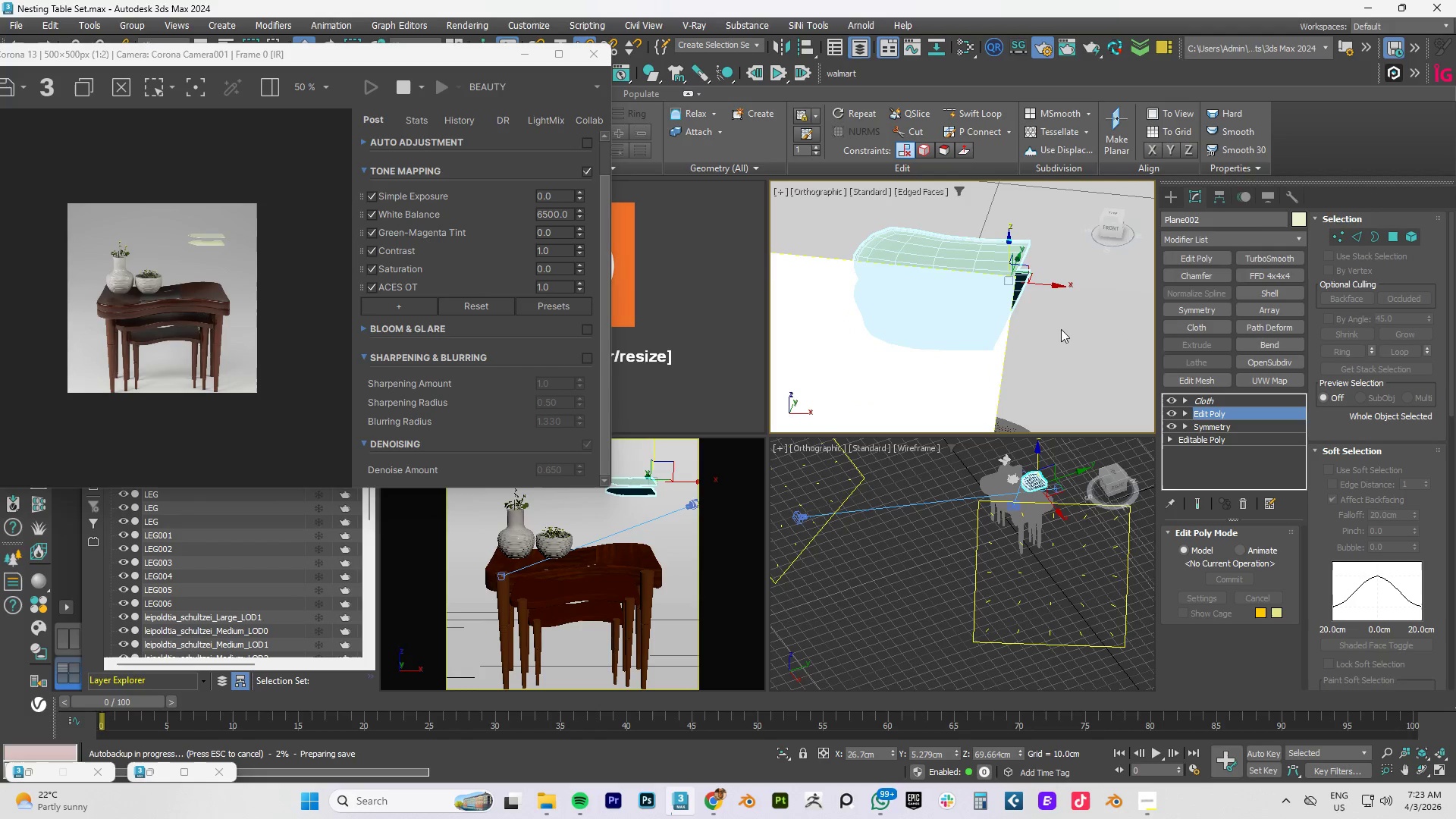 
key(1)
 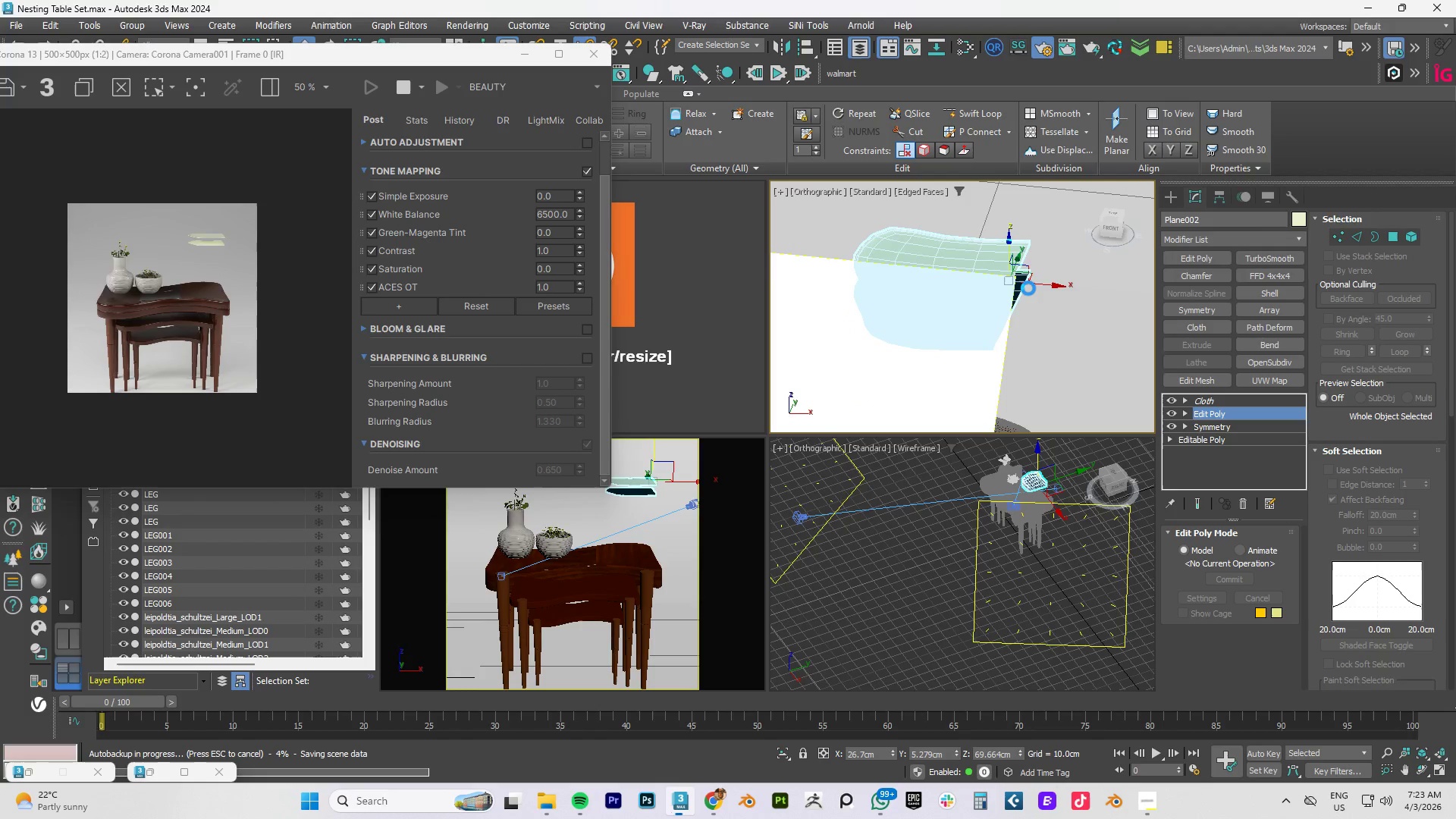 
key(Alt+AltLeft)
 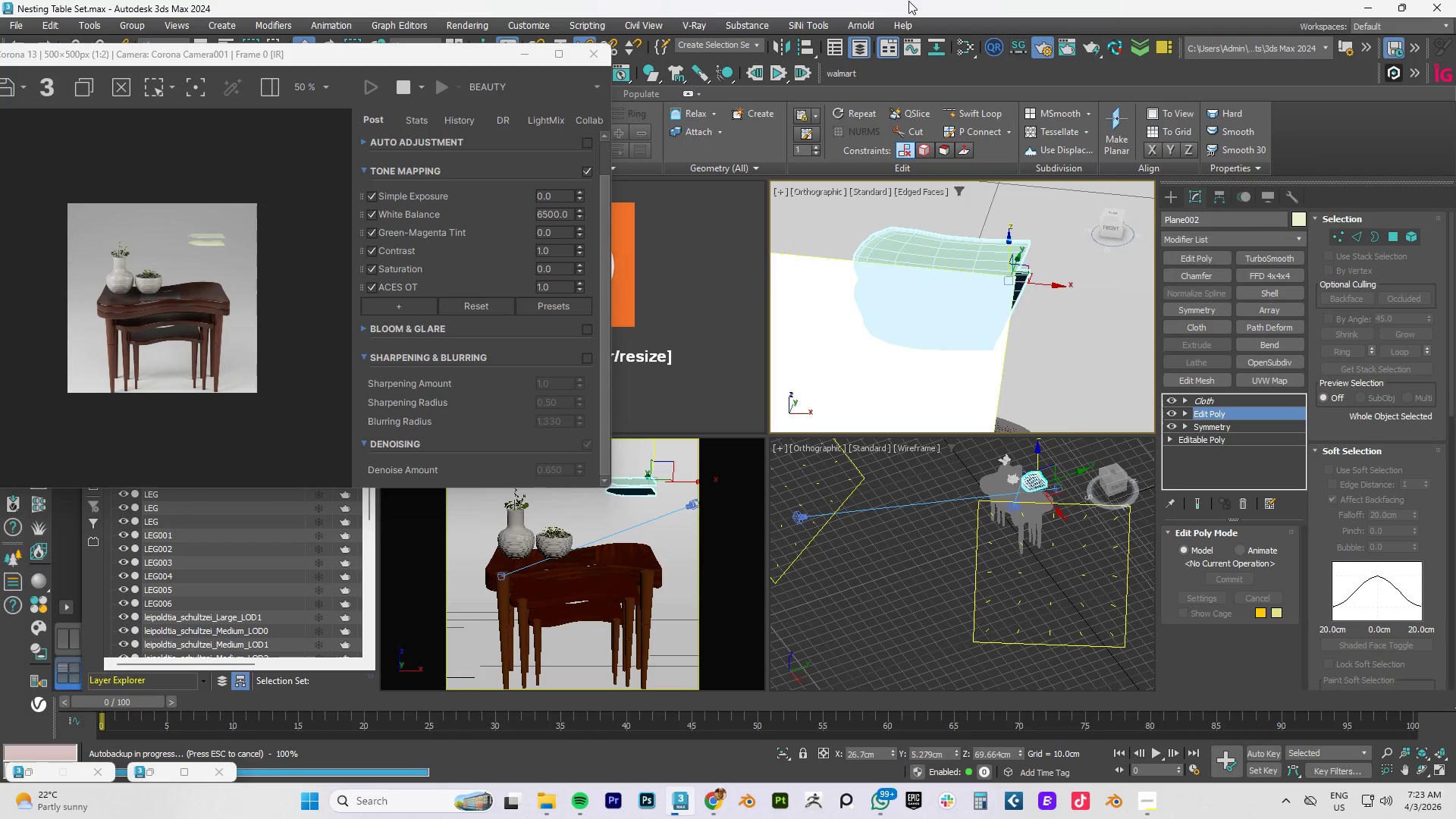 
wait(5.88)
 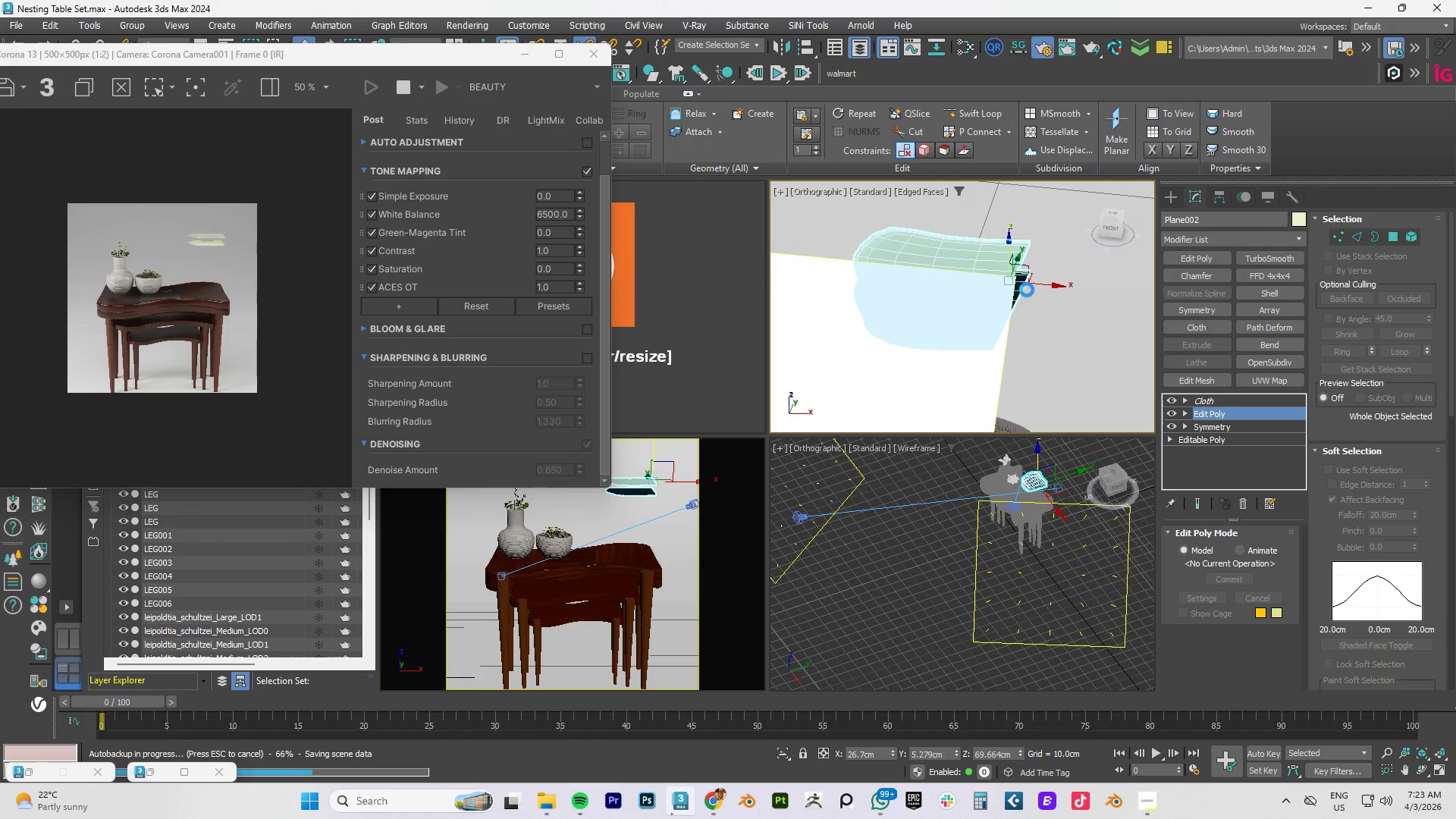 
hold_key(key=AltLeft, duration=1.5)
 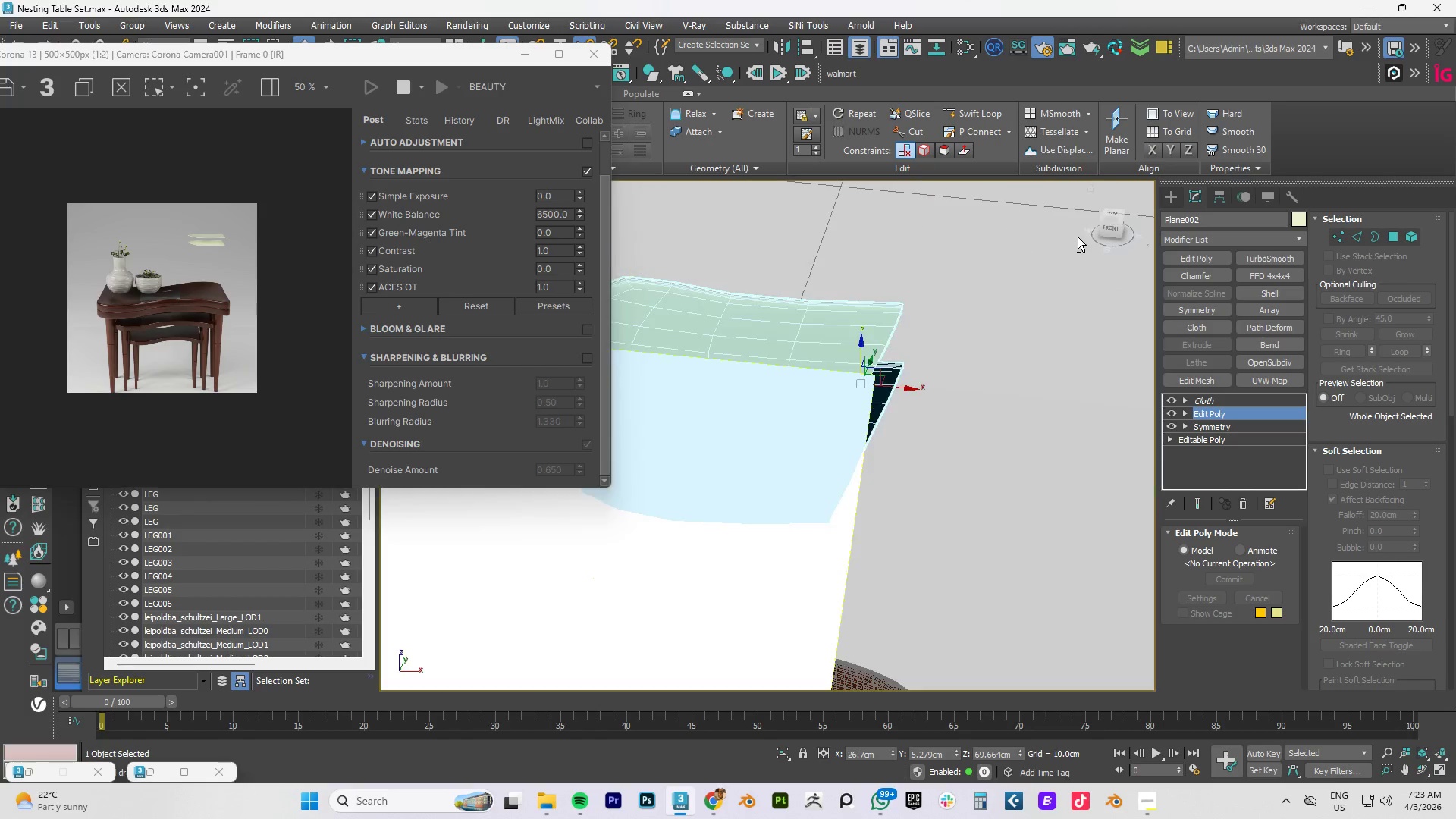 
key(Alt+W)
 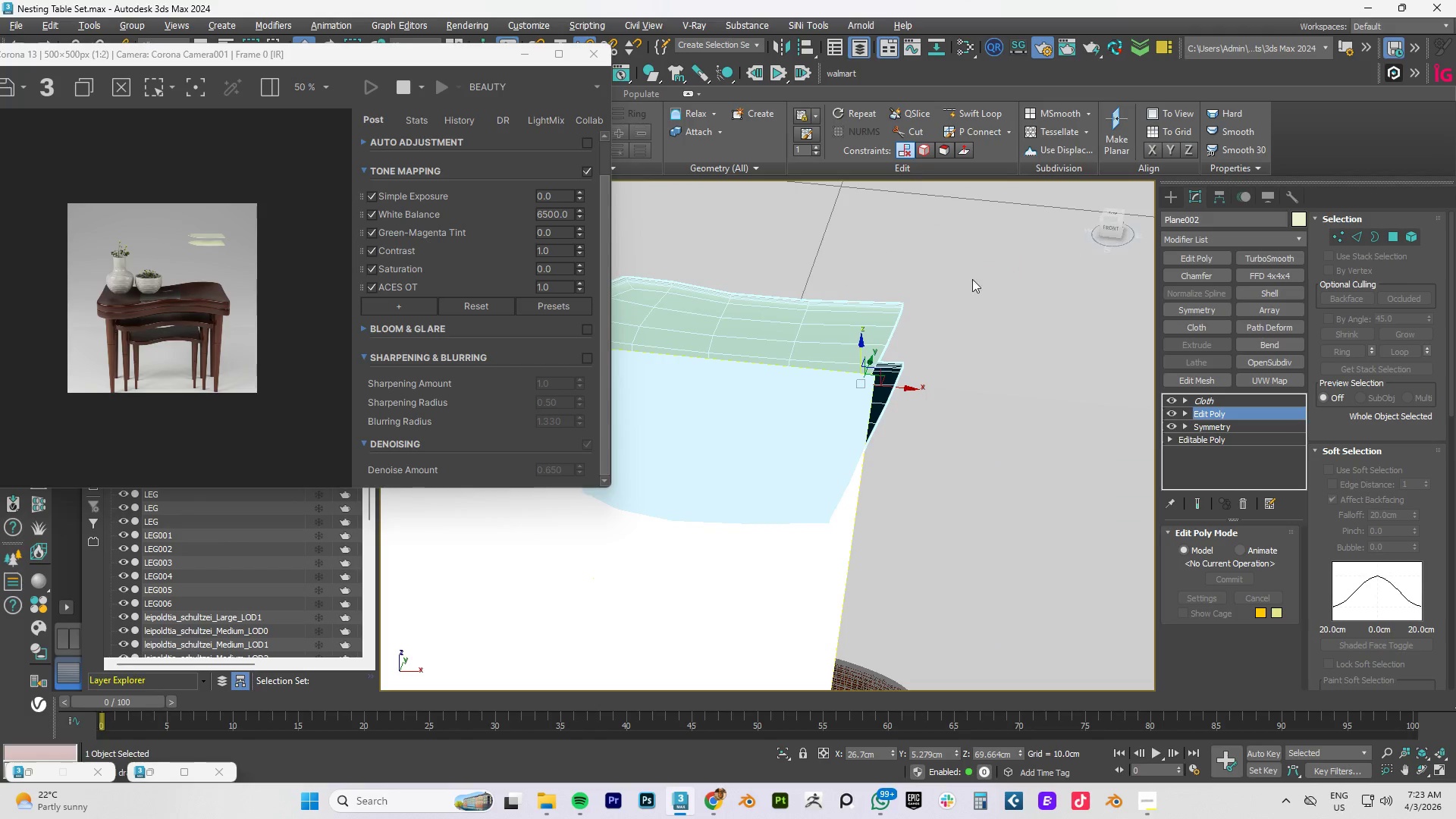 
key(Alt+W)
 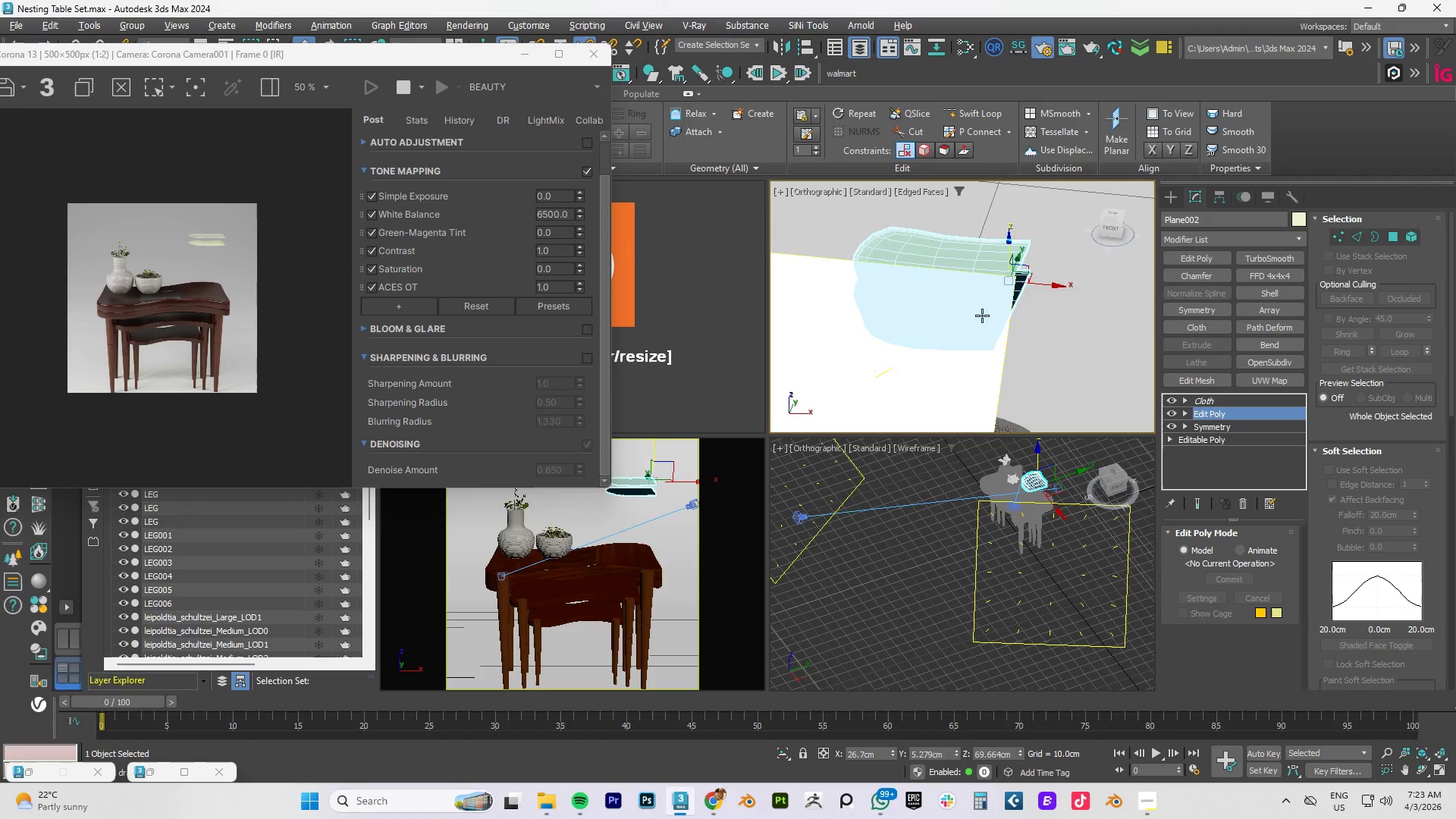 
key(Alt+W)
 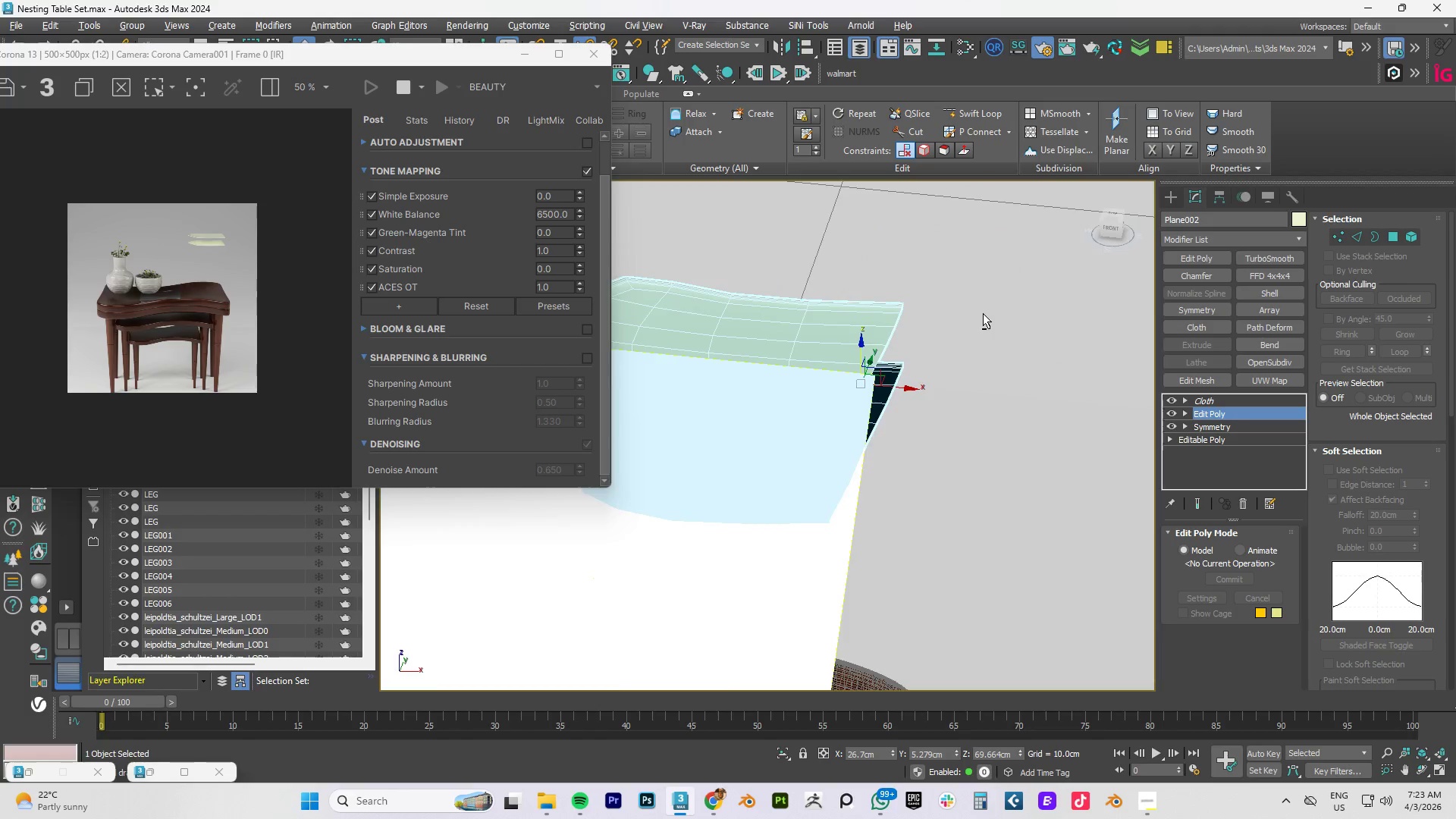 
key(Alt+Q)
 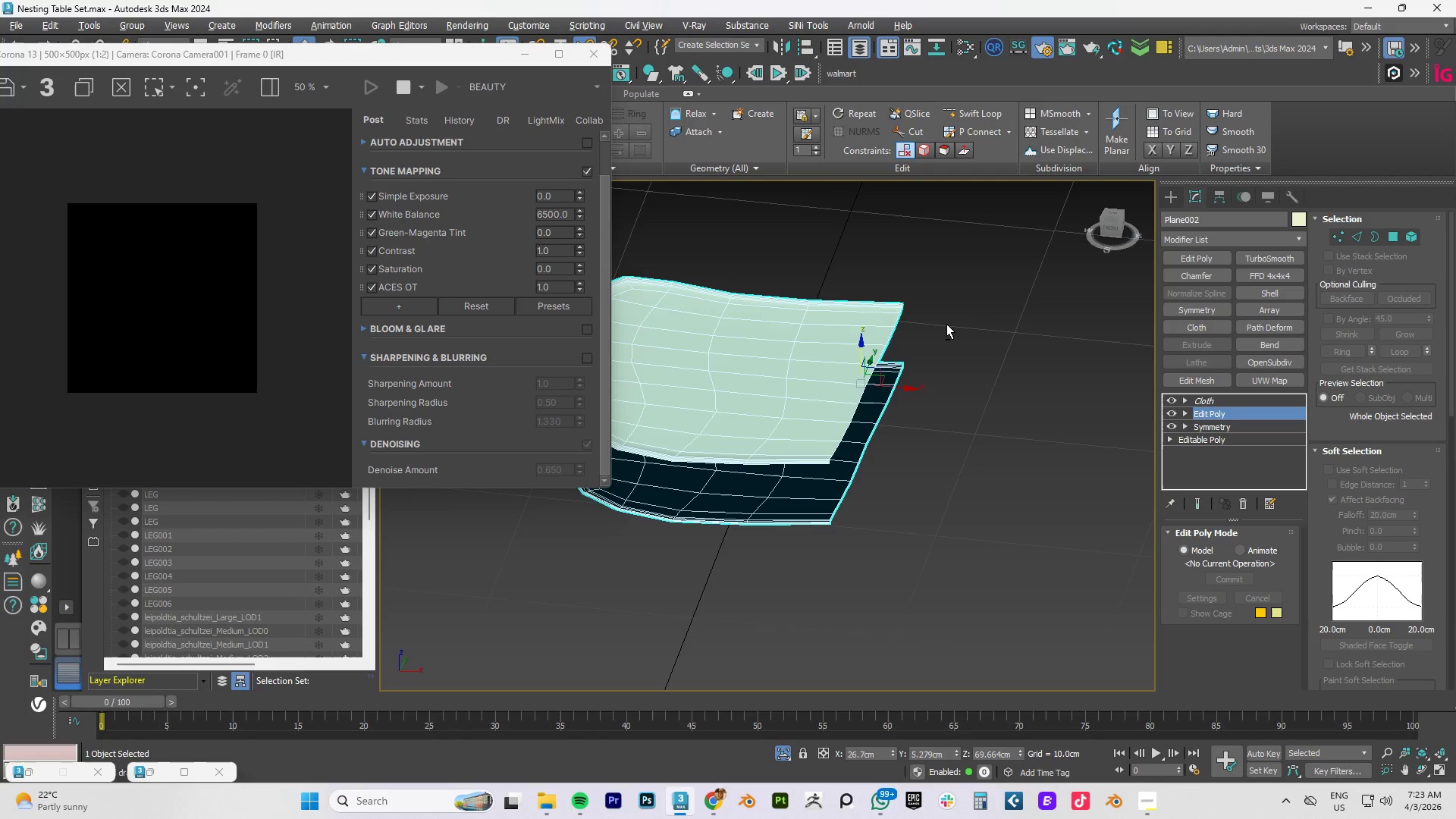 
hold_key(key=AltLeft, duration=0.56)
 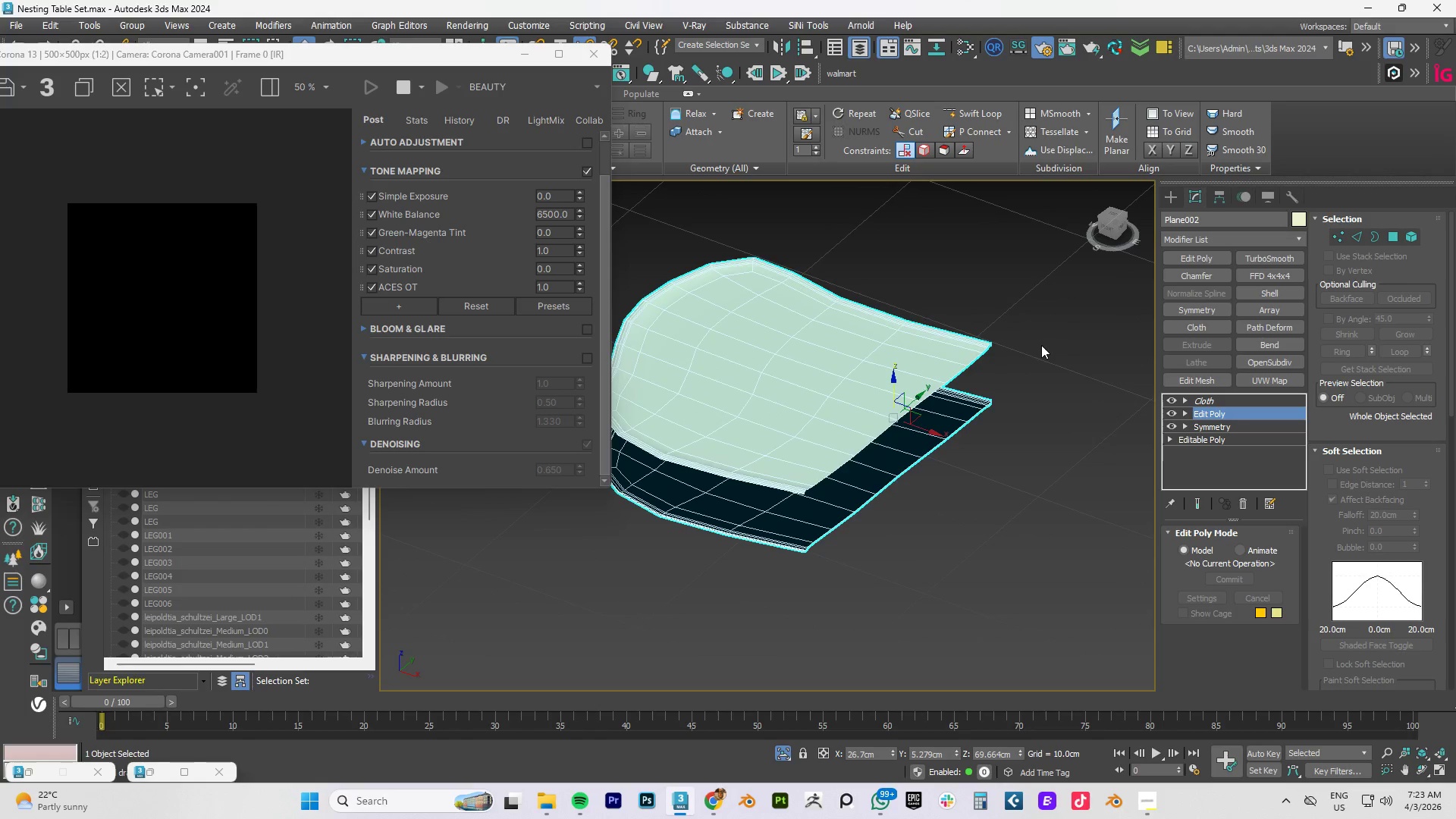 
key(1)
 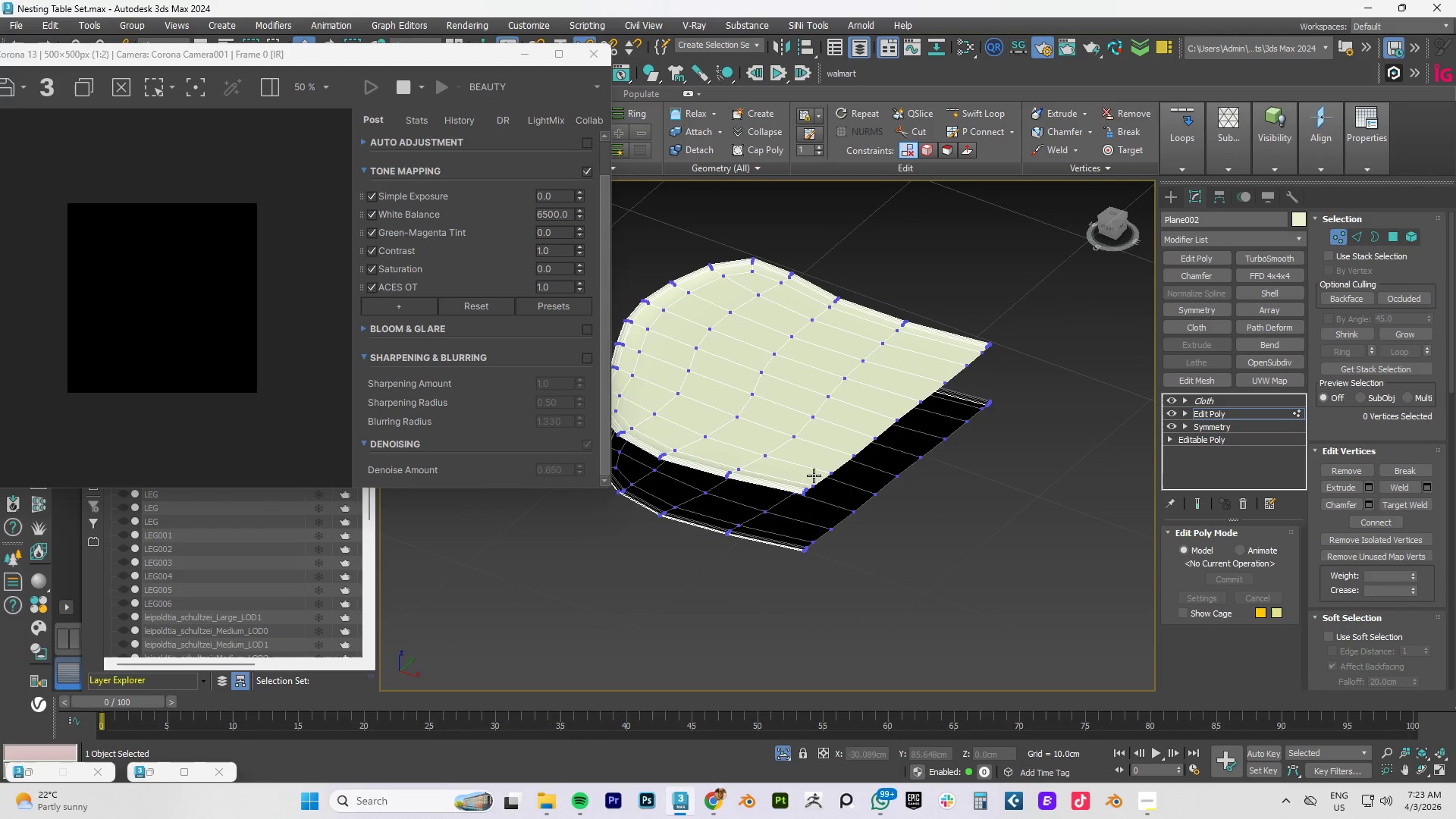 
hold_key(key=AltLeft, duration=0.44)
 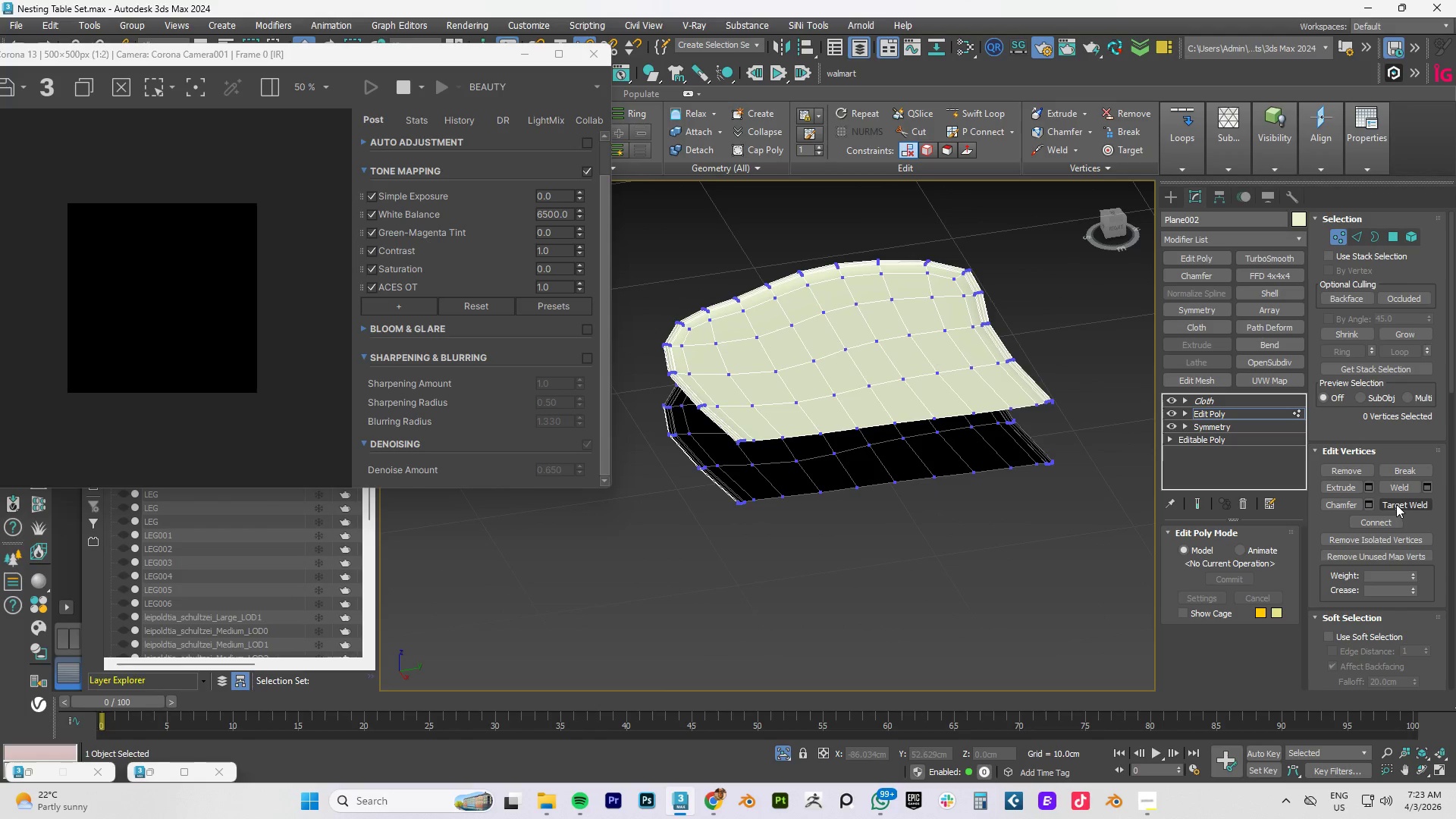 
left_click([1395, 504])
 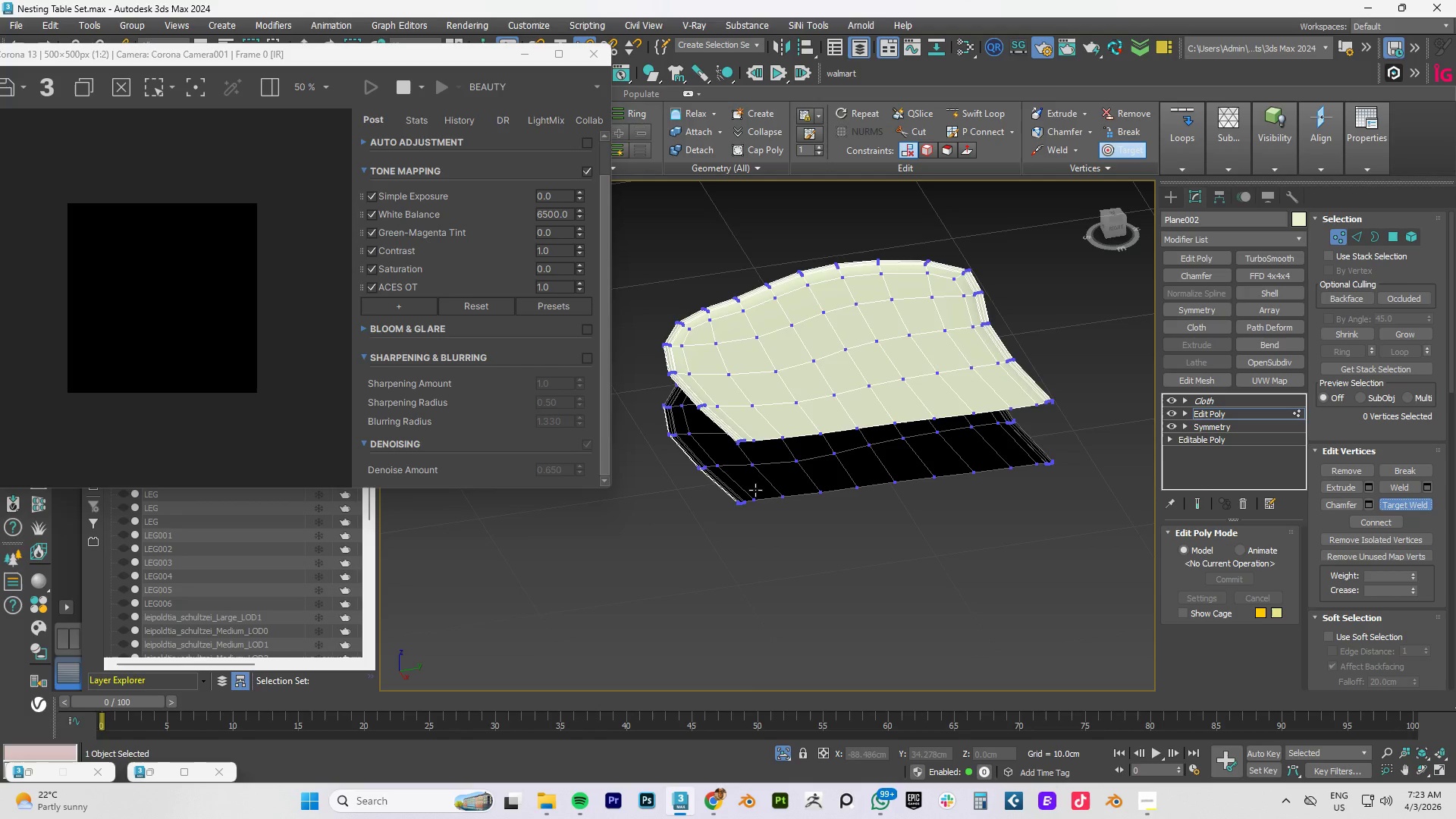 
scroll: coordinate [744, 455], scroll_direction: up, amount: 3.0
 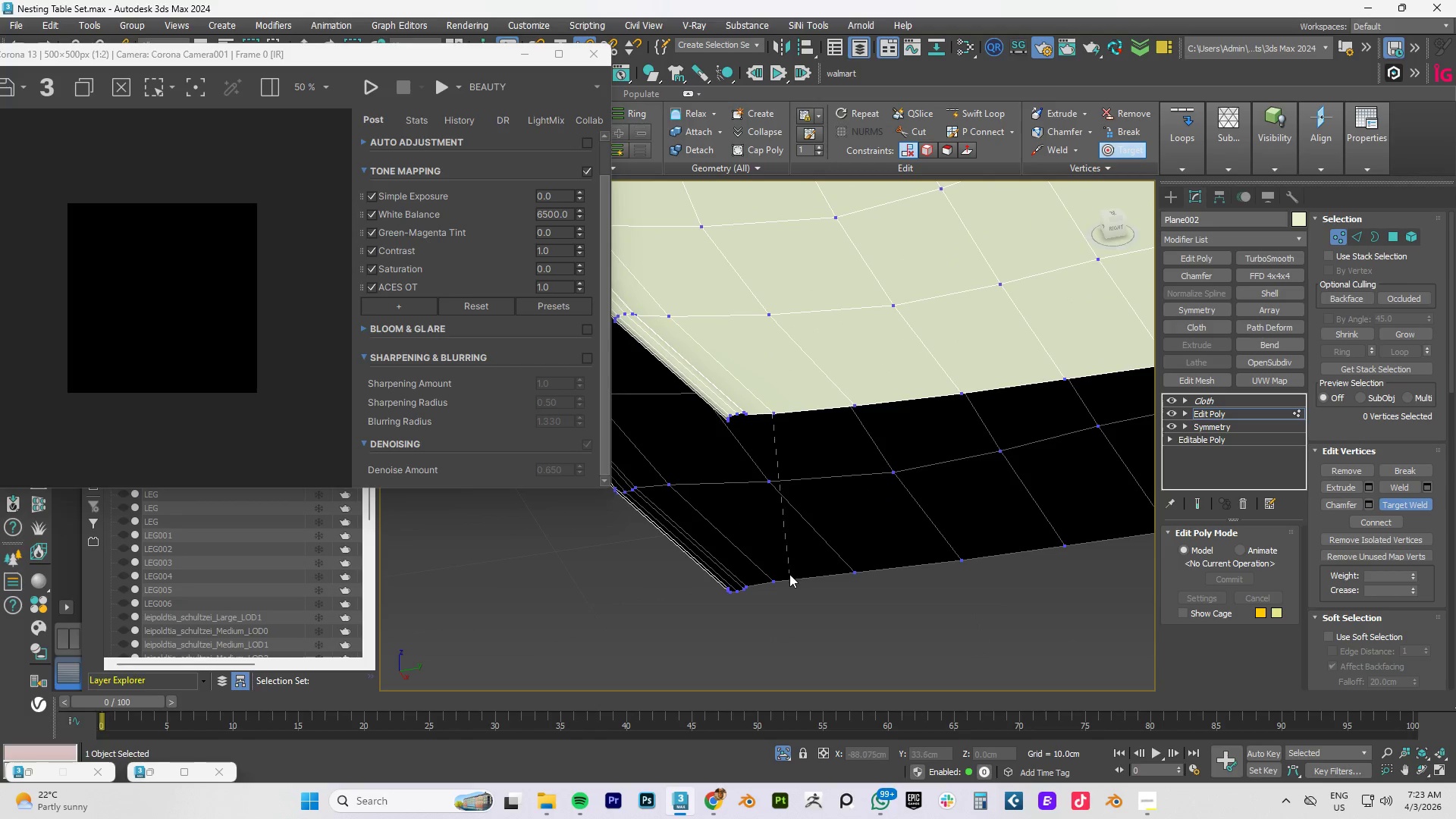 
left_click([780, 582])
 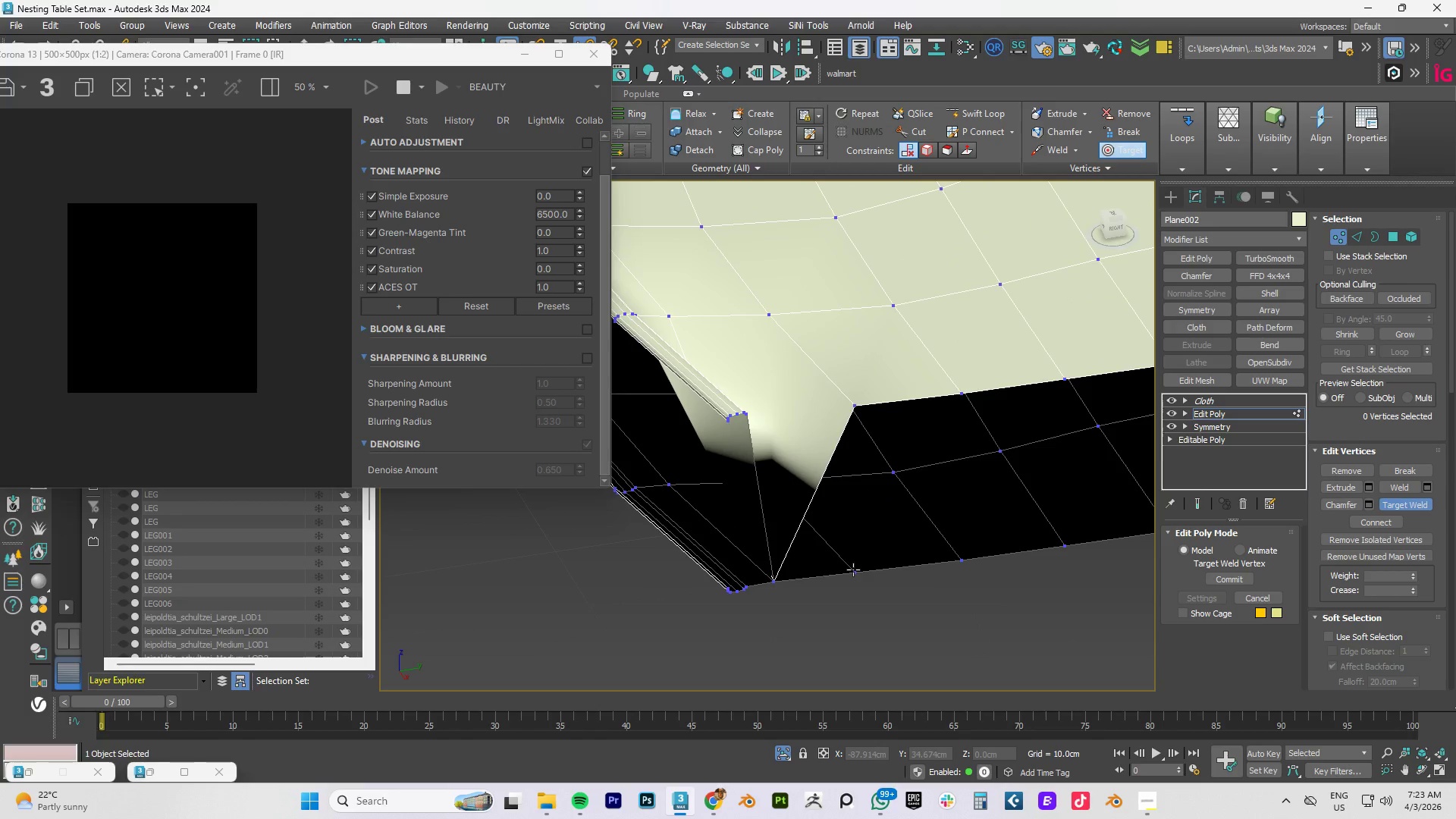 
left_click([855, 570])
 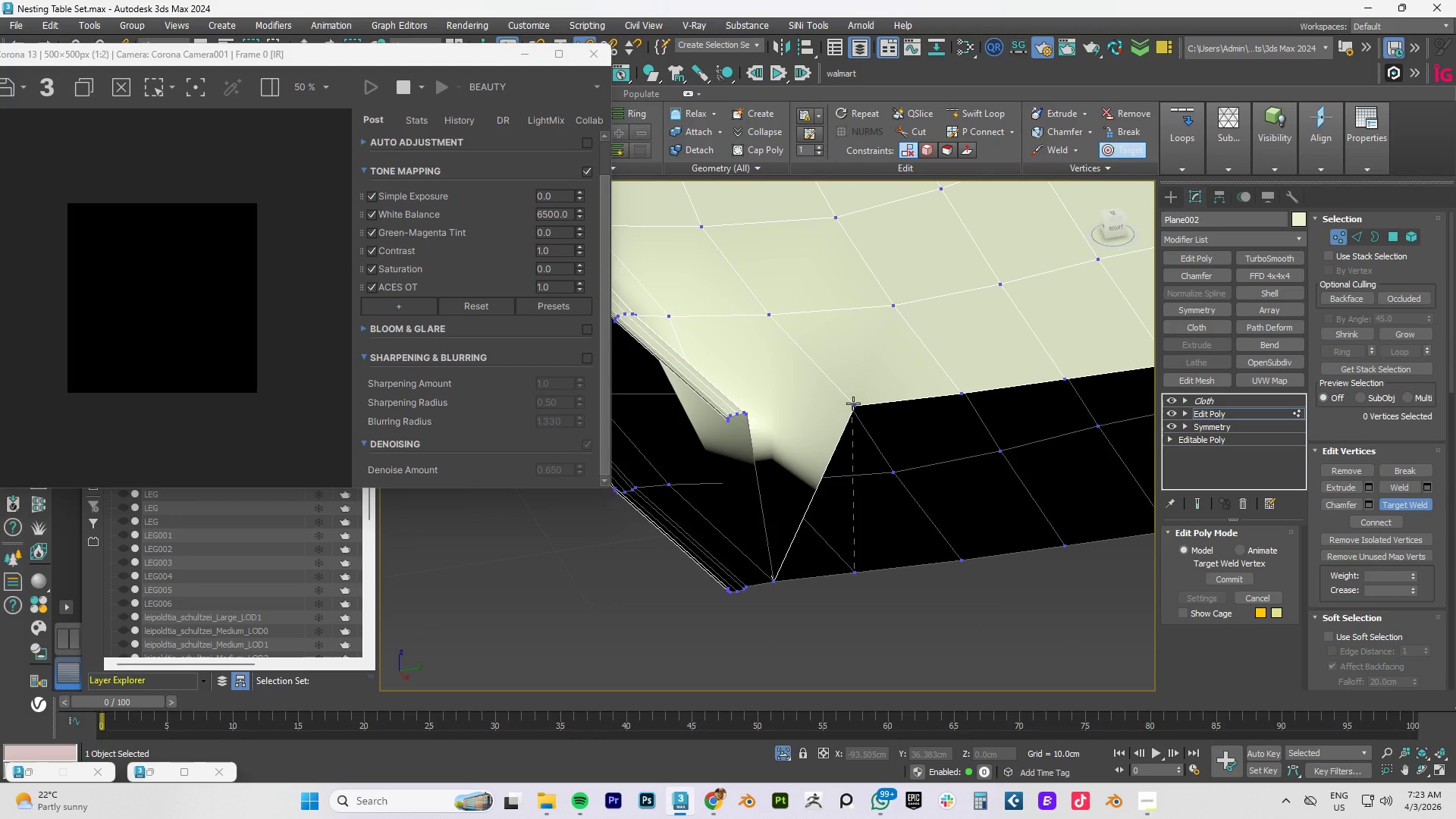 
left_click([855, 406])
 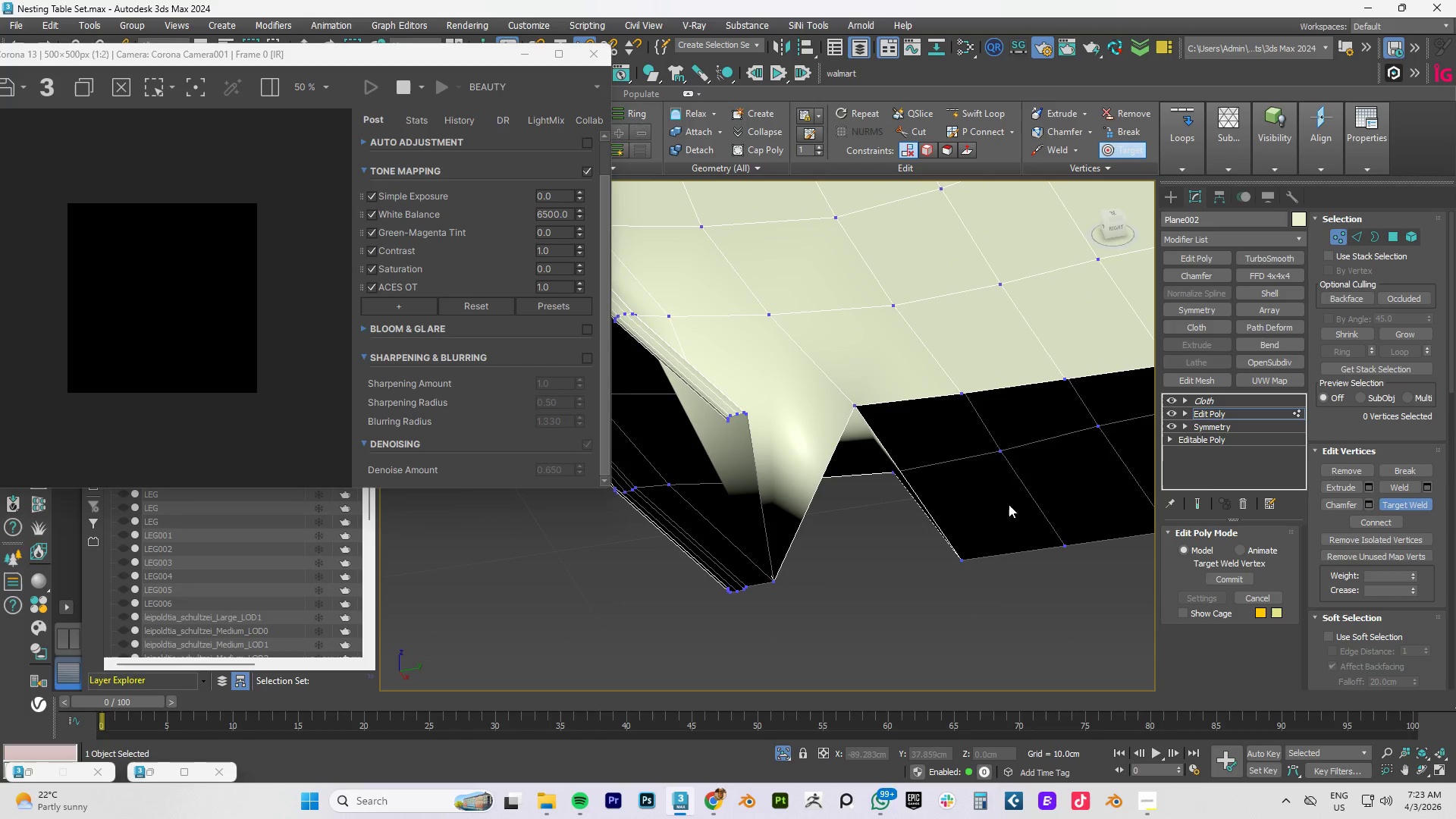 
key(Control+Z)
 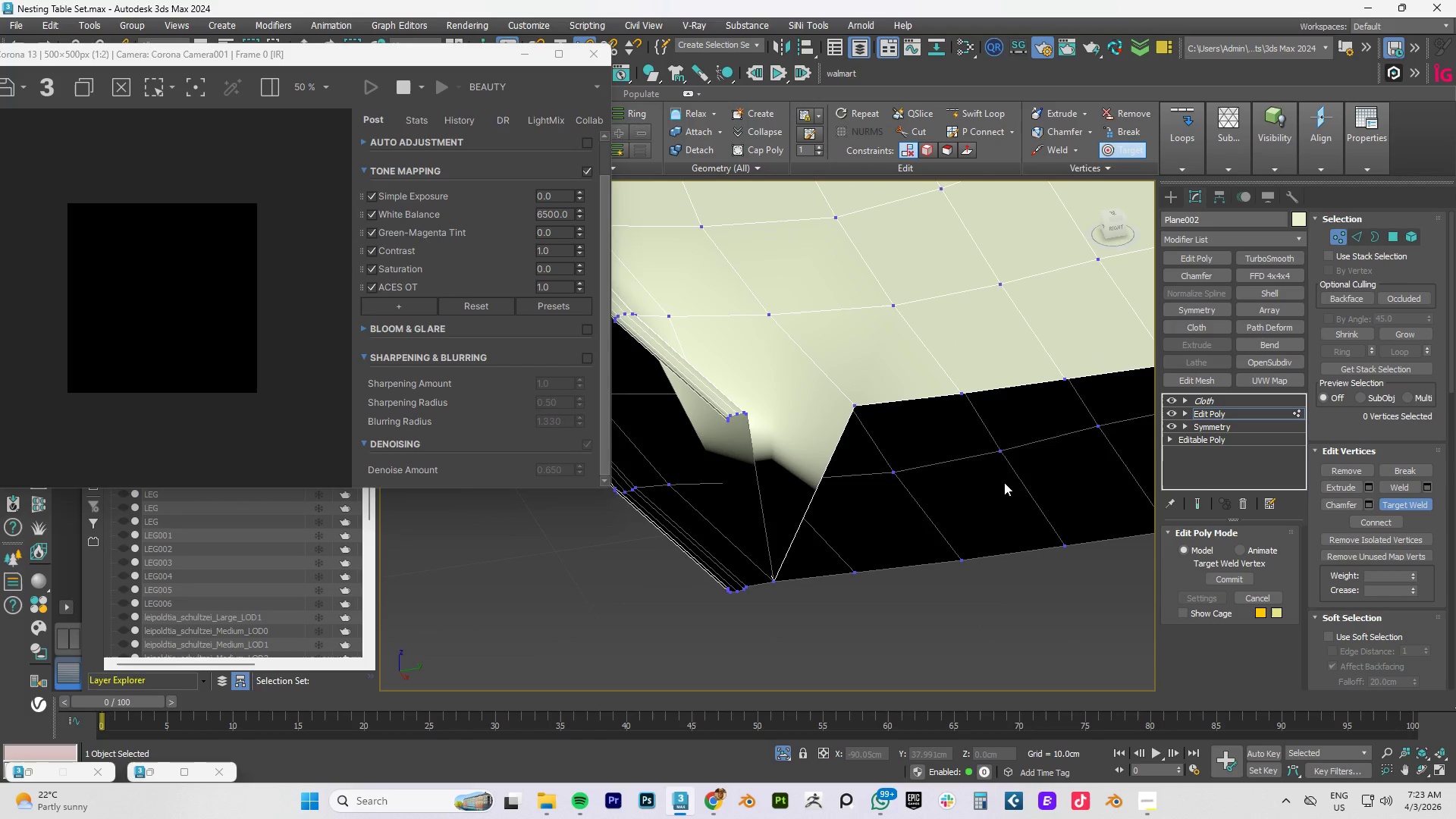 
hold_key(key=AltLeft, duration=0.62)
 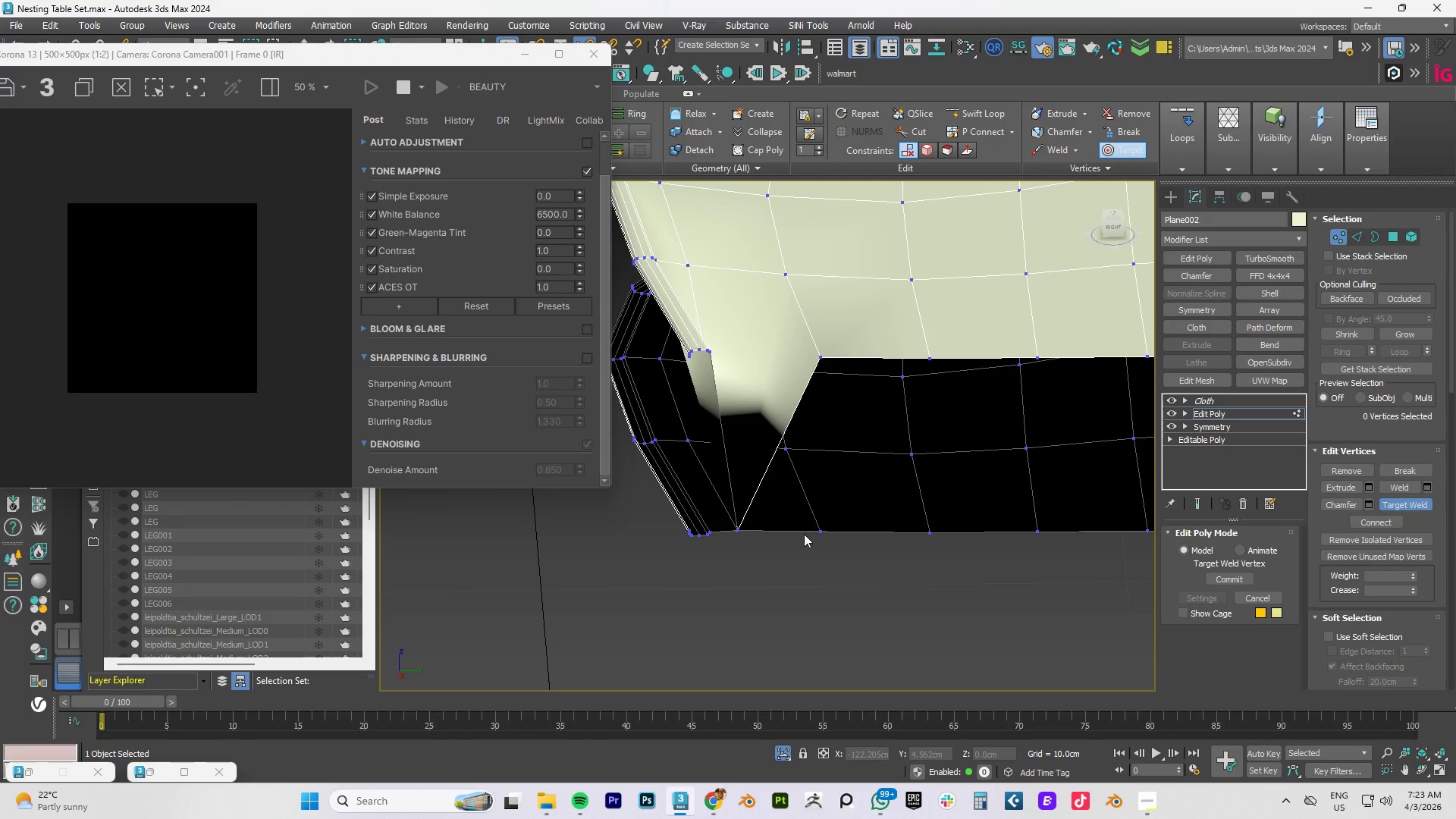 
left_click([821, 533])
 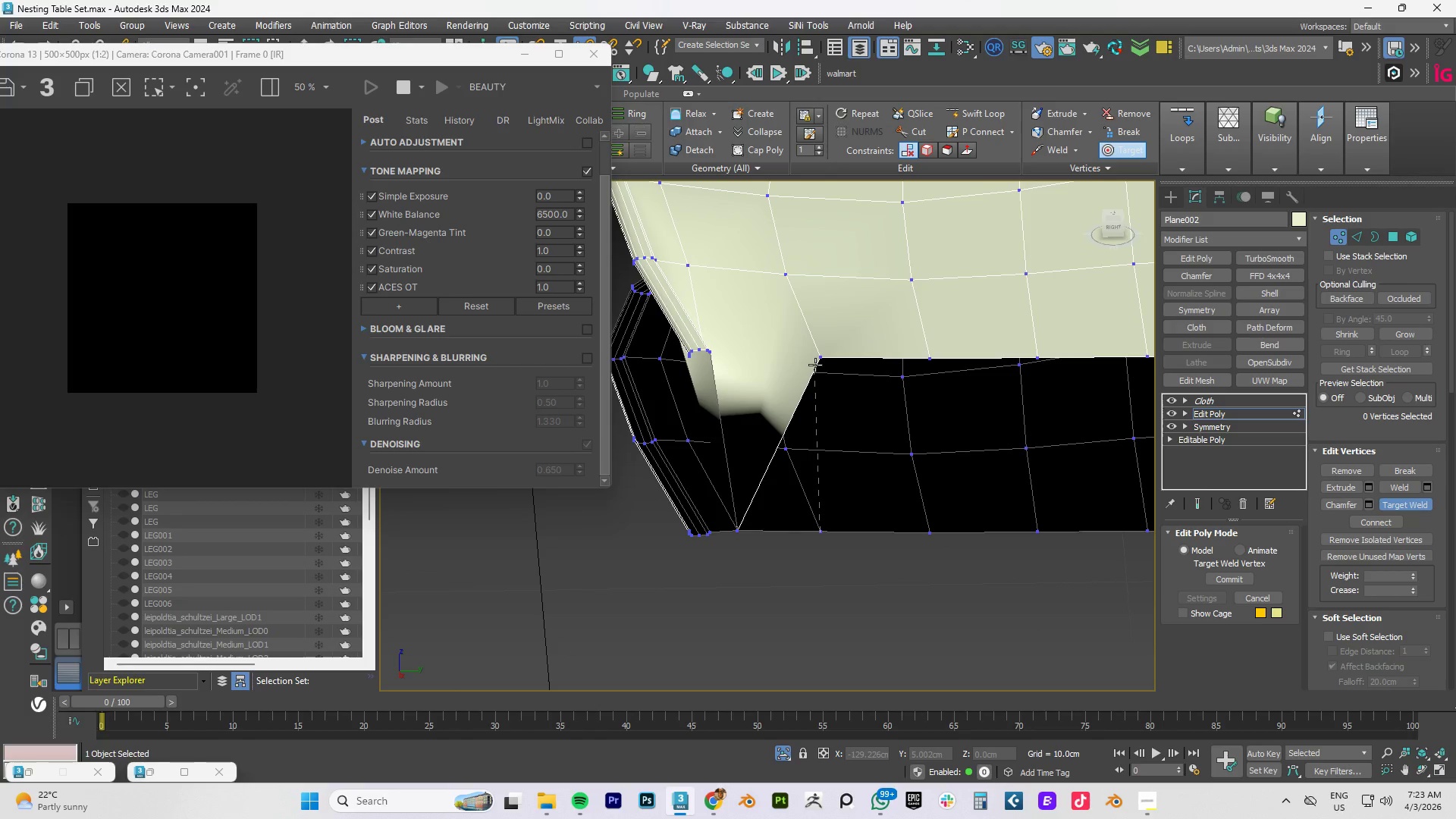 
left_click([820, 361])
 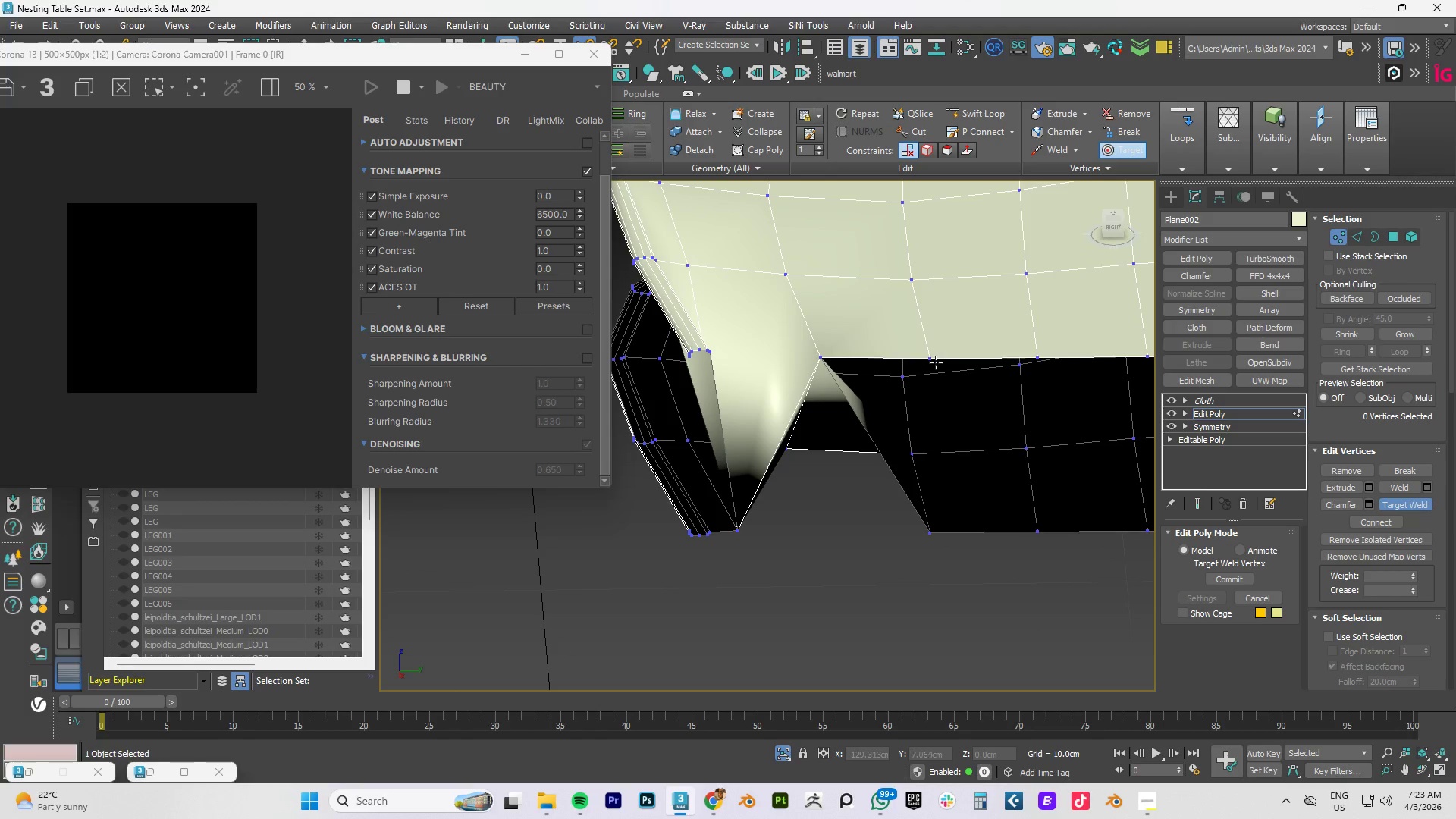 
left_click([931, 362])
 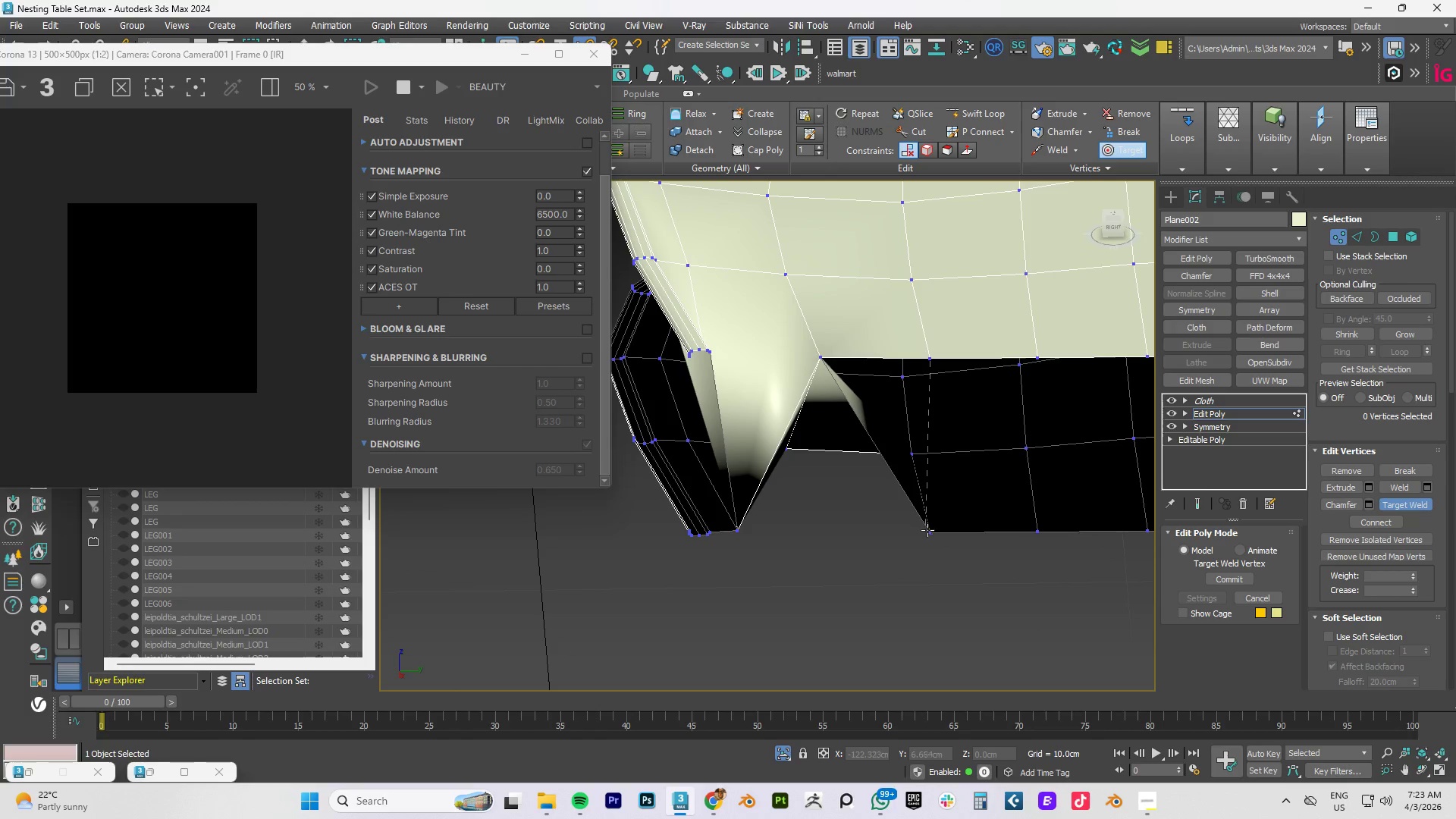 
left_click([929, 533])
 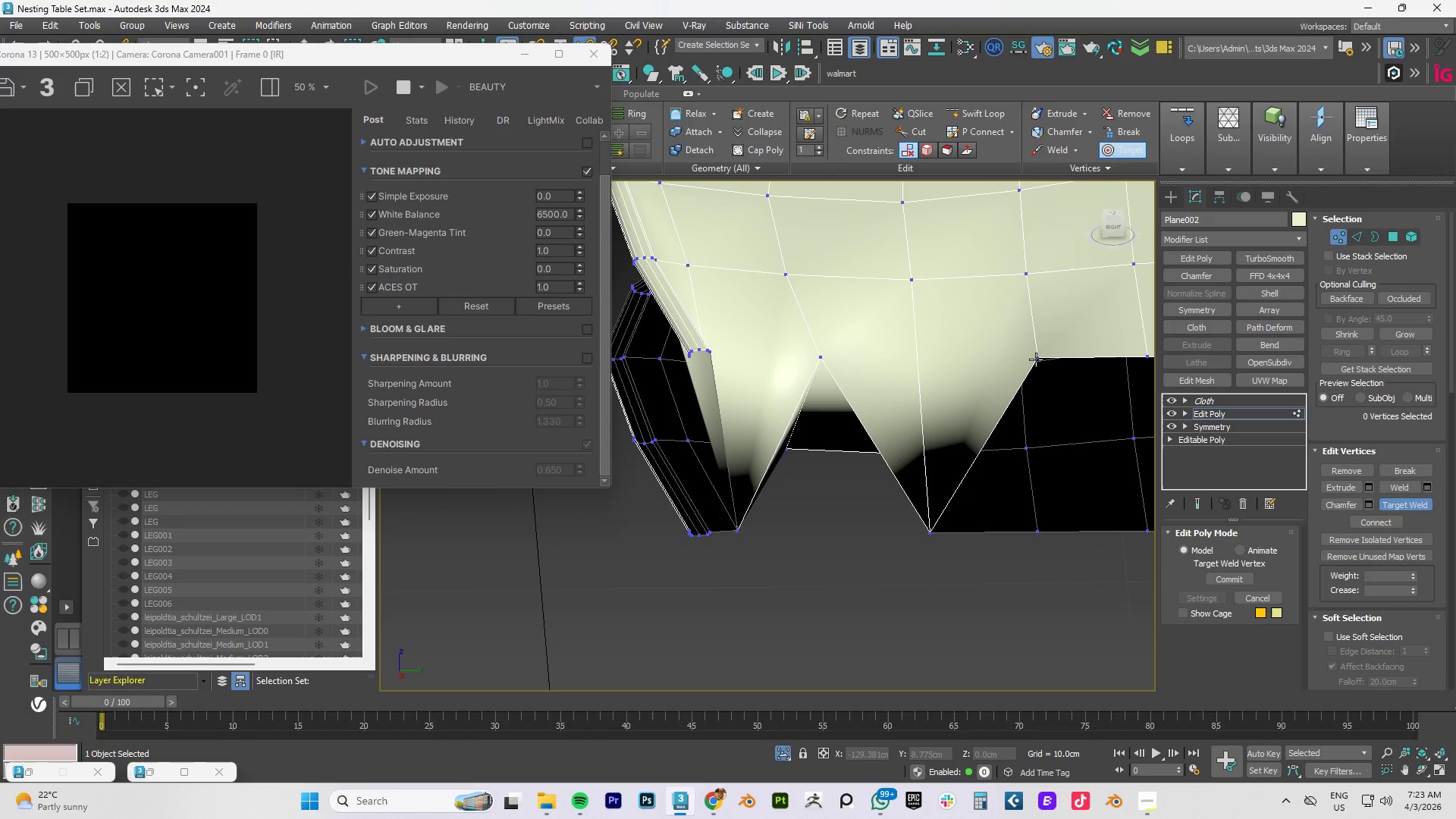 
left_click([1037, 359])
 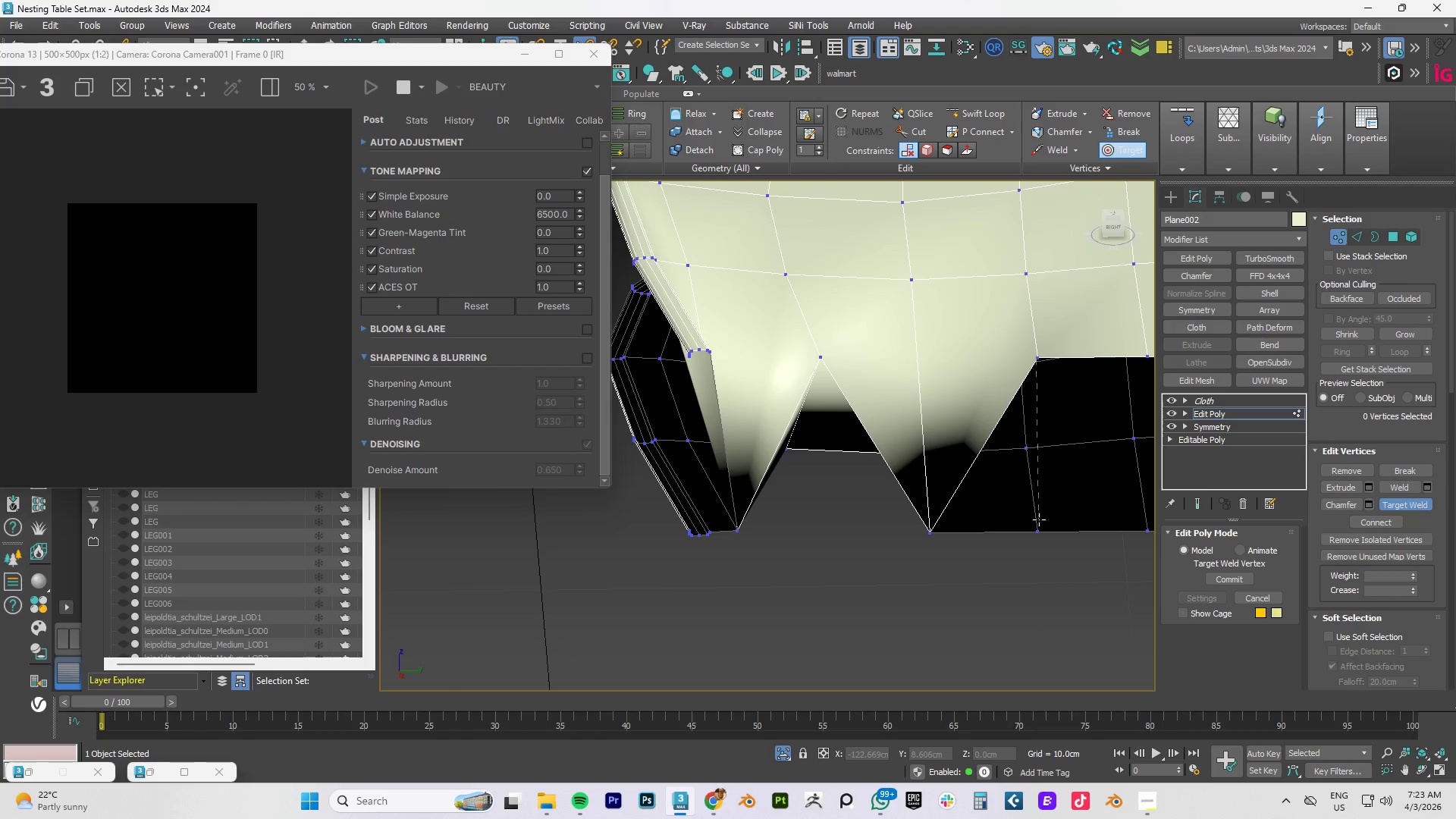 
left_click([1036, 532])
 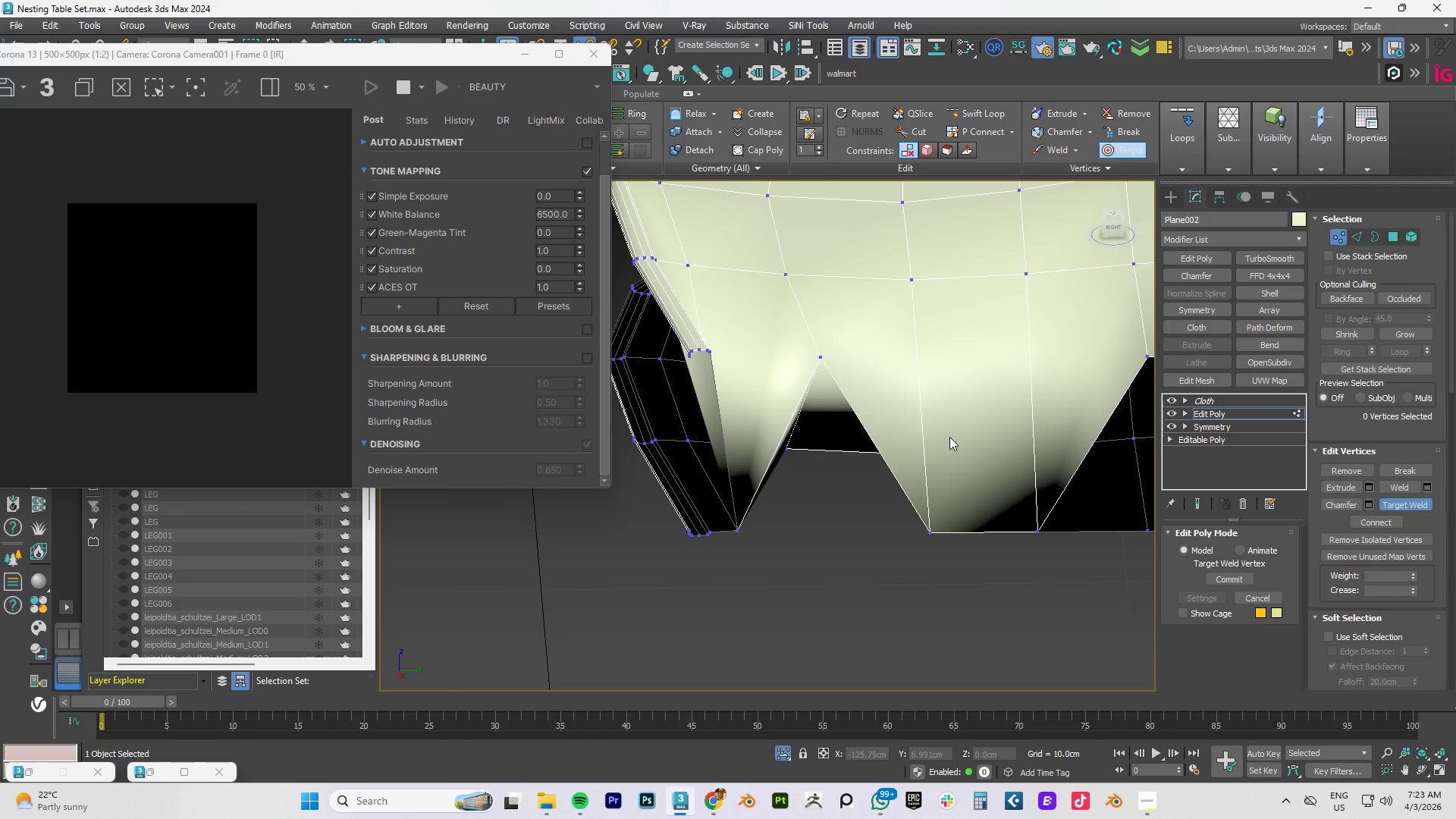 
scroll: coordinate [950, 430], scroll_direction: down, amount: 3.0
 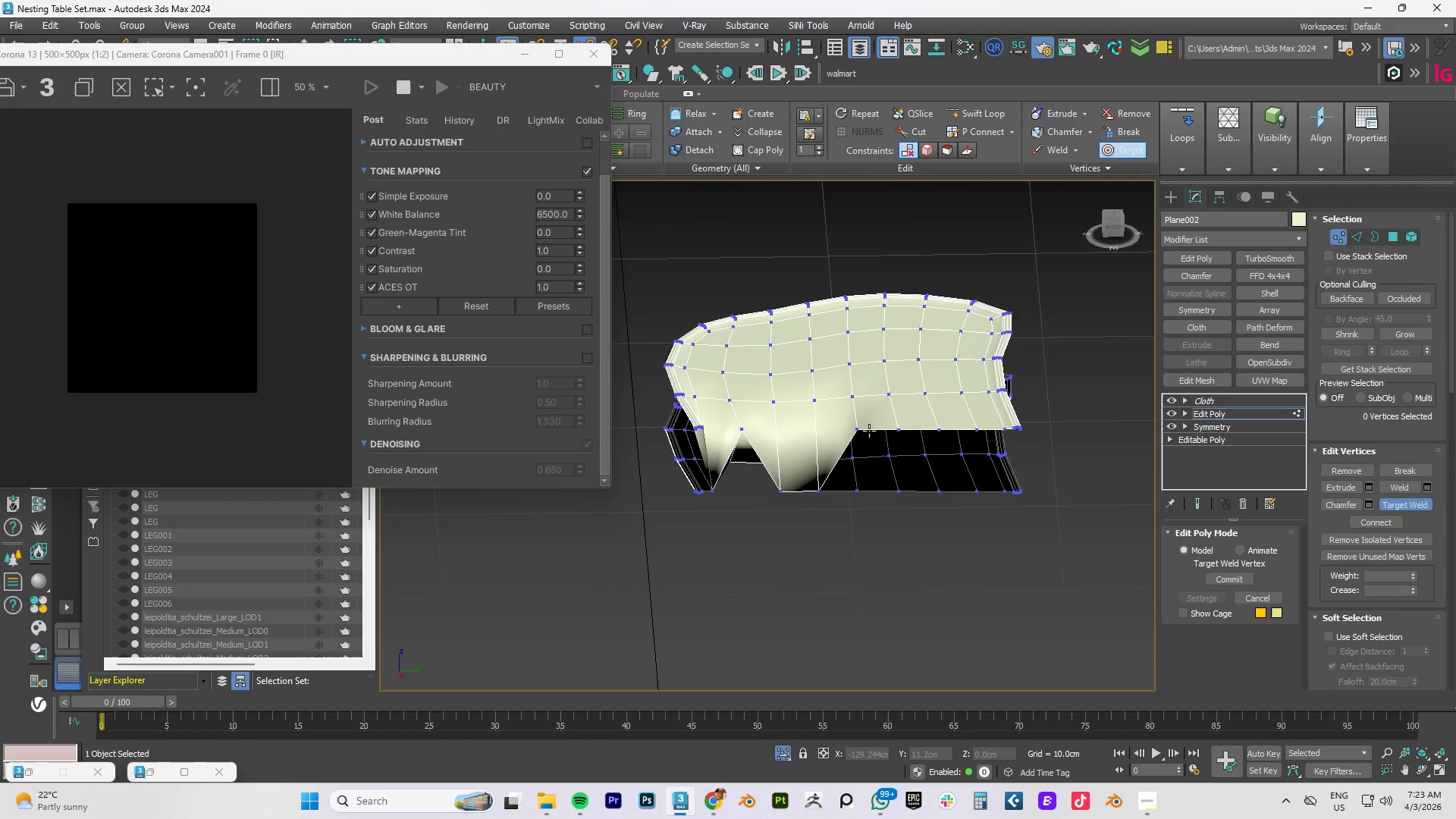 
scroll: coordinate [861, 438], scroll_direction: up, amount: 2.0
 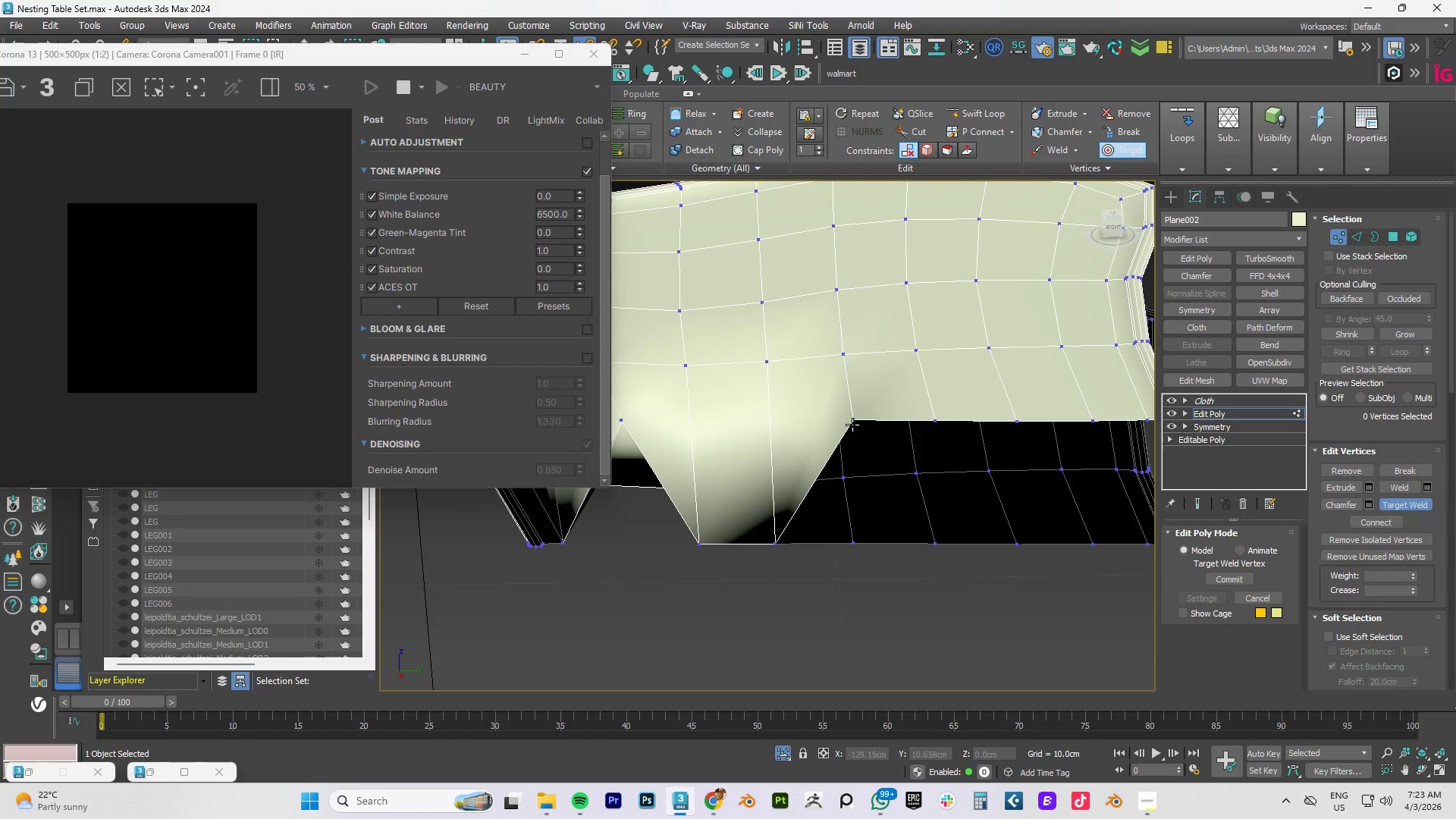 
left_click([852, 425])
 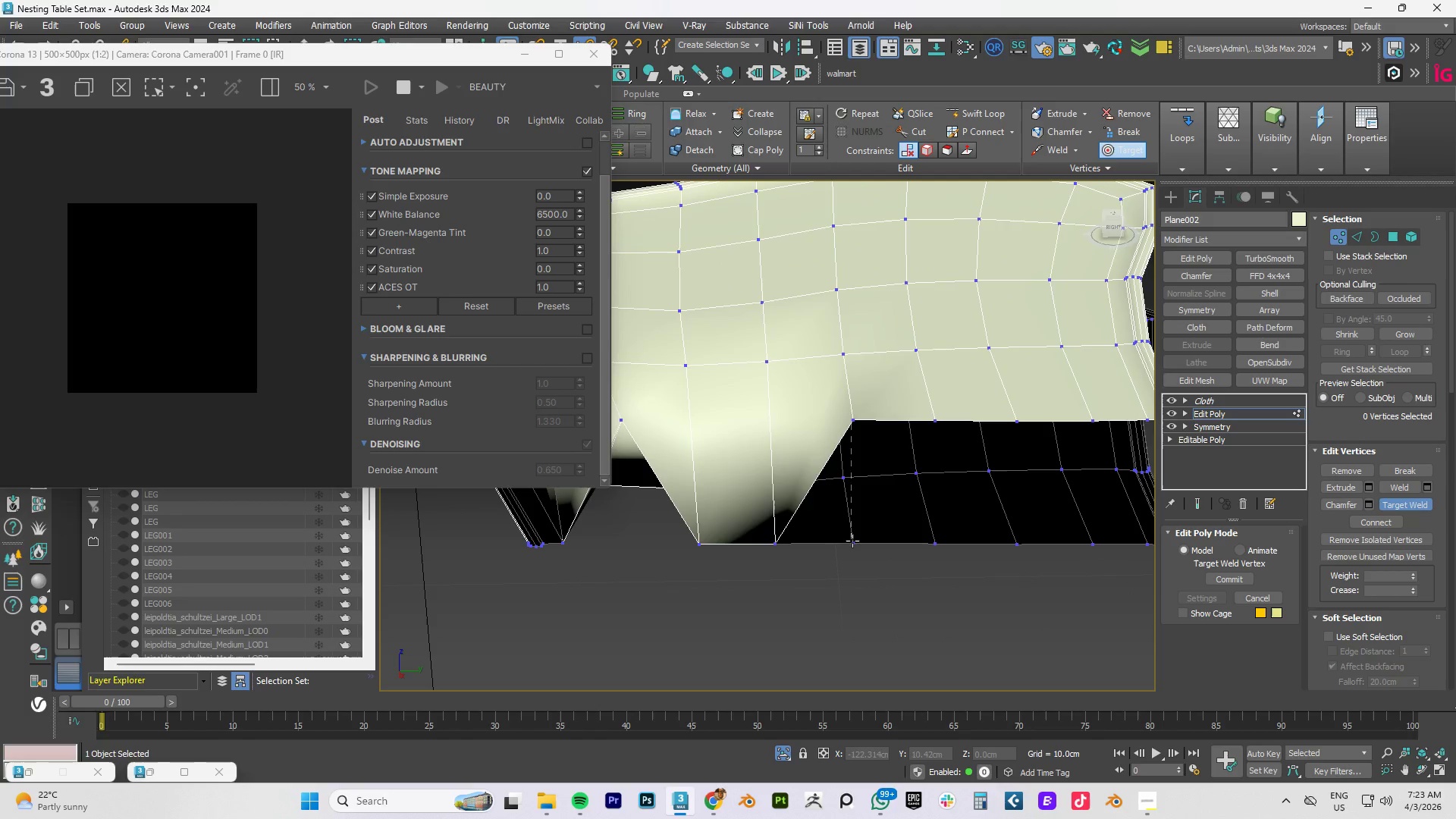 
left_click([854, 545])
 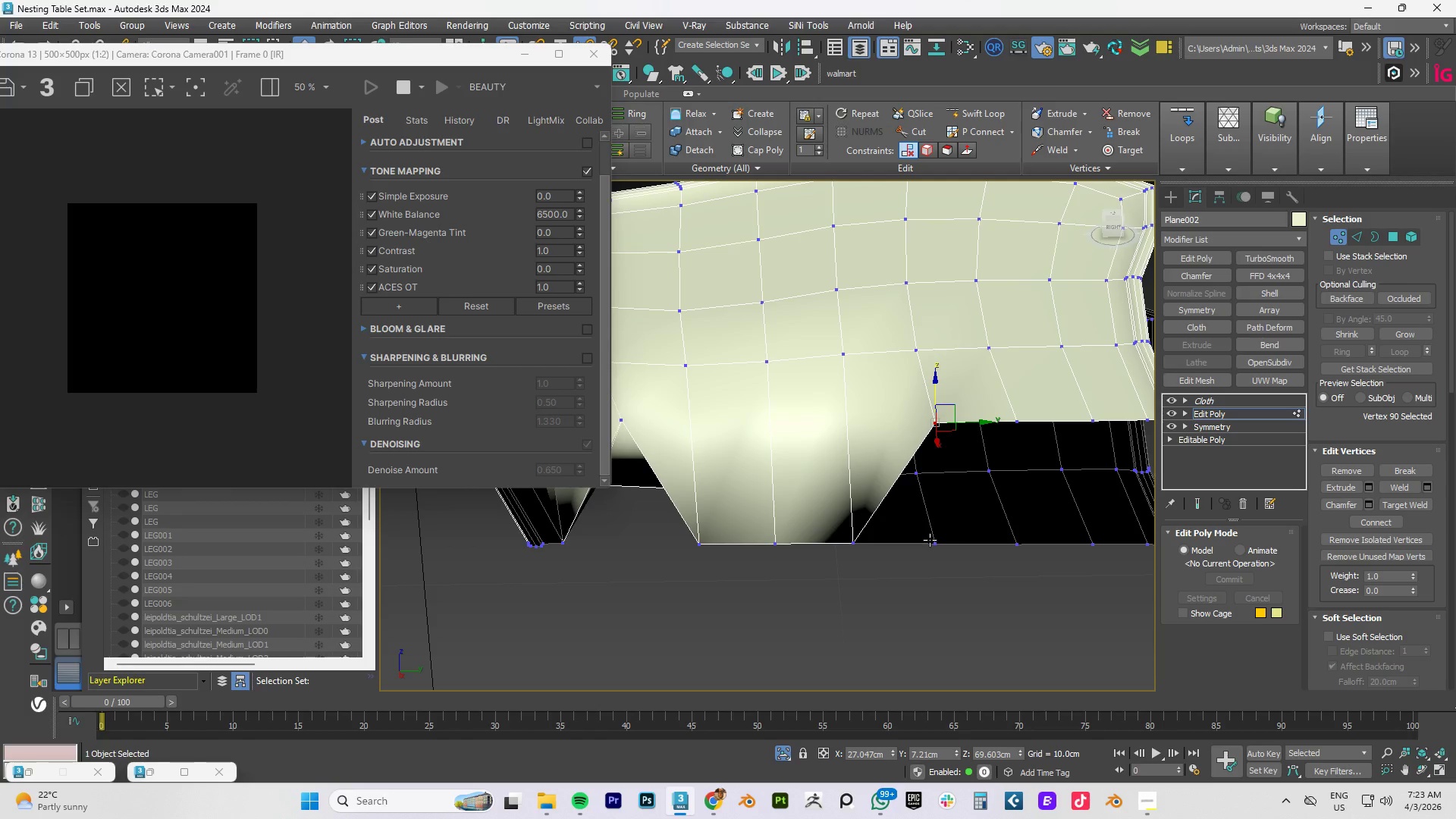 
key(Control+ControlLeft)
 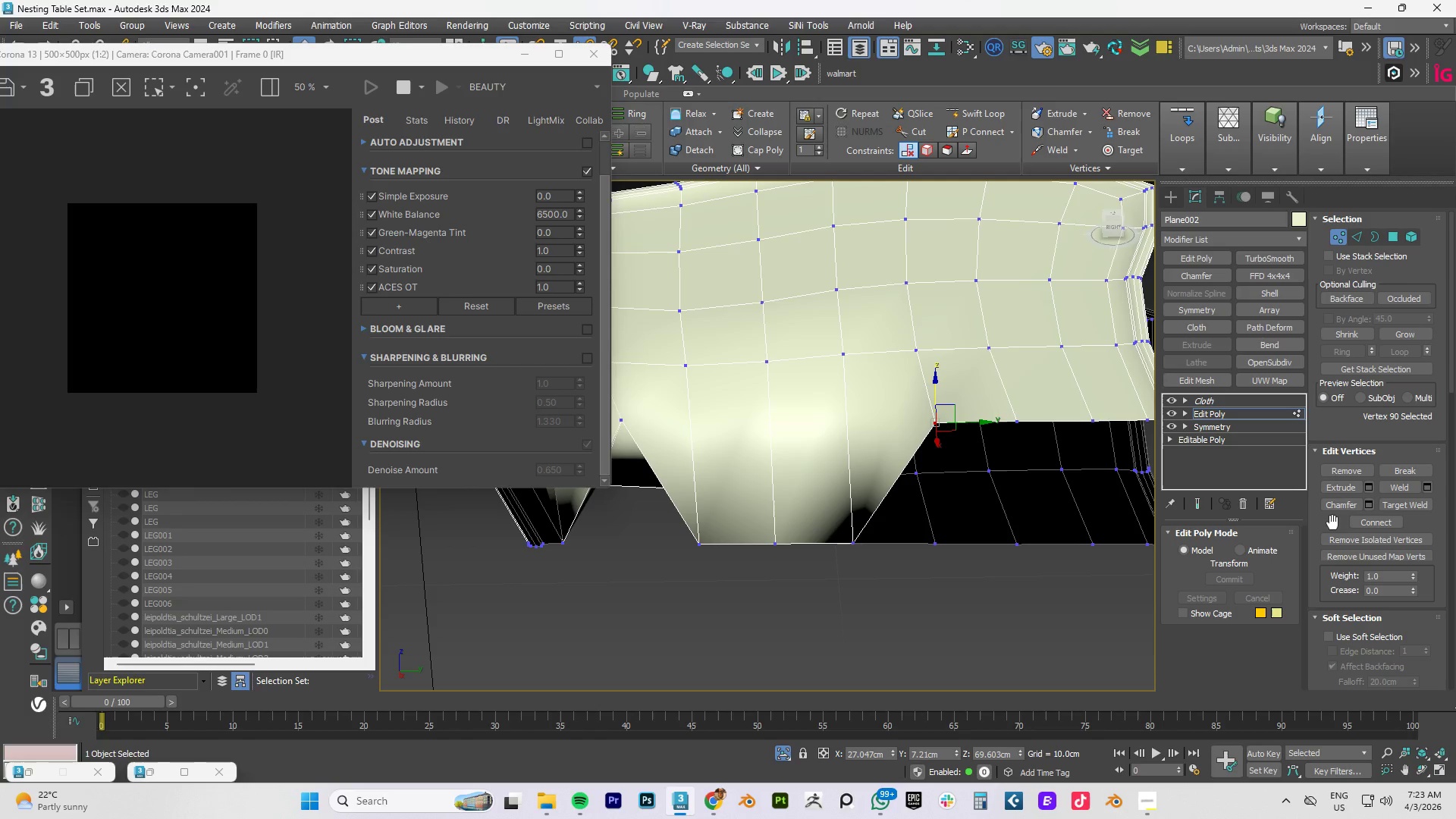 
key(Control+Z)
 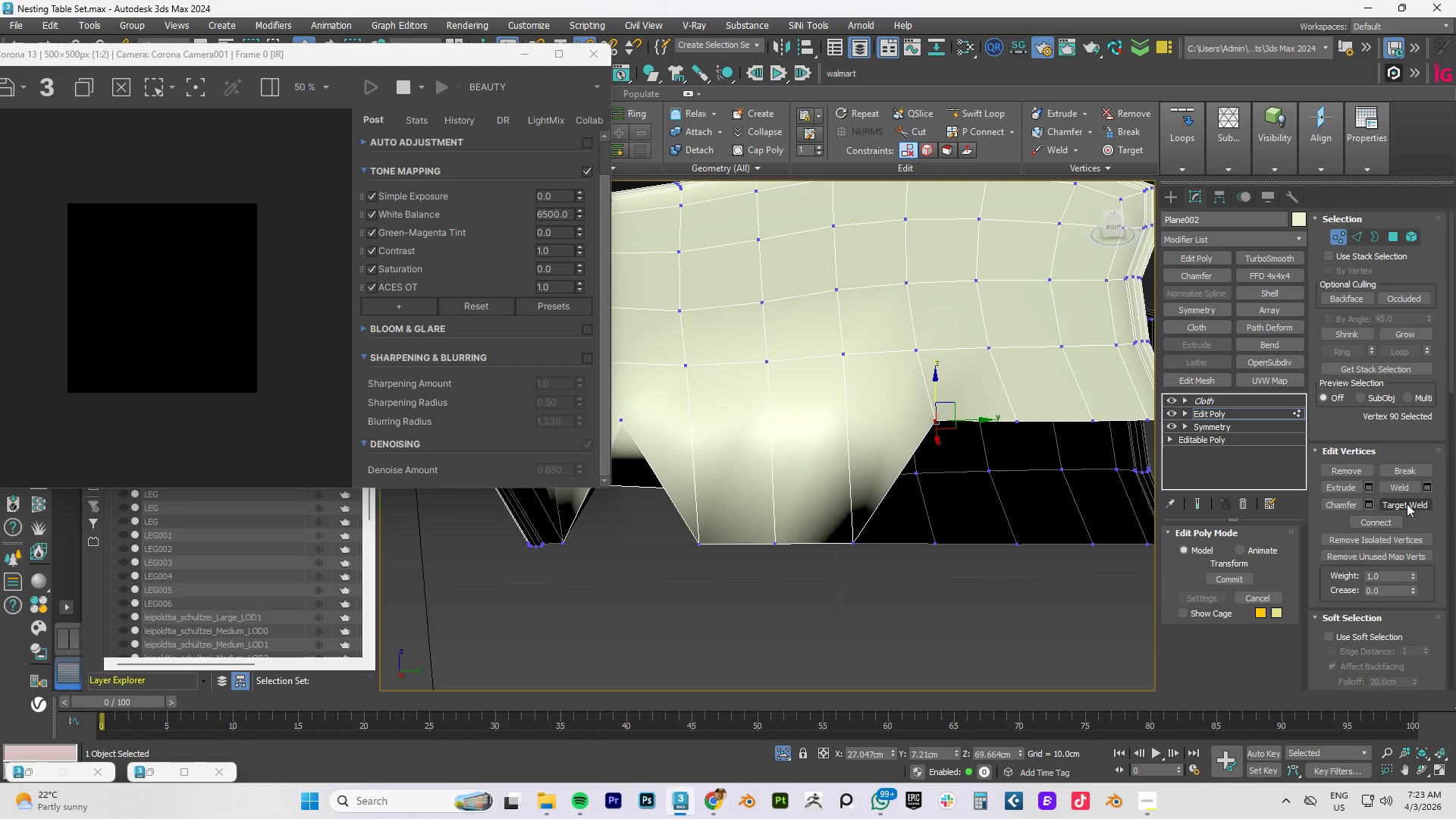 
left_click([1403, 506])
 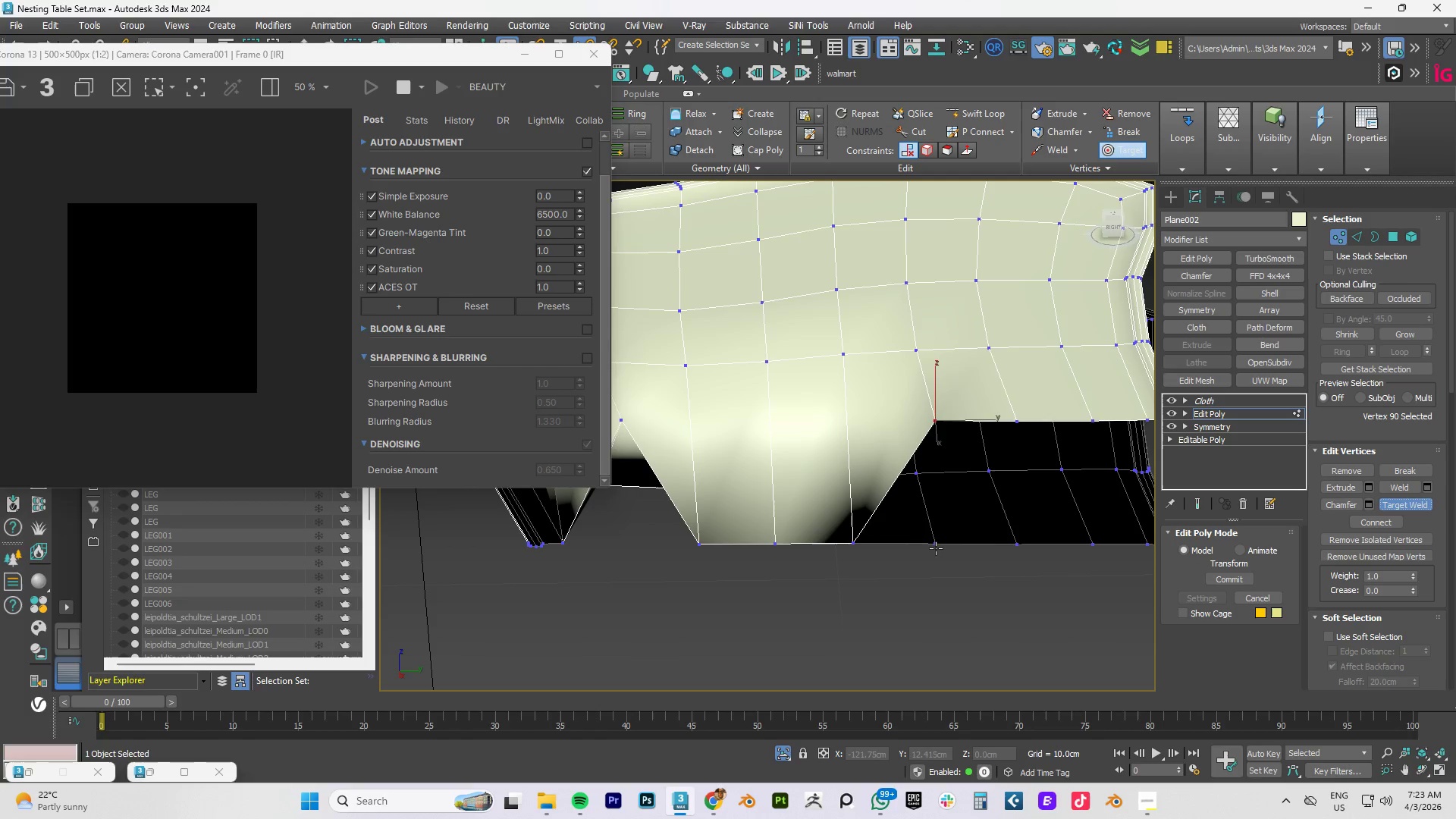 
left_click([937, 545])
 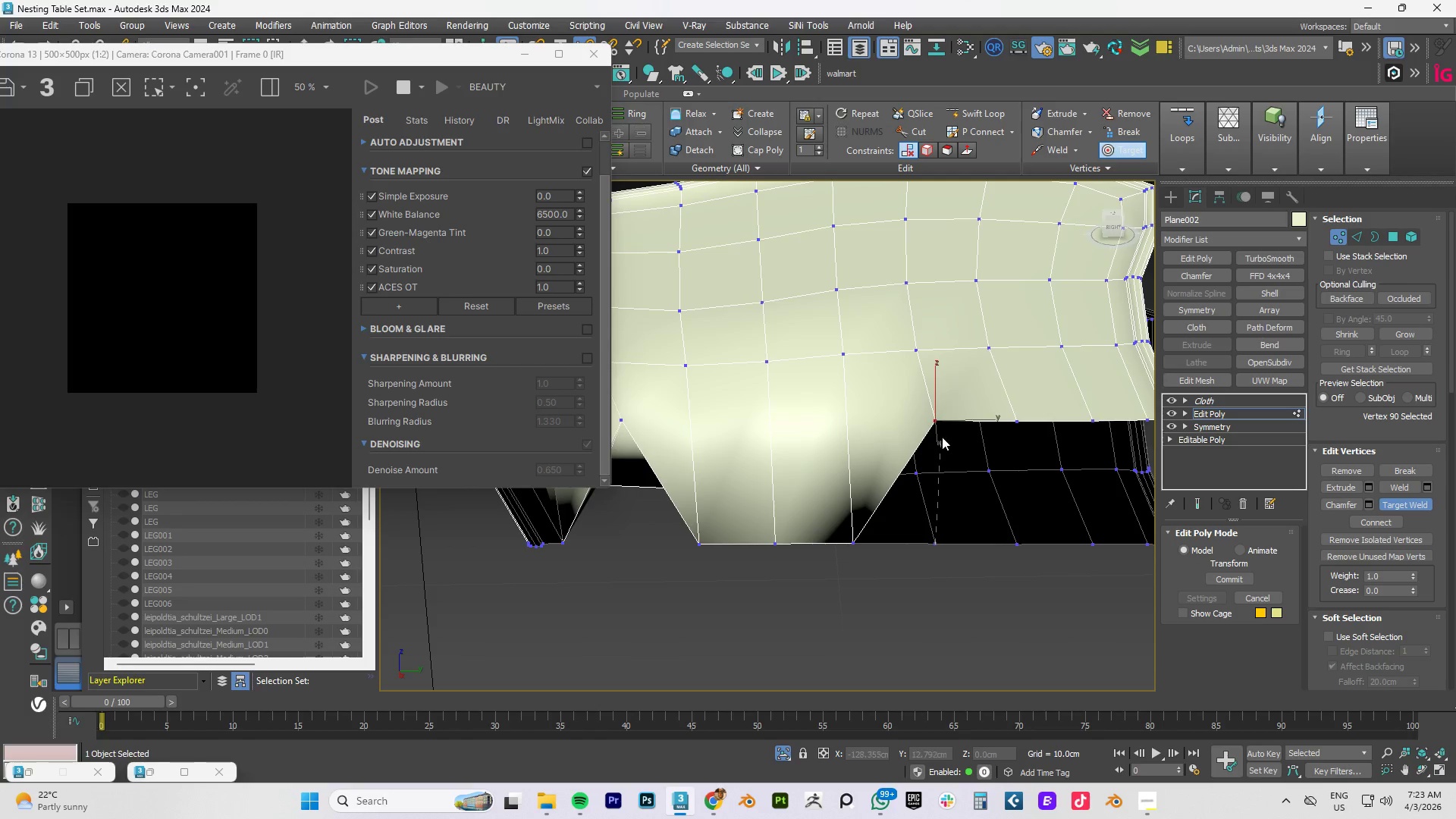 
left_click([936, 424])
 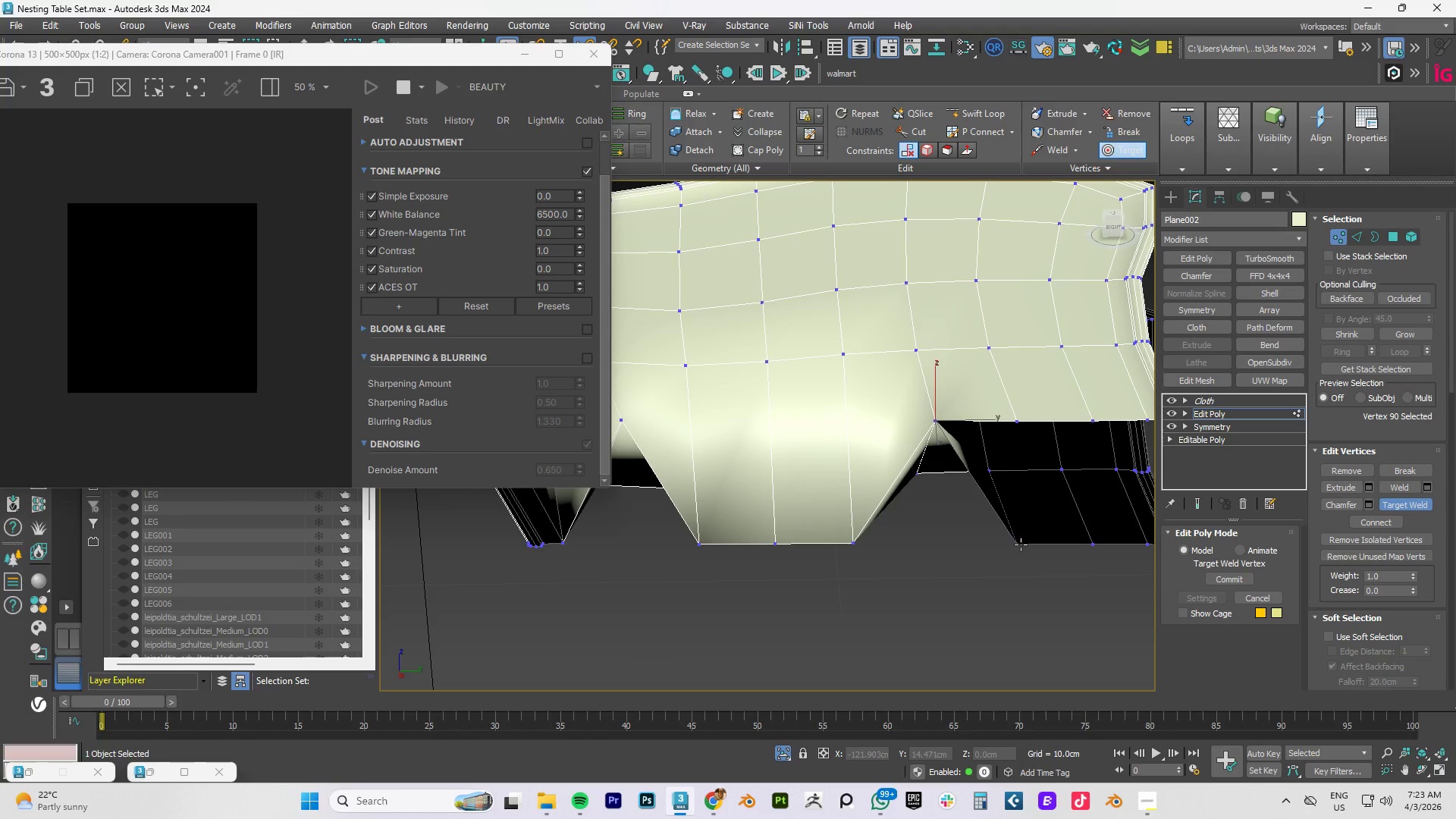 
left_click([1021, 544])
 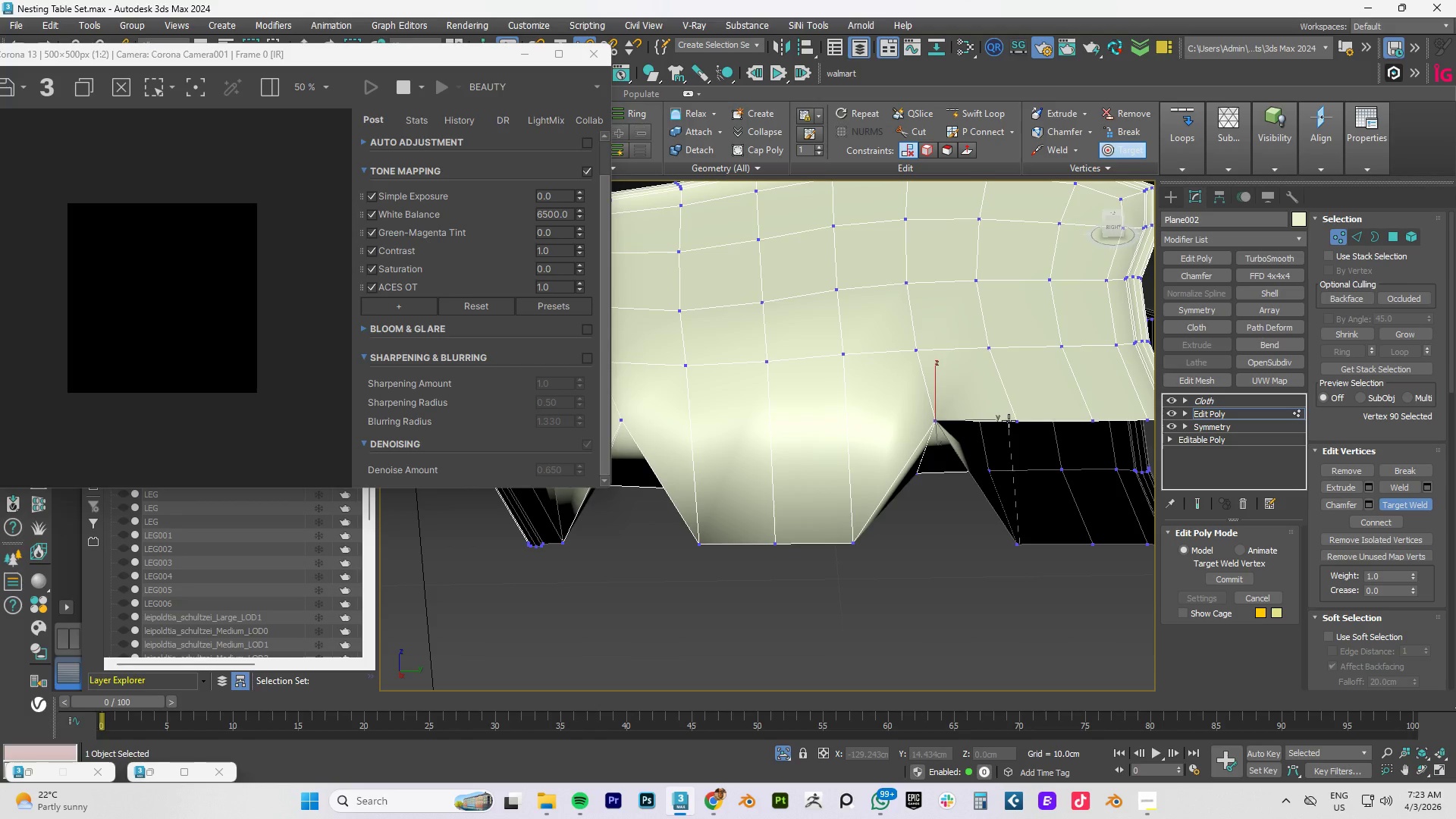 
left_click([1019, 421])
 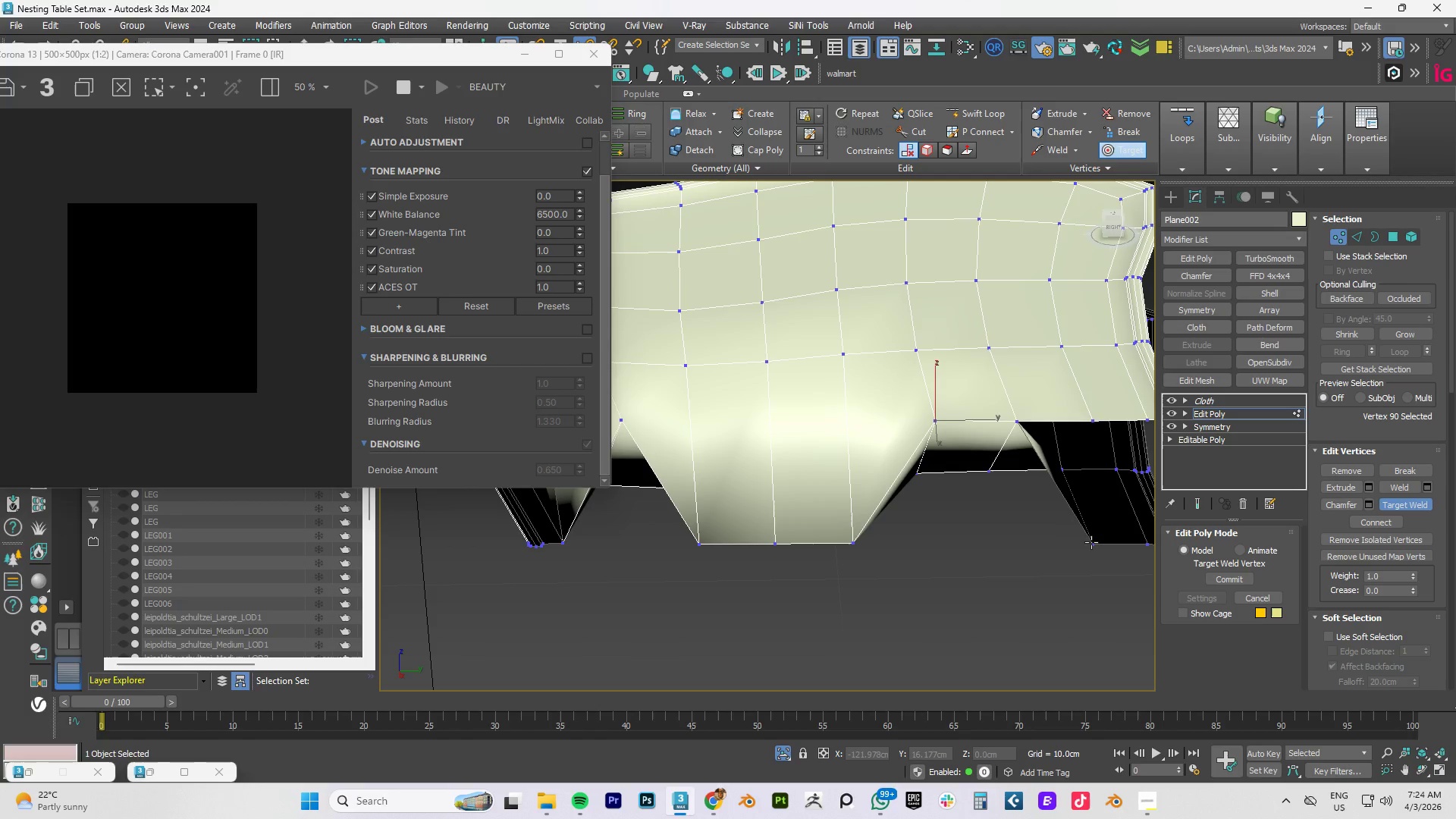 
hold_key(key=AltLeft, duration=1.52)
 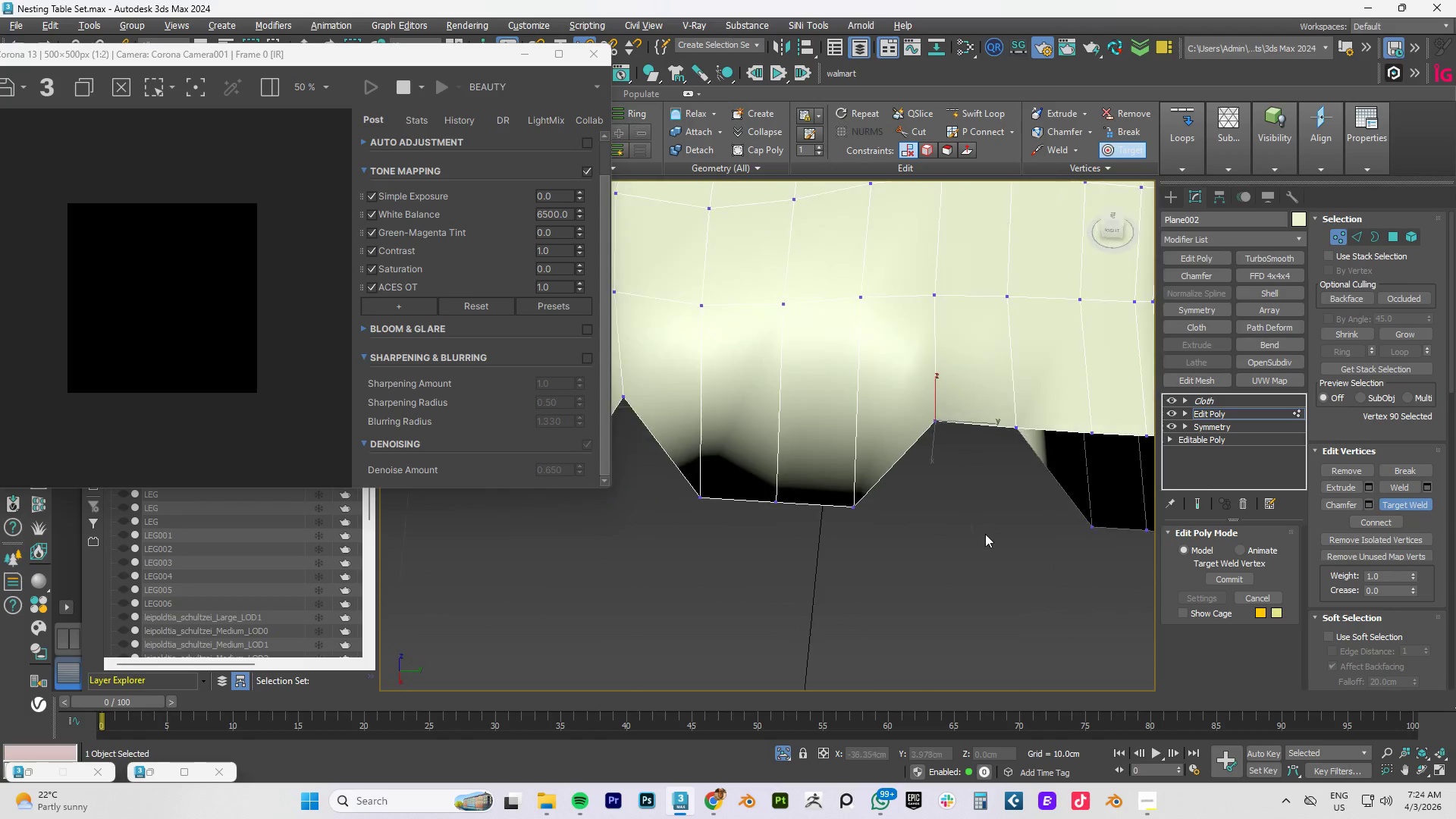 
hold_key(key=AltLeft, duration=0.78)
 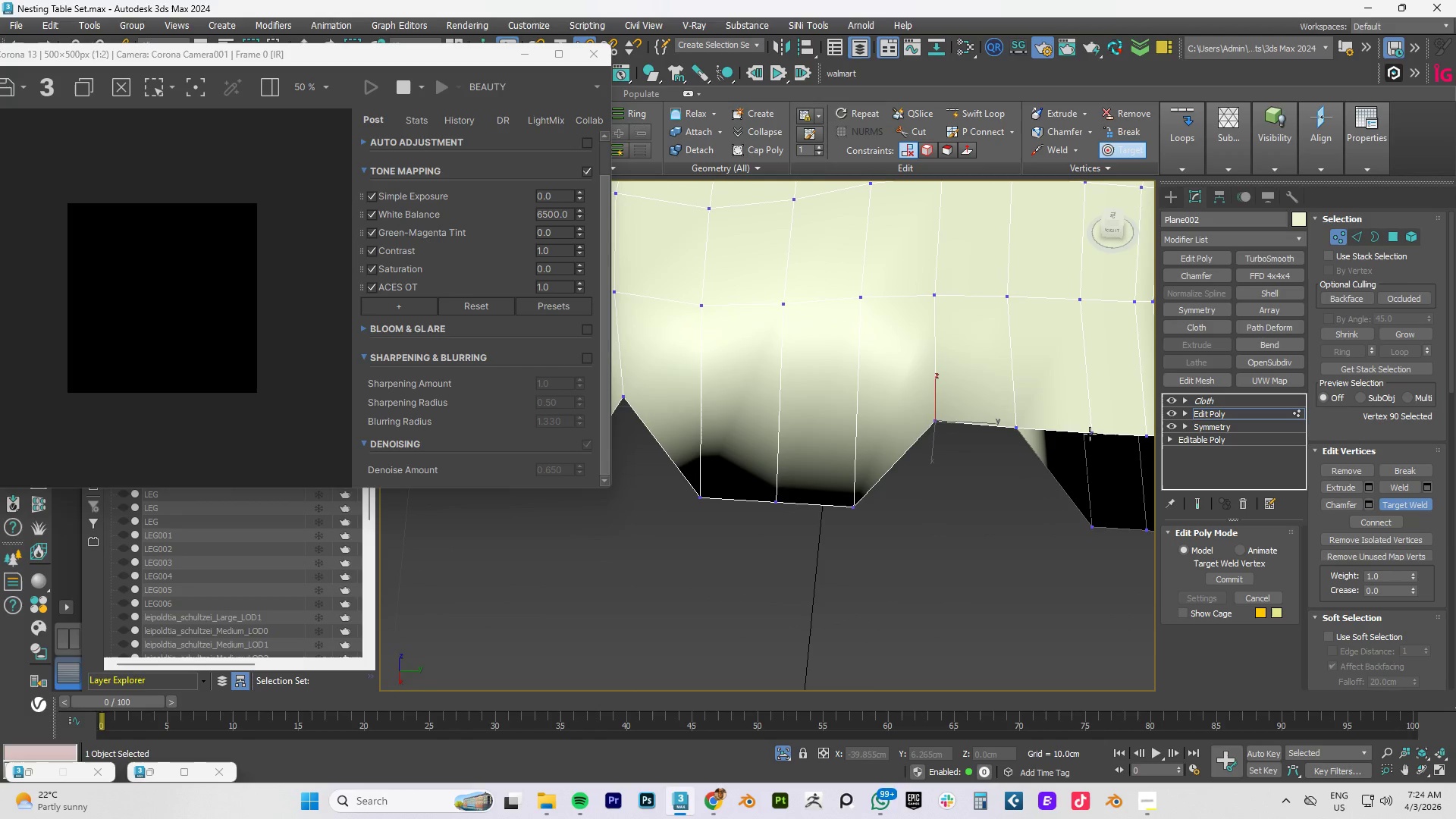 
left_click([1090, 433])
 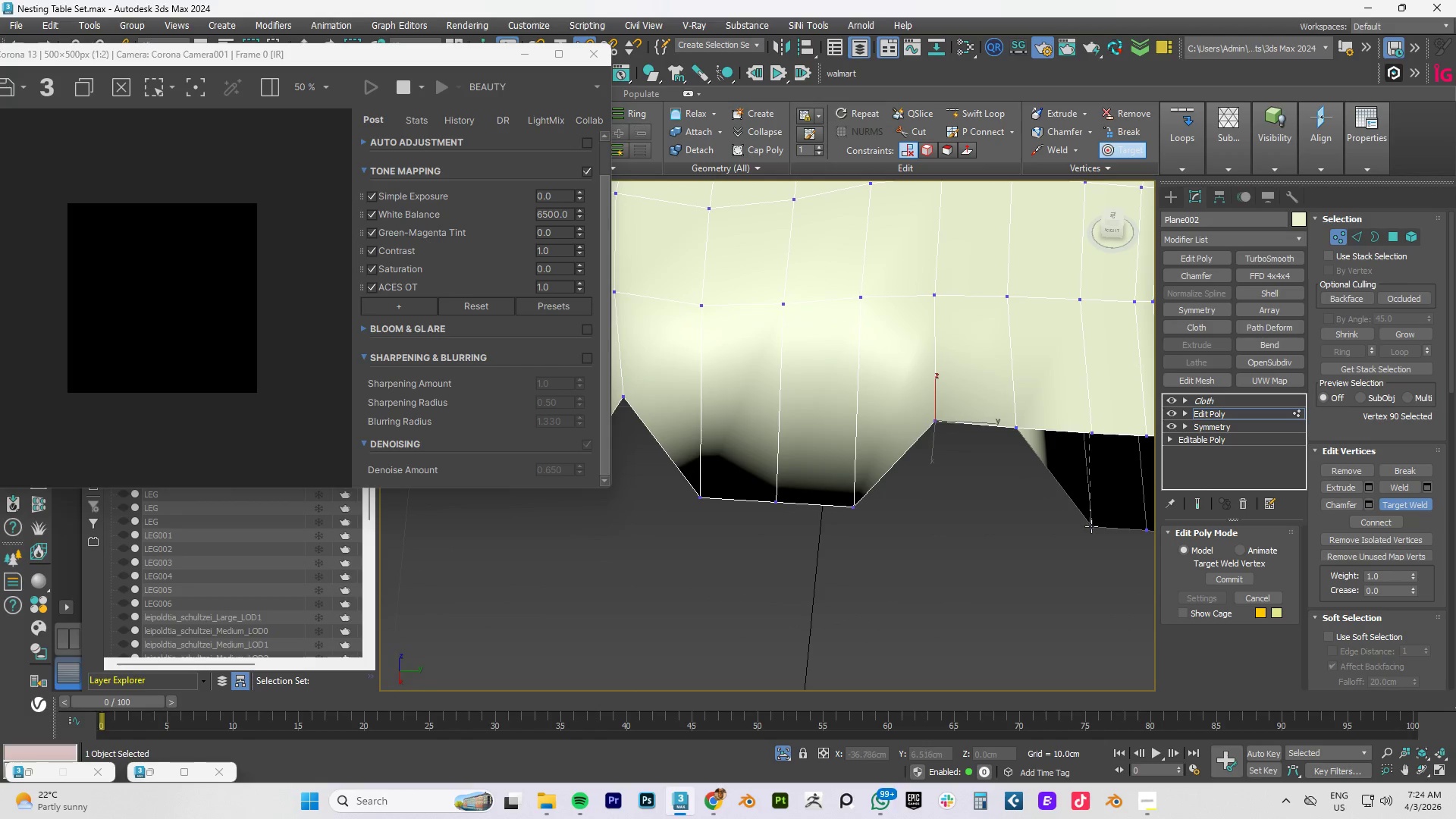 
left_click([1091, 527])
 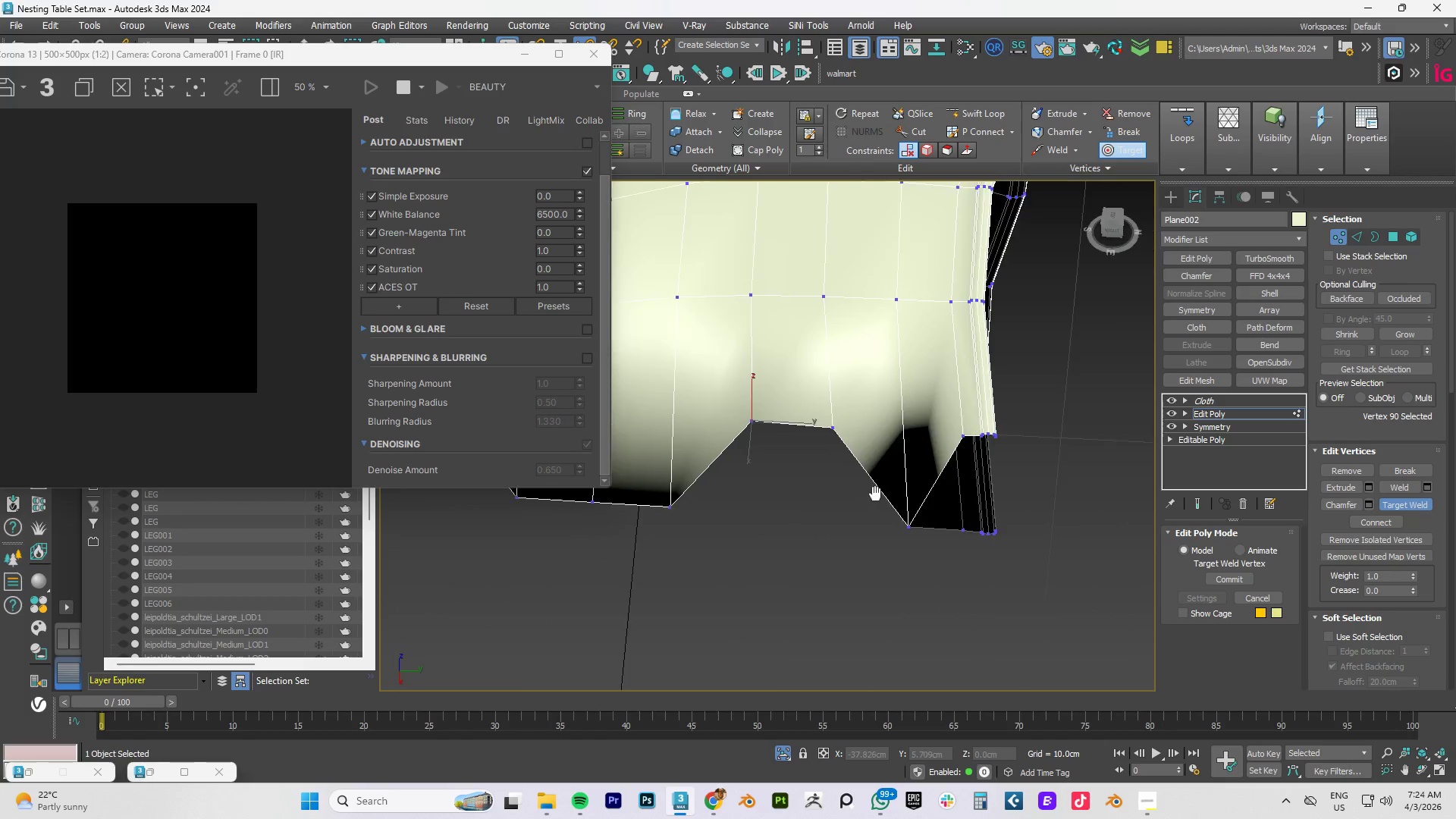 
scroll: coordinate [781, 478], scroll_direction: down, amount: 1.0
 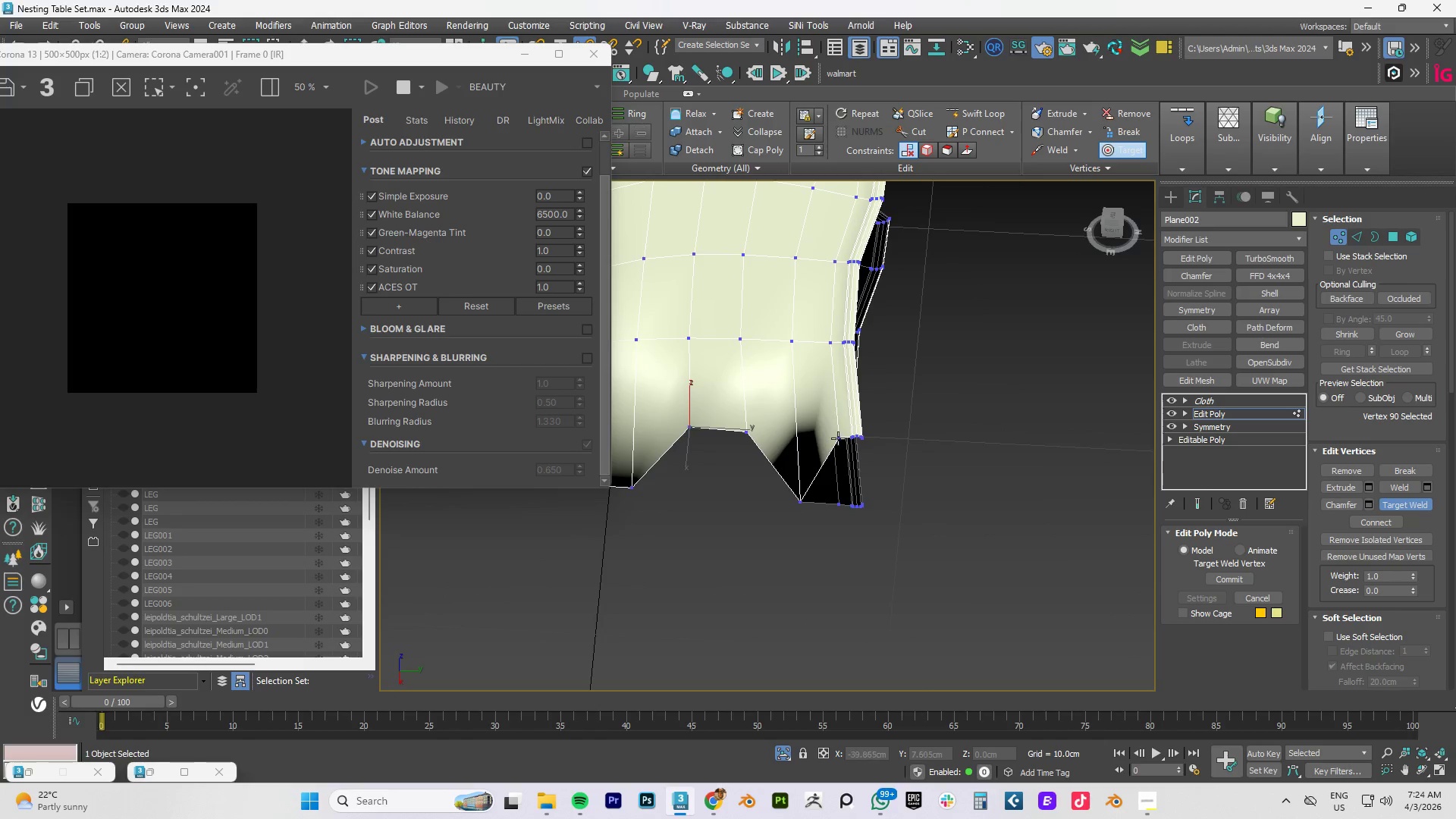 
left_click([838, 438])
 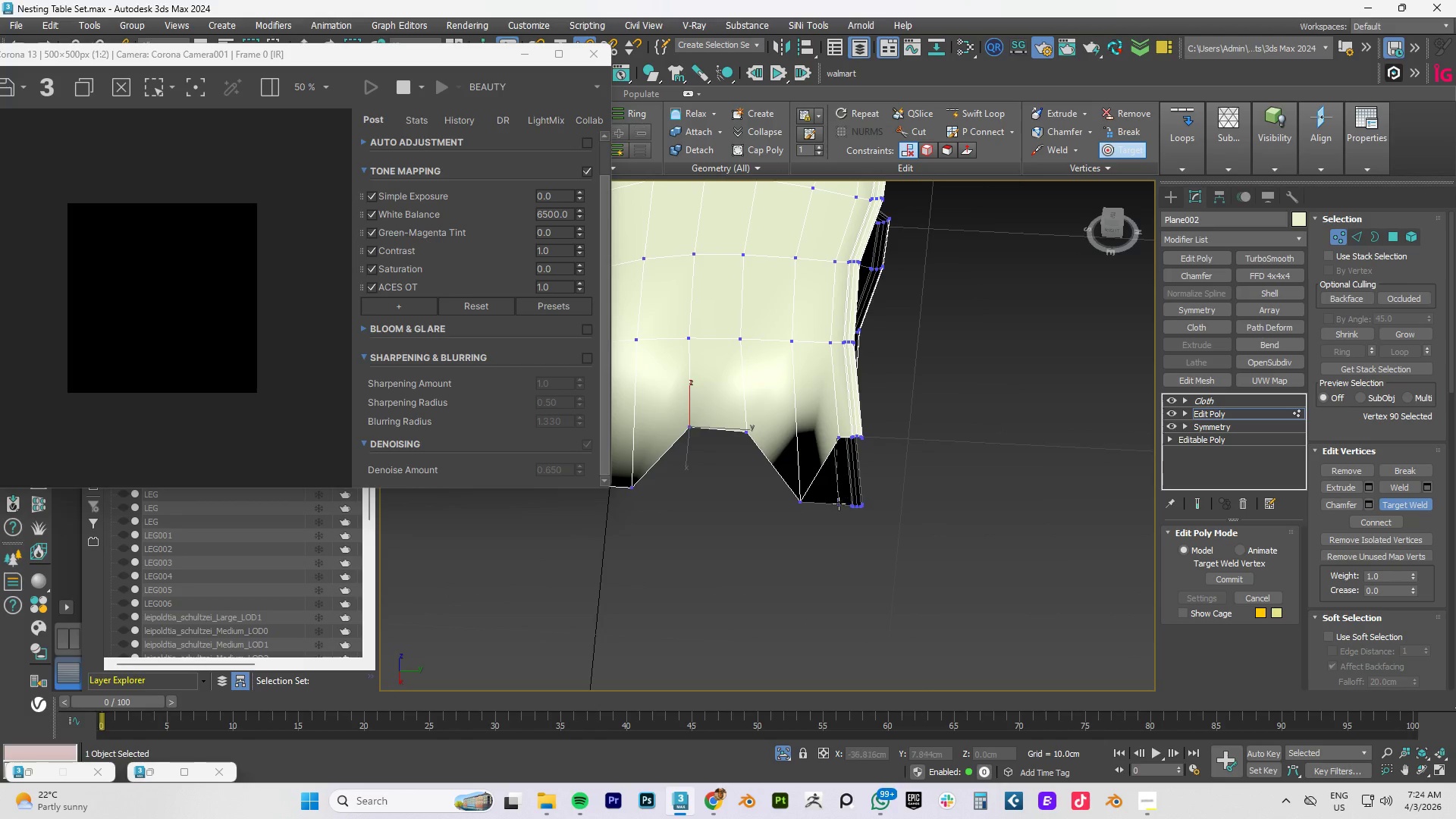 
left_click([838, 506])
 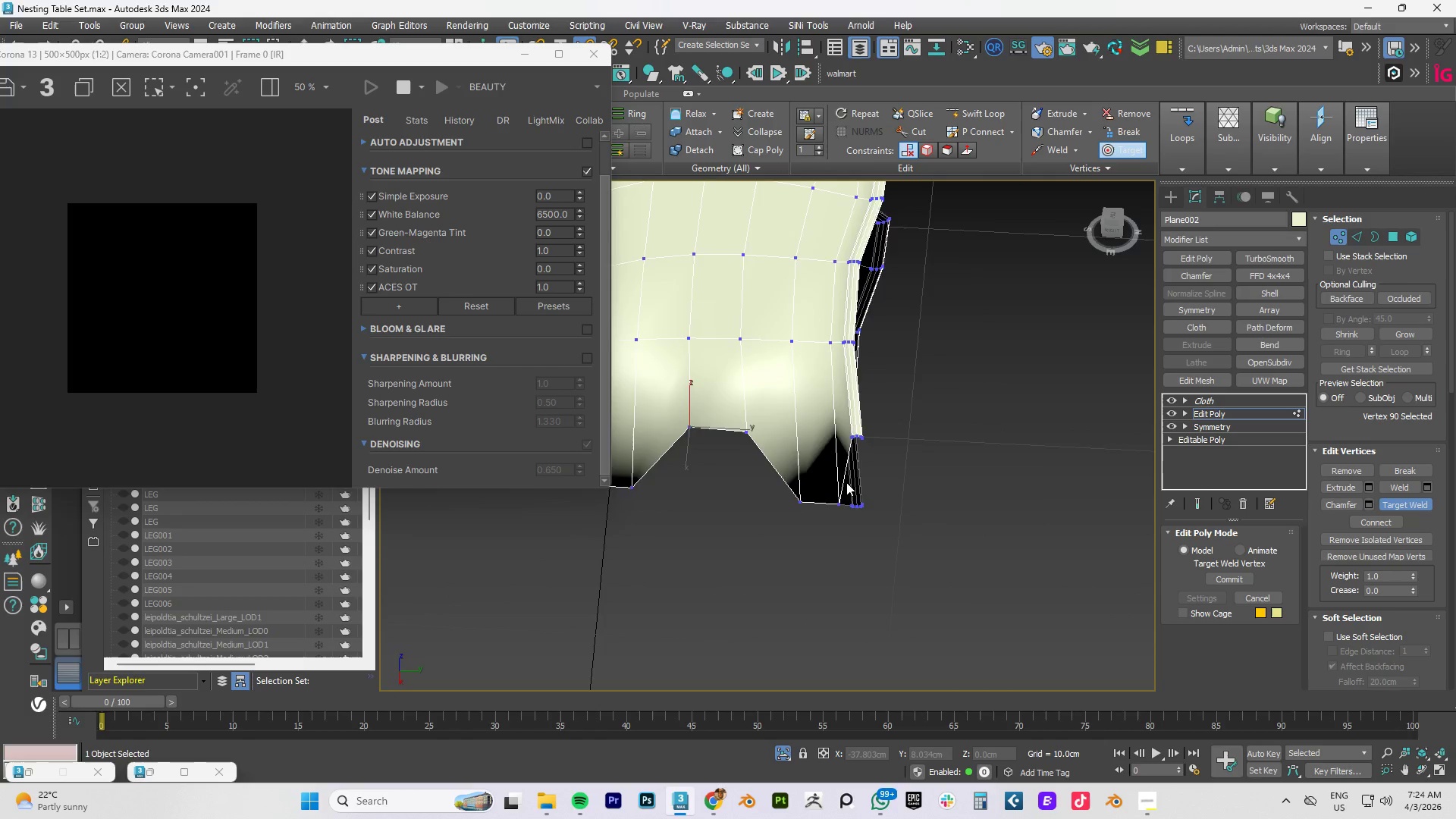 
scroll: coordinate [864, 355], scroll_direction: up, amount: 7.0
 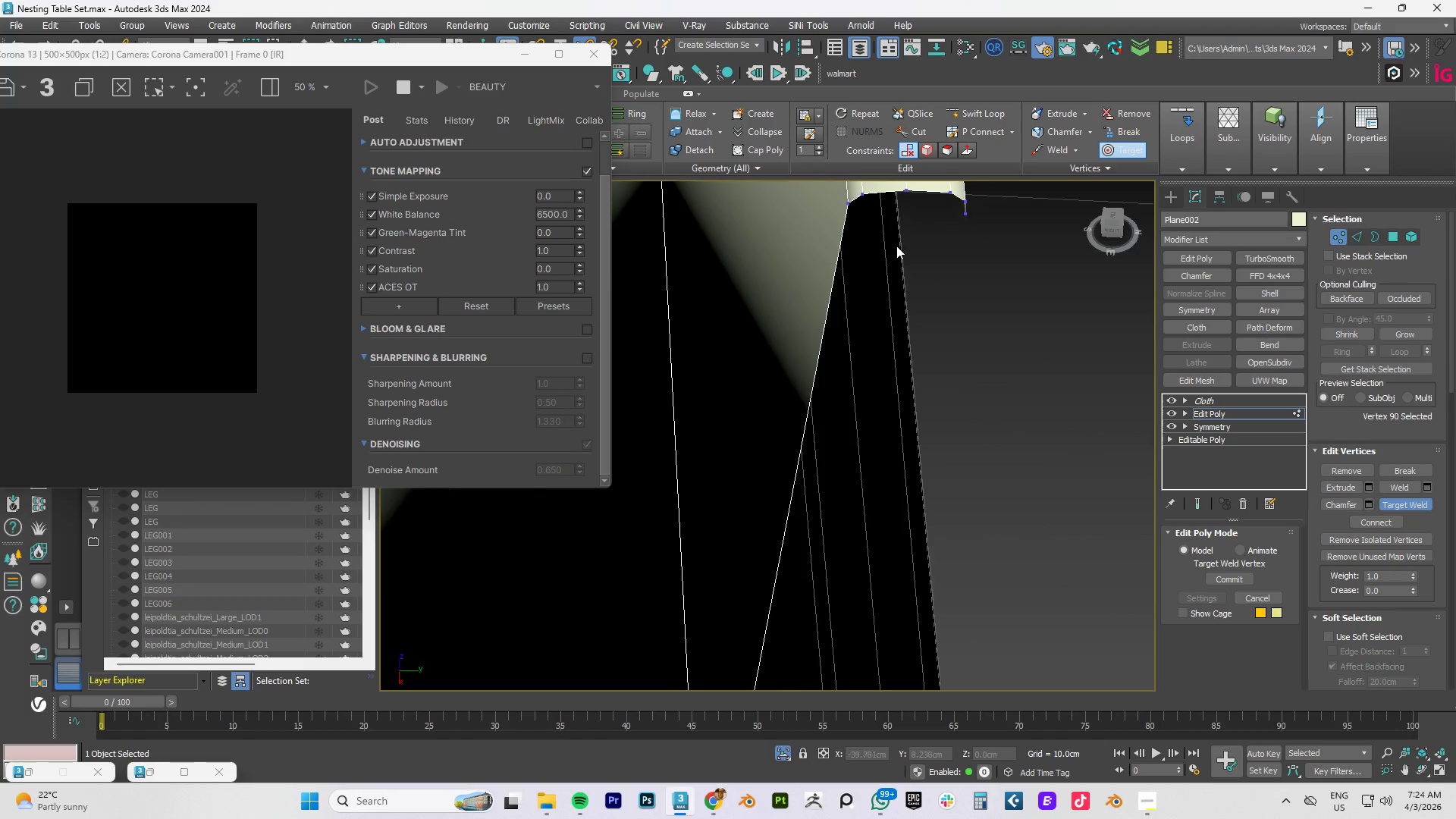 
scroll: coordinate [900, 386], scroll_direction: down, amount: 3.0
 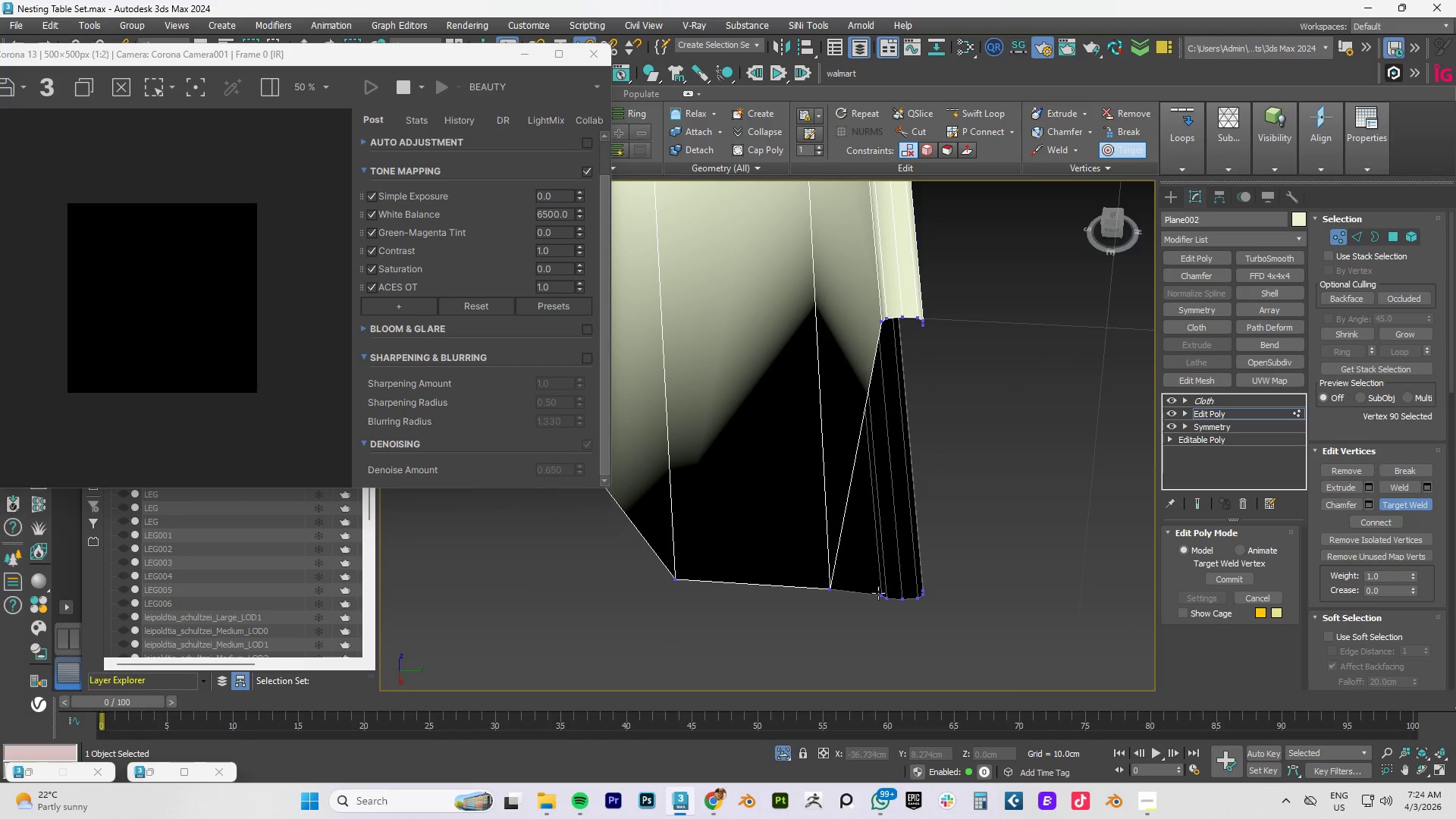 
left_click([879, 595])
 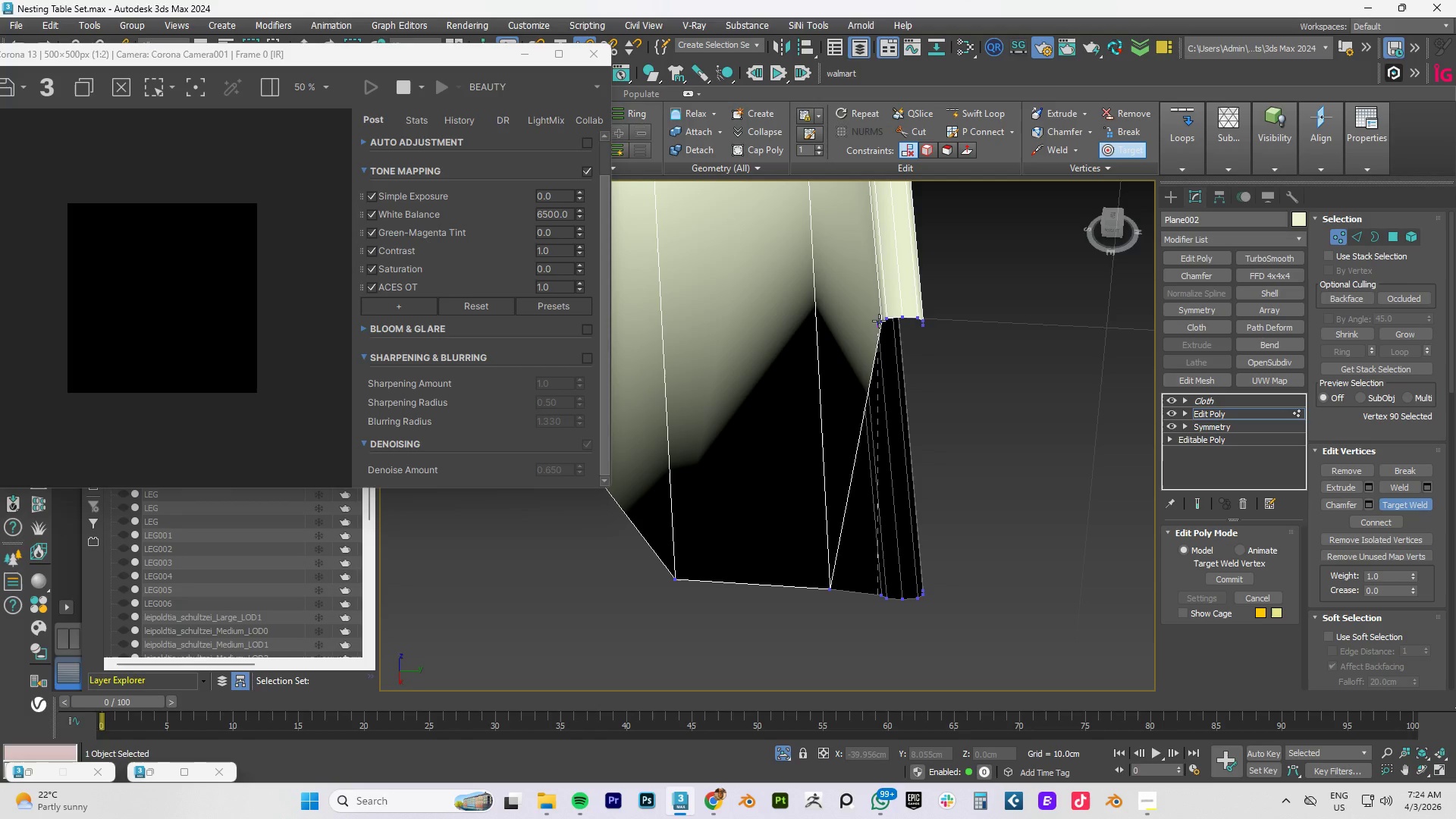 
left_click([879, 323])
 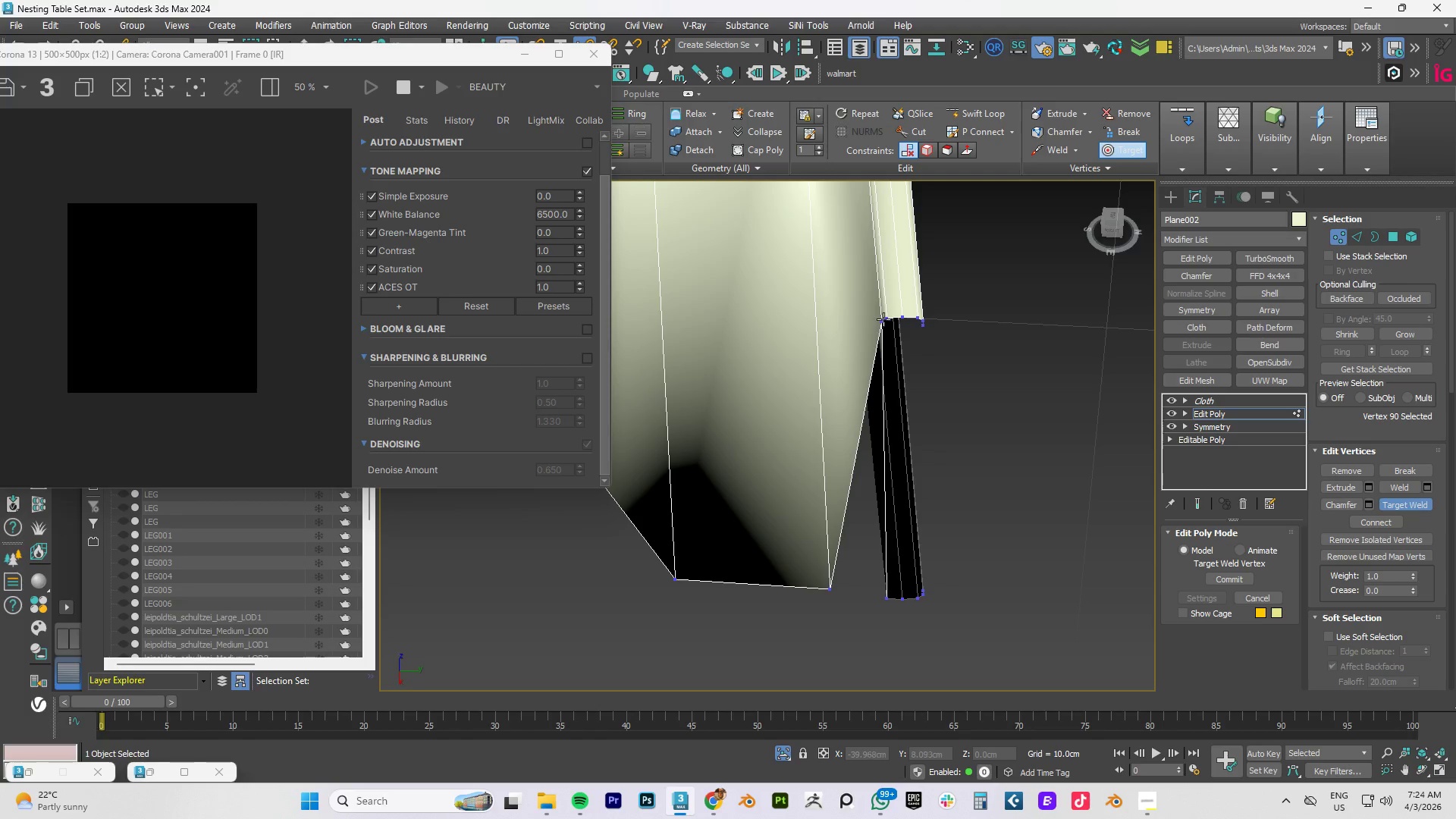 
left_click([885, 318])
 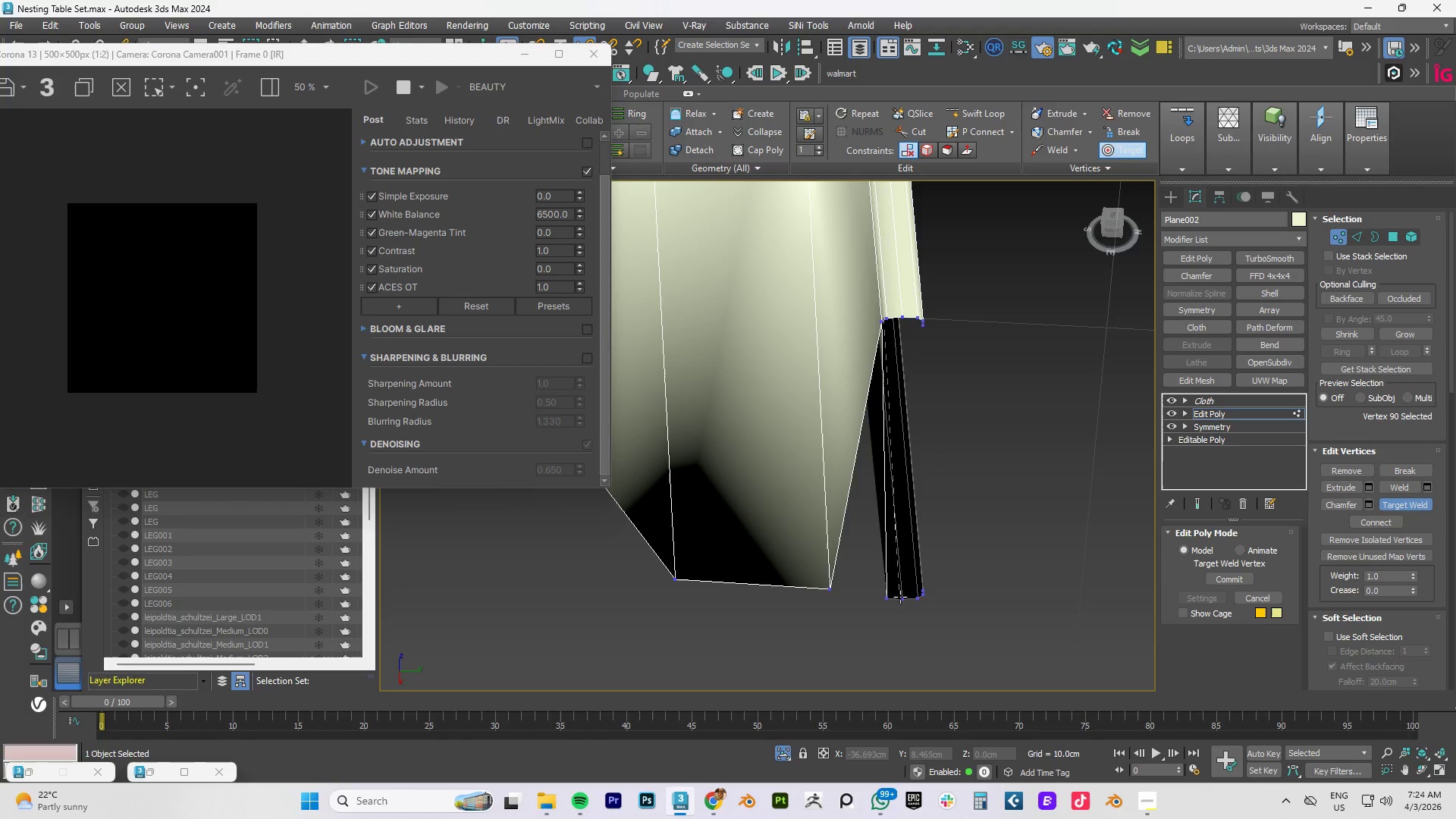 
scroll: coordinate [864, 588], scroll_direction: up, amount: 7.0
 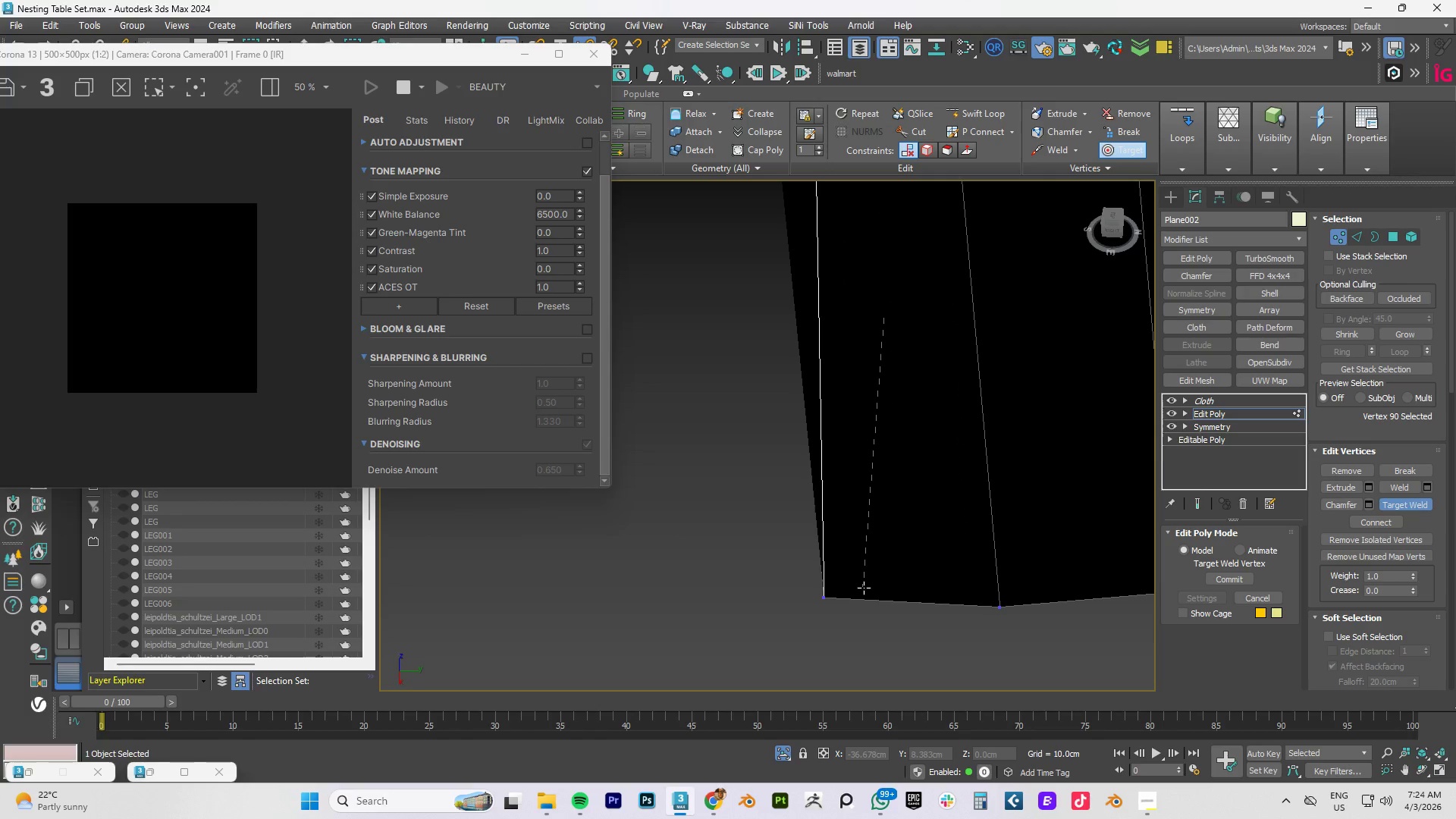 
key(Control+Z)
 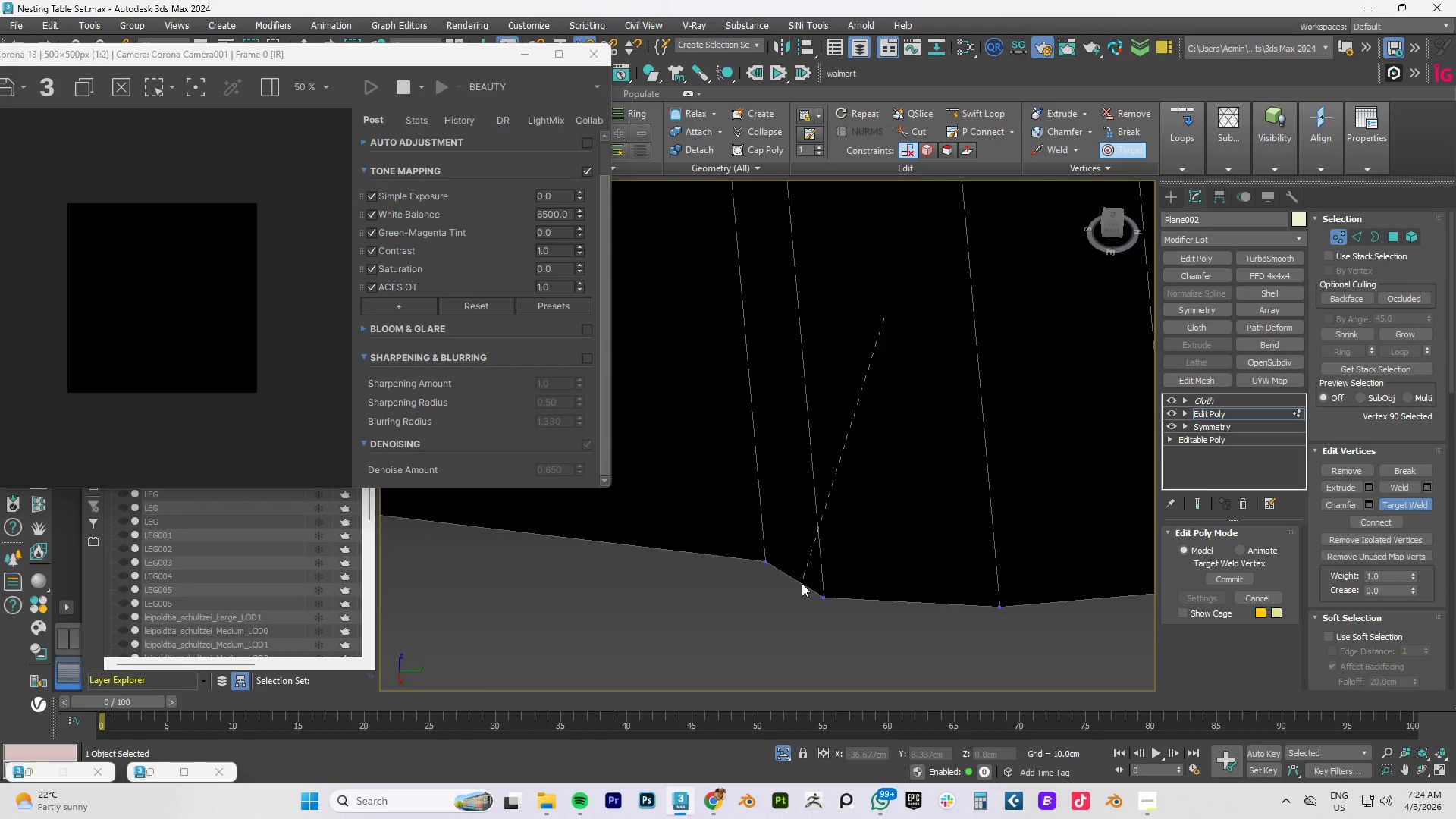 
right_click([822, 557])
 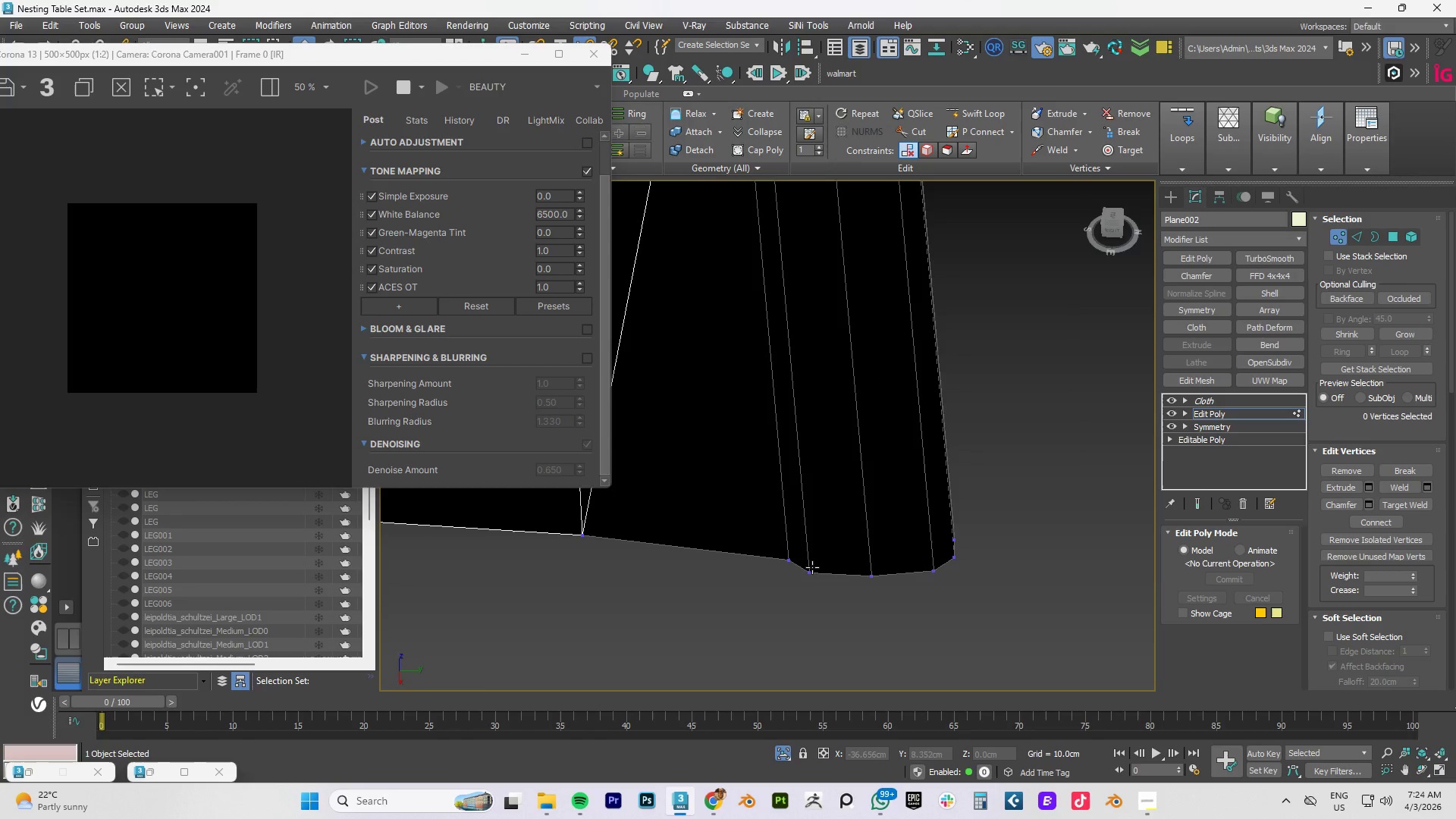 
scroll: coordinate [871, 483], scroll_direction: down, amount: 9.0
 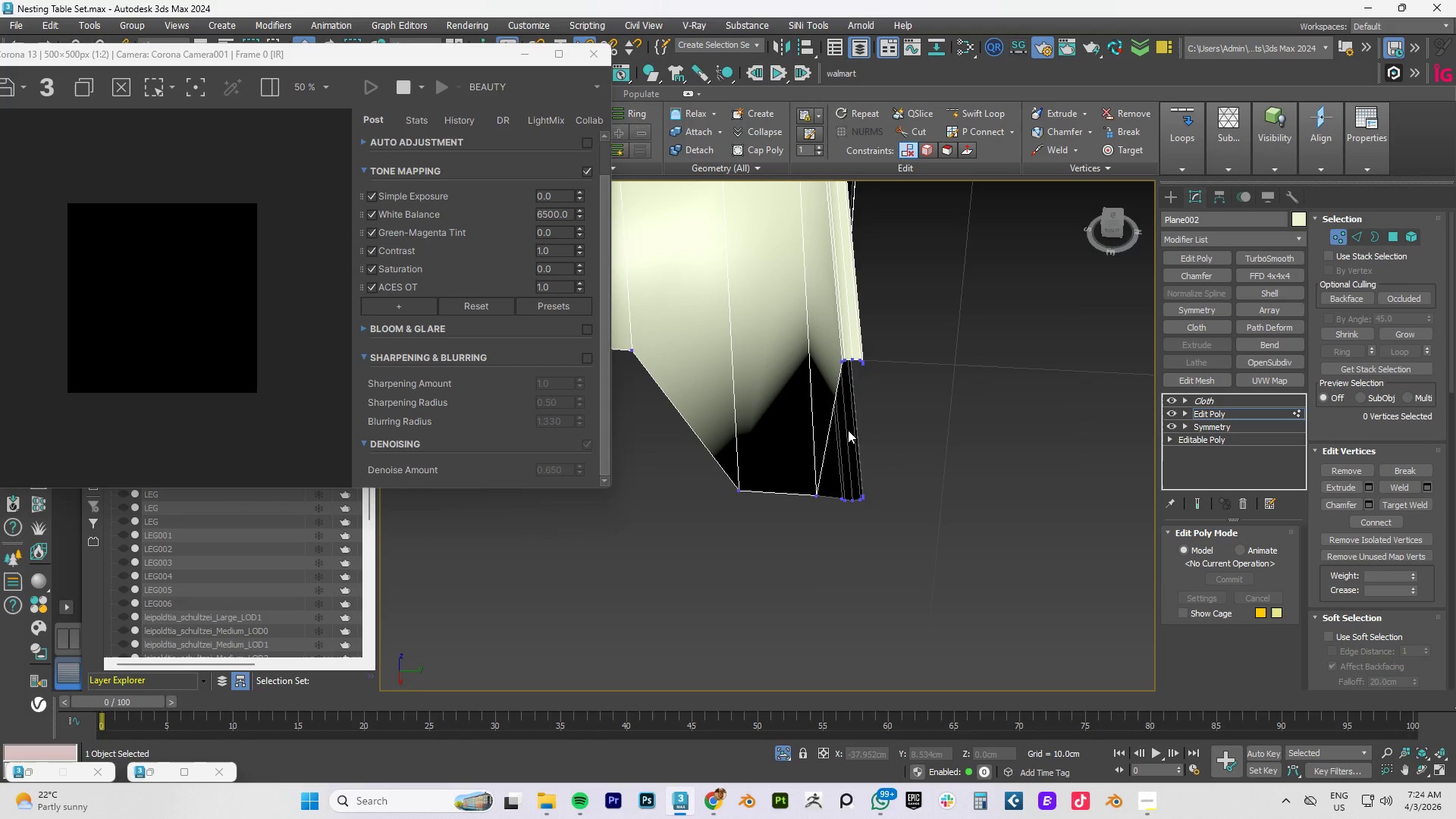 
scroll: coordinate [845, 395], scroll_direction: up, amount: 4.0
 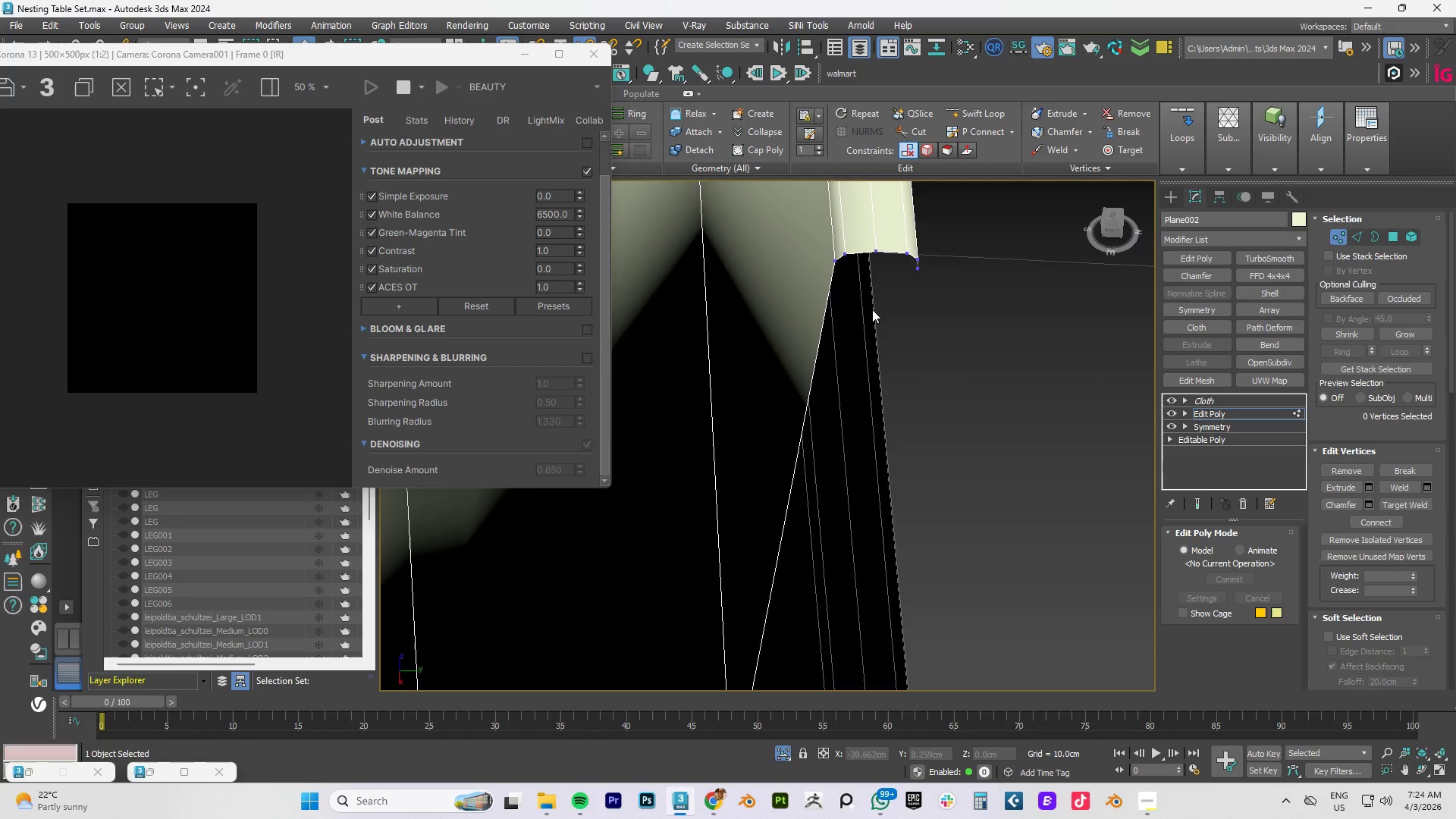 
scroll: coordinate [872, 312], scroll_direction: down, amount: 2.0
 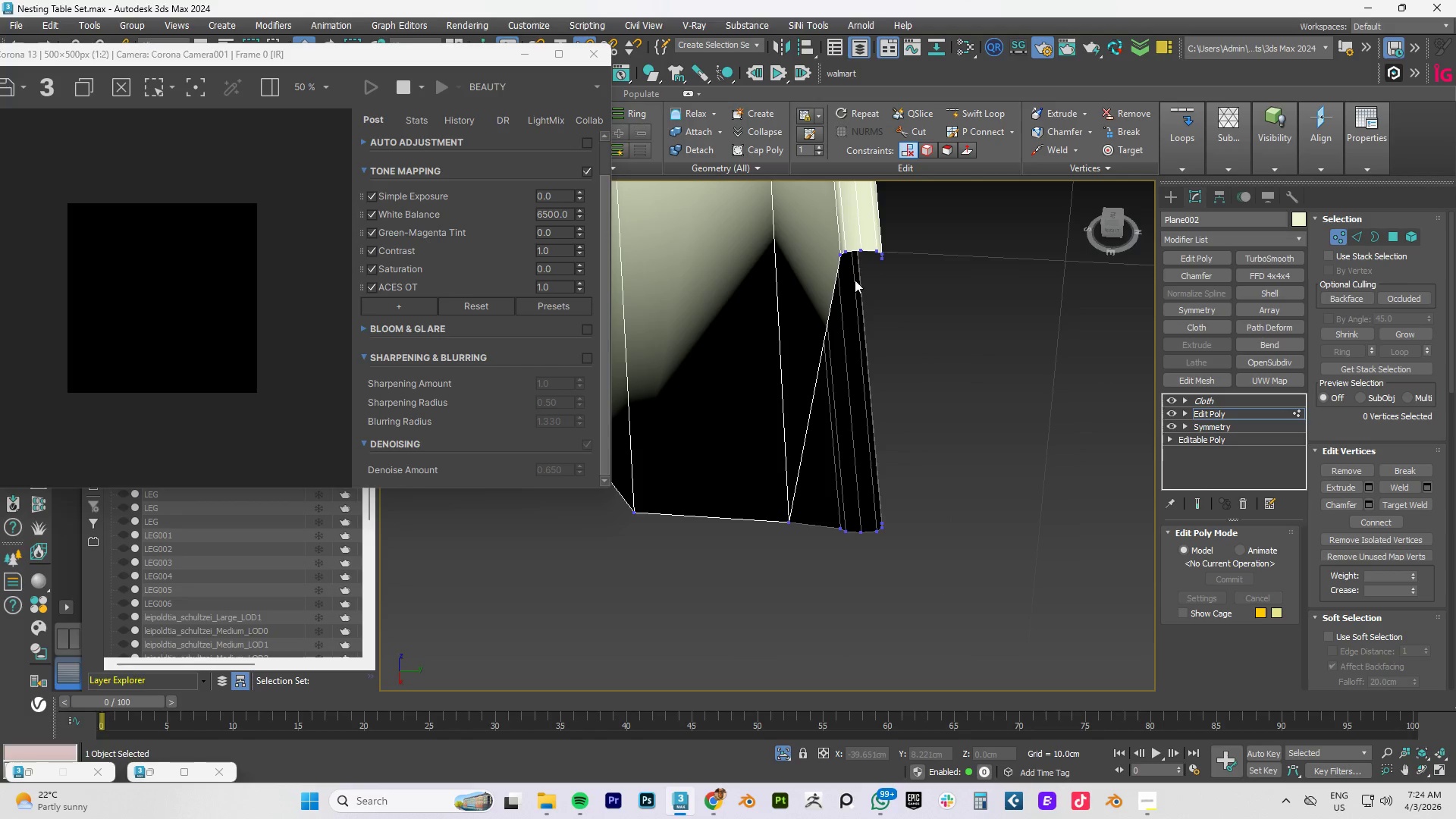 
key(Control+Z)
 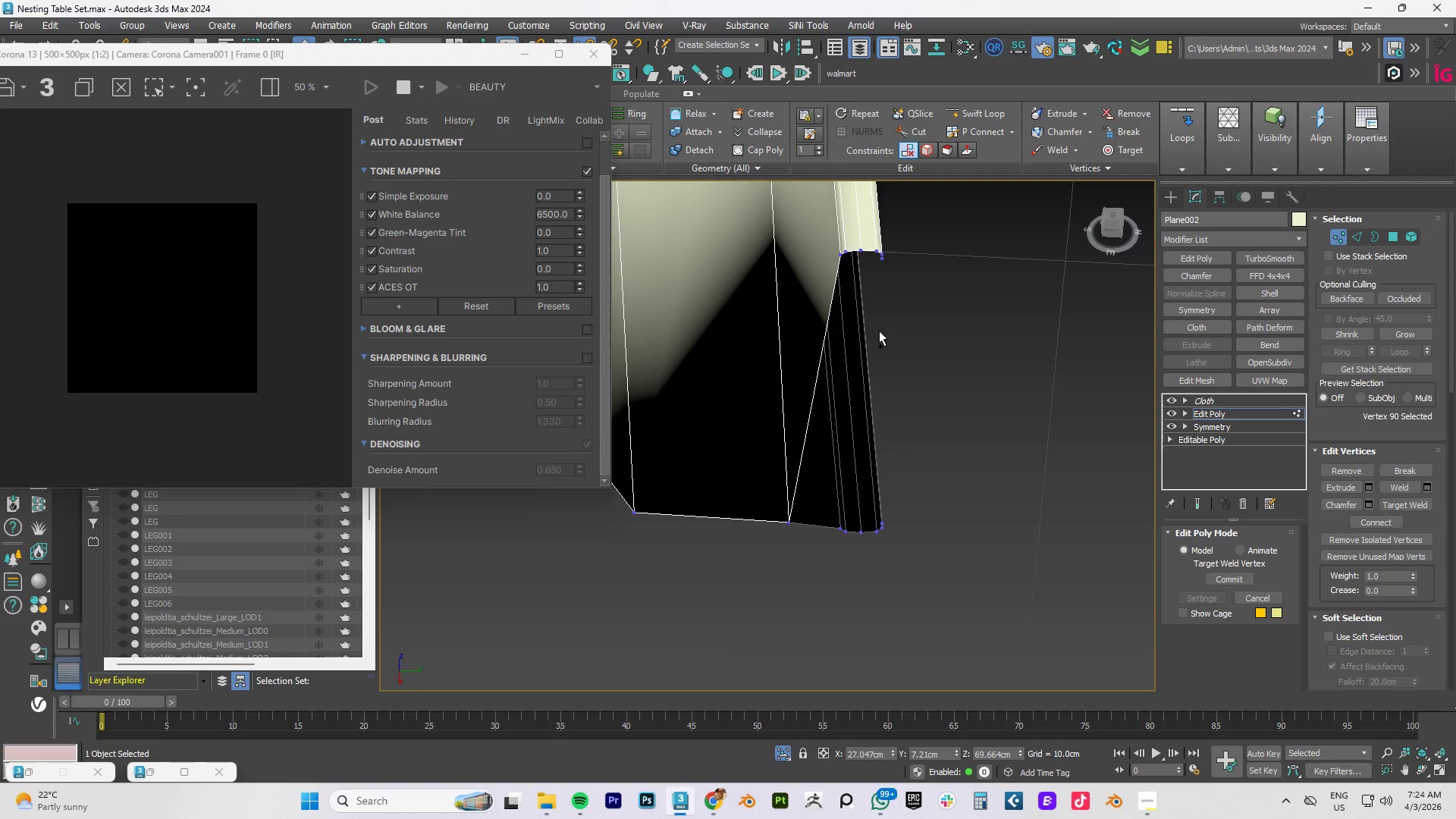 
key(Control+Z)
 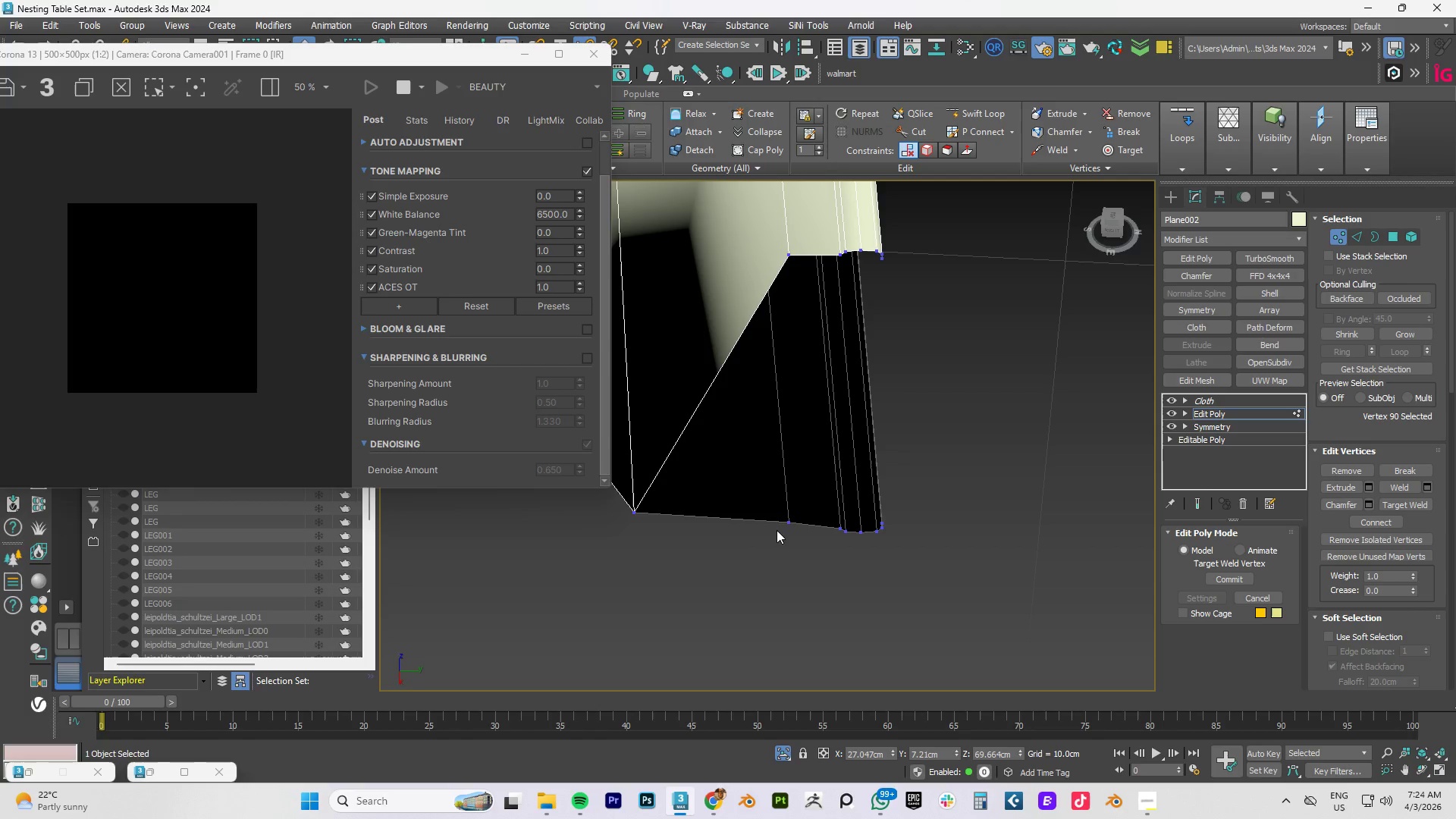 
left_click([791, 520])
 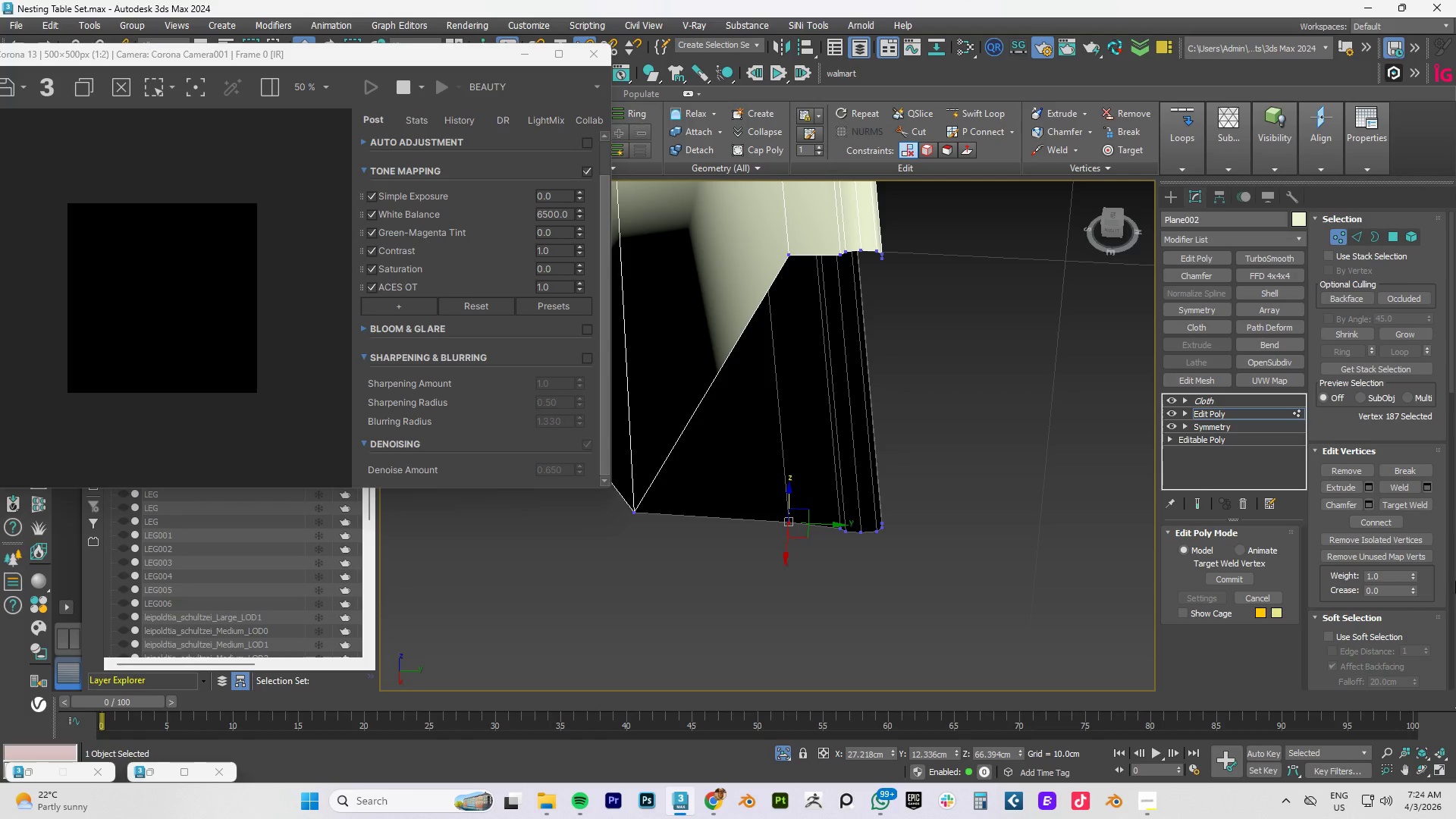 
left_click([1407, 502])
 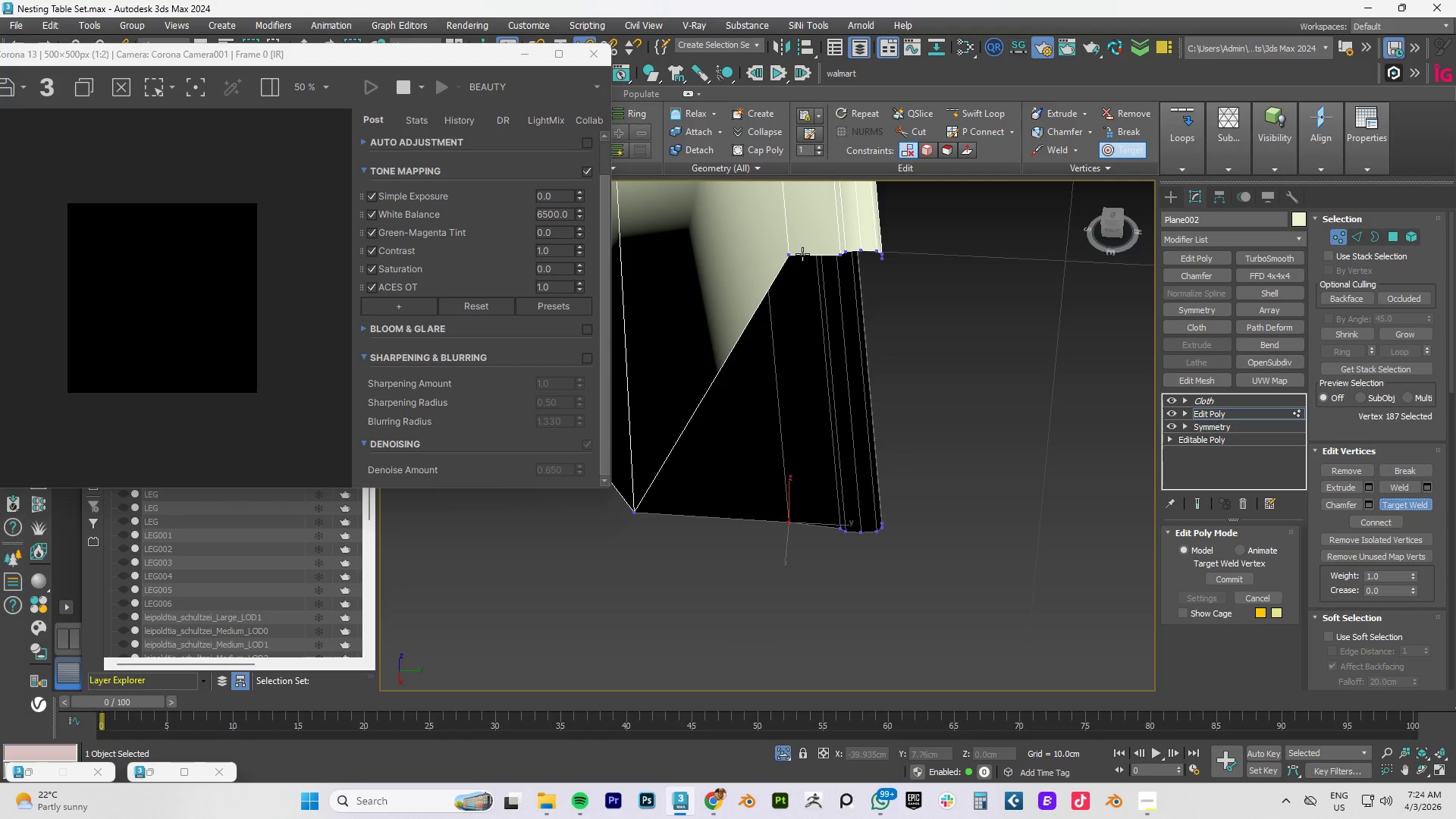 
left_click([788, 256])
 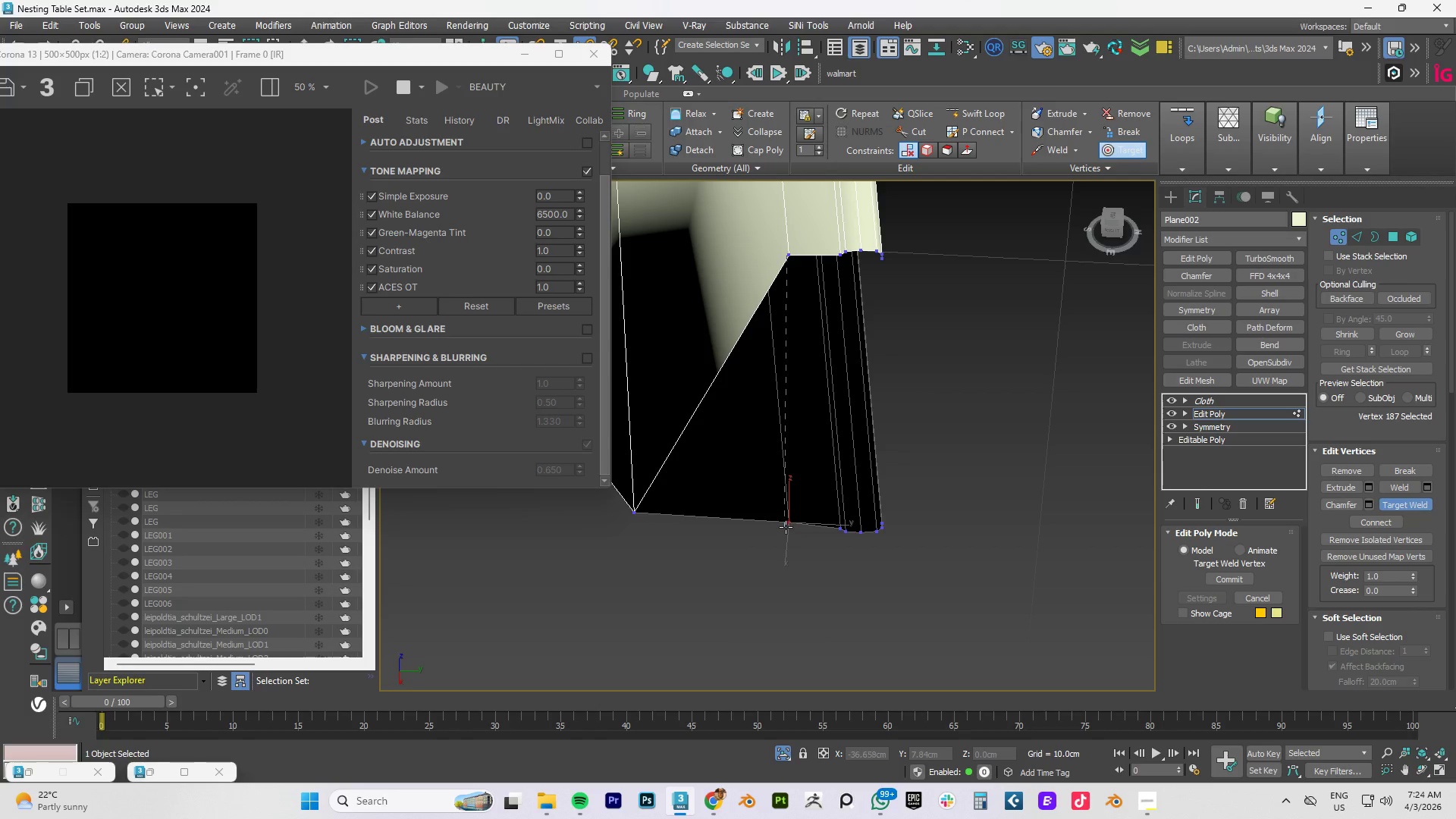 
left_click([786, 524])
 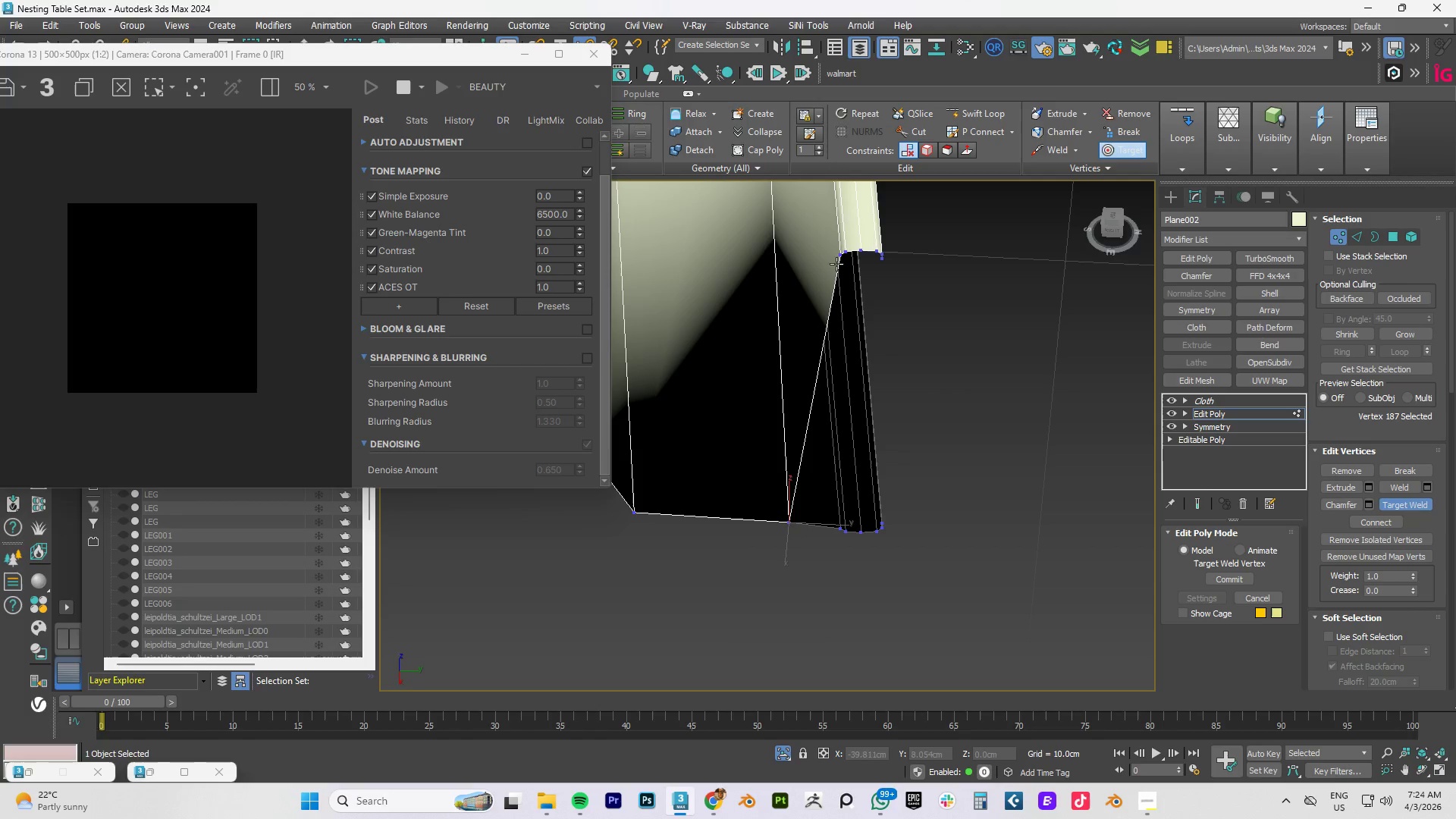 
left_click([839, 256])
 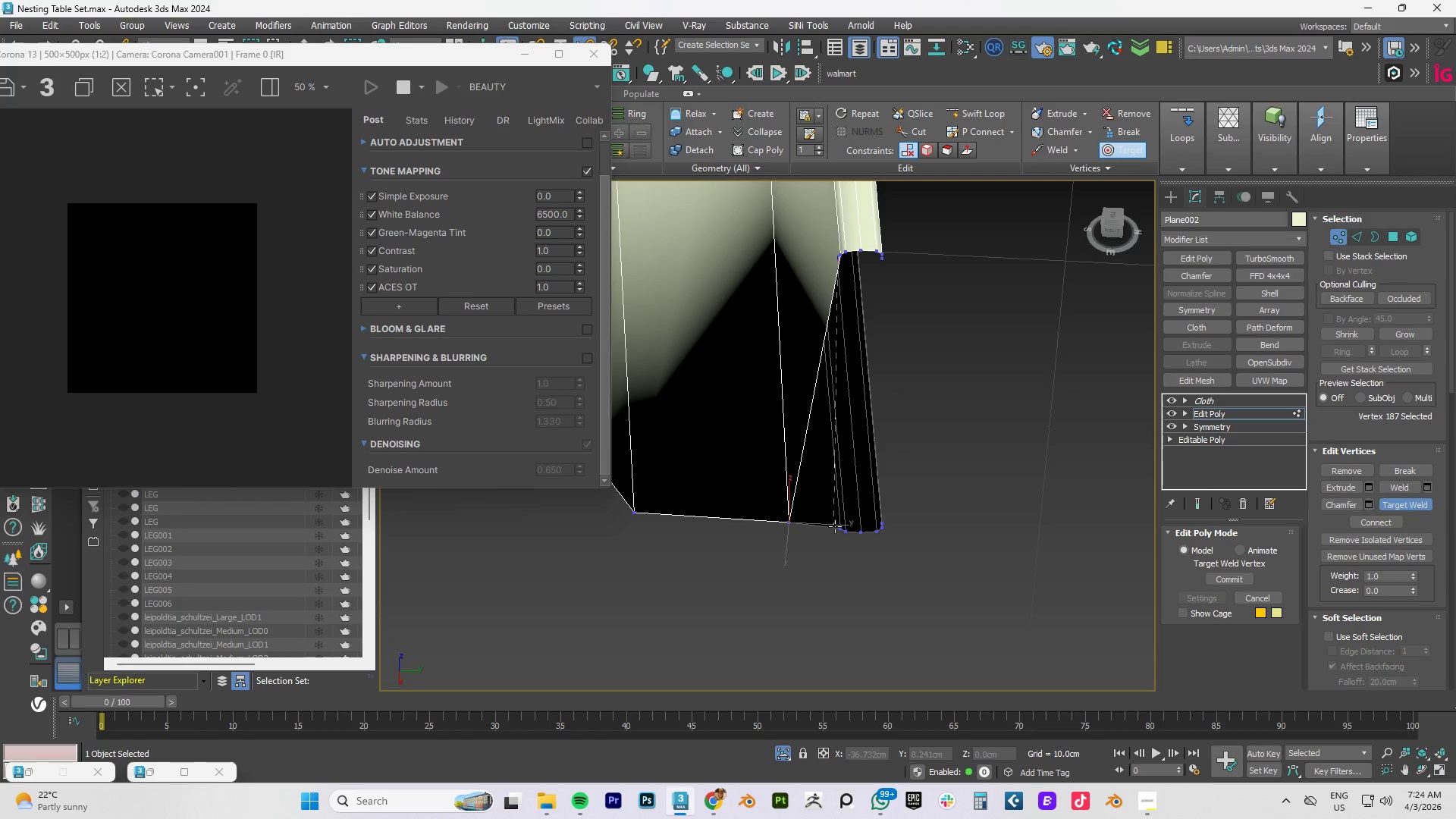 
left_click([836, 529])
 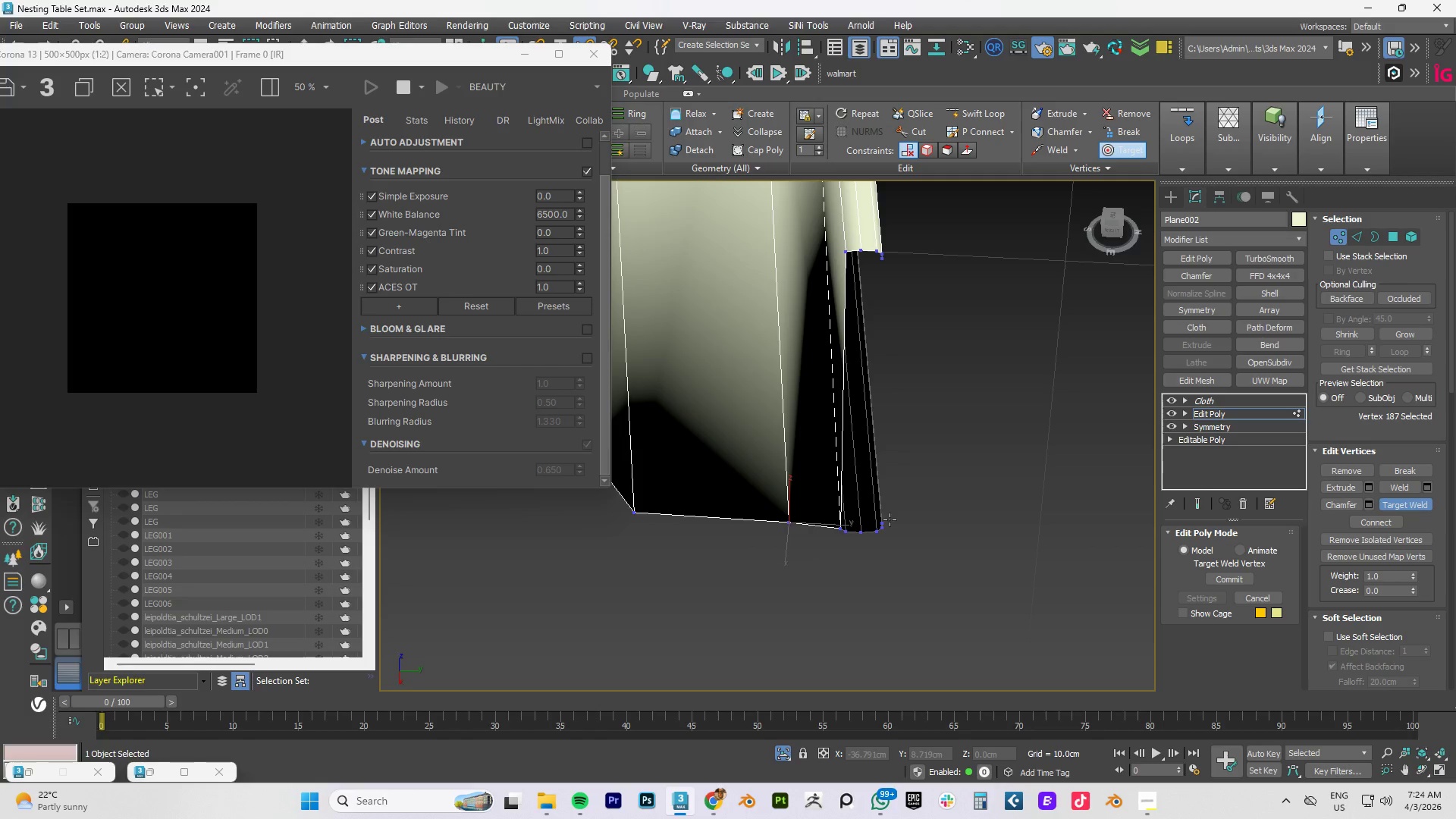 
left_click([883, 259])
 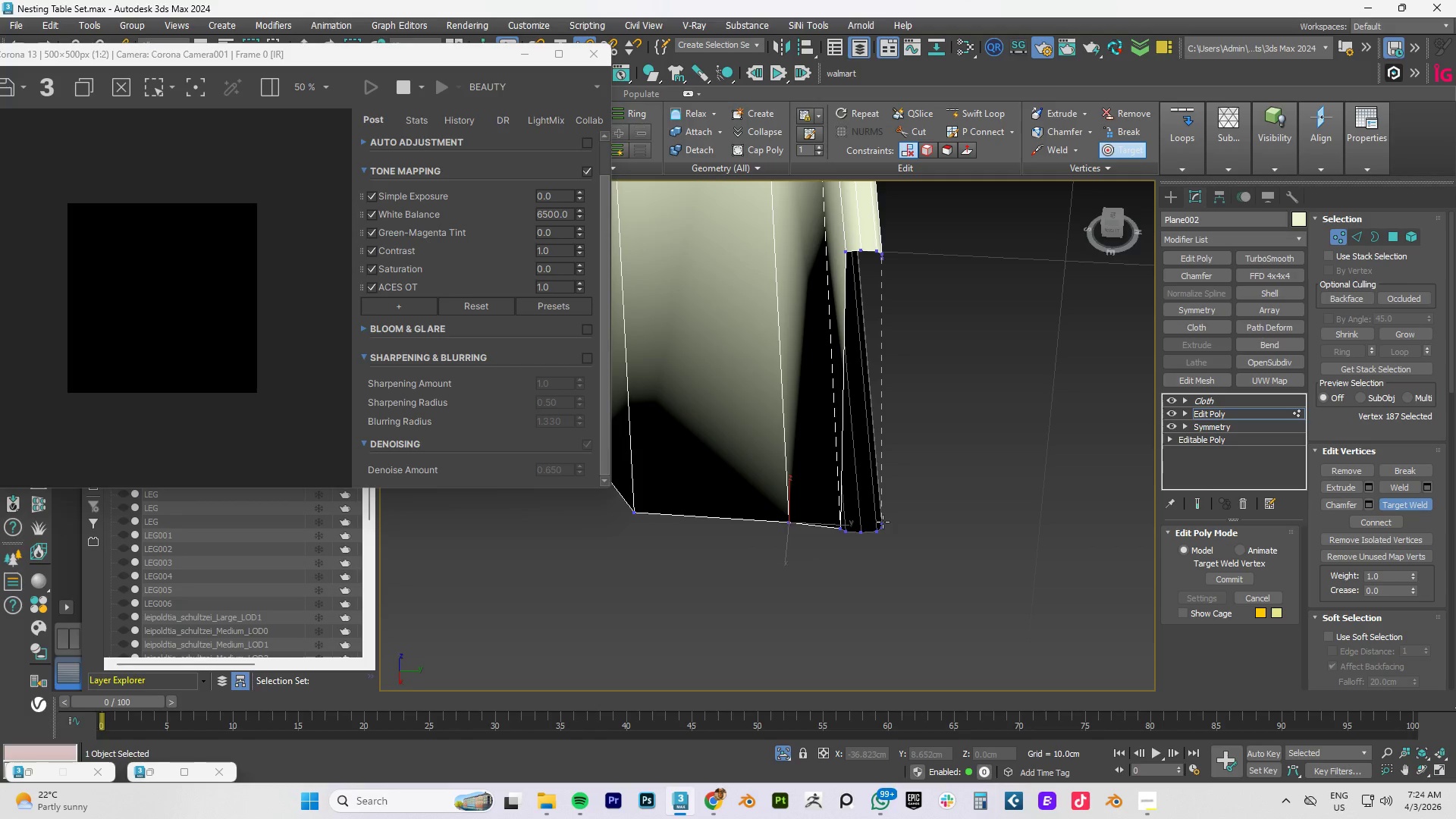 
left_click([883, 524])
 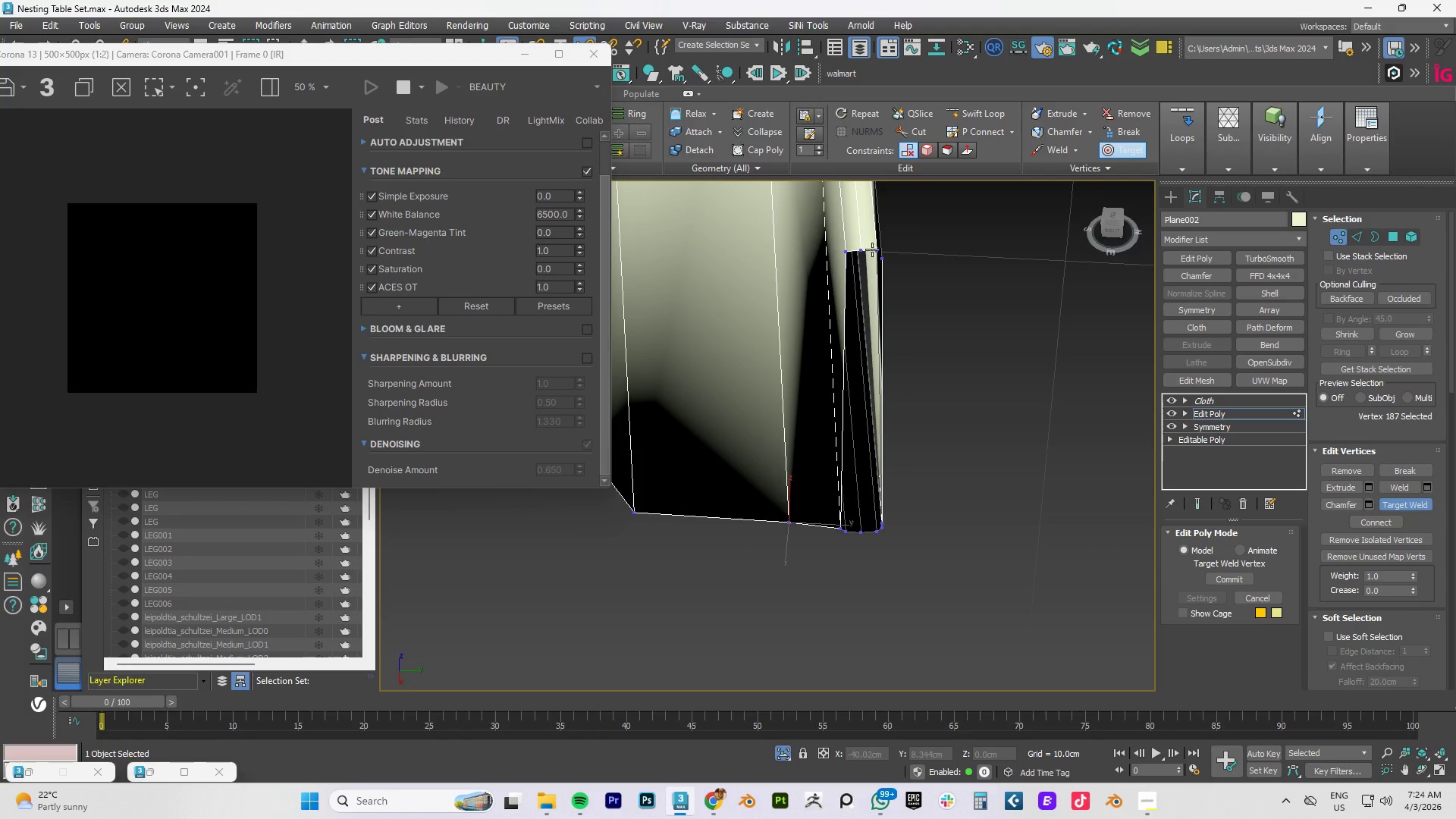 
left_click([874, 252])
 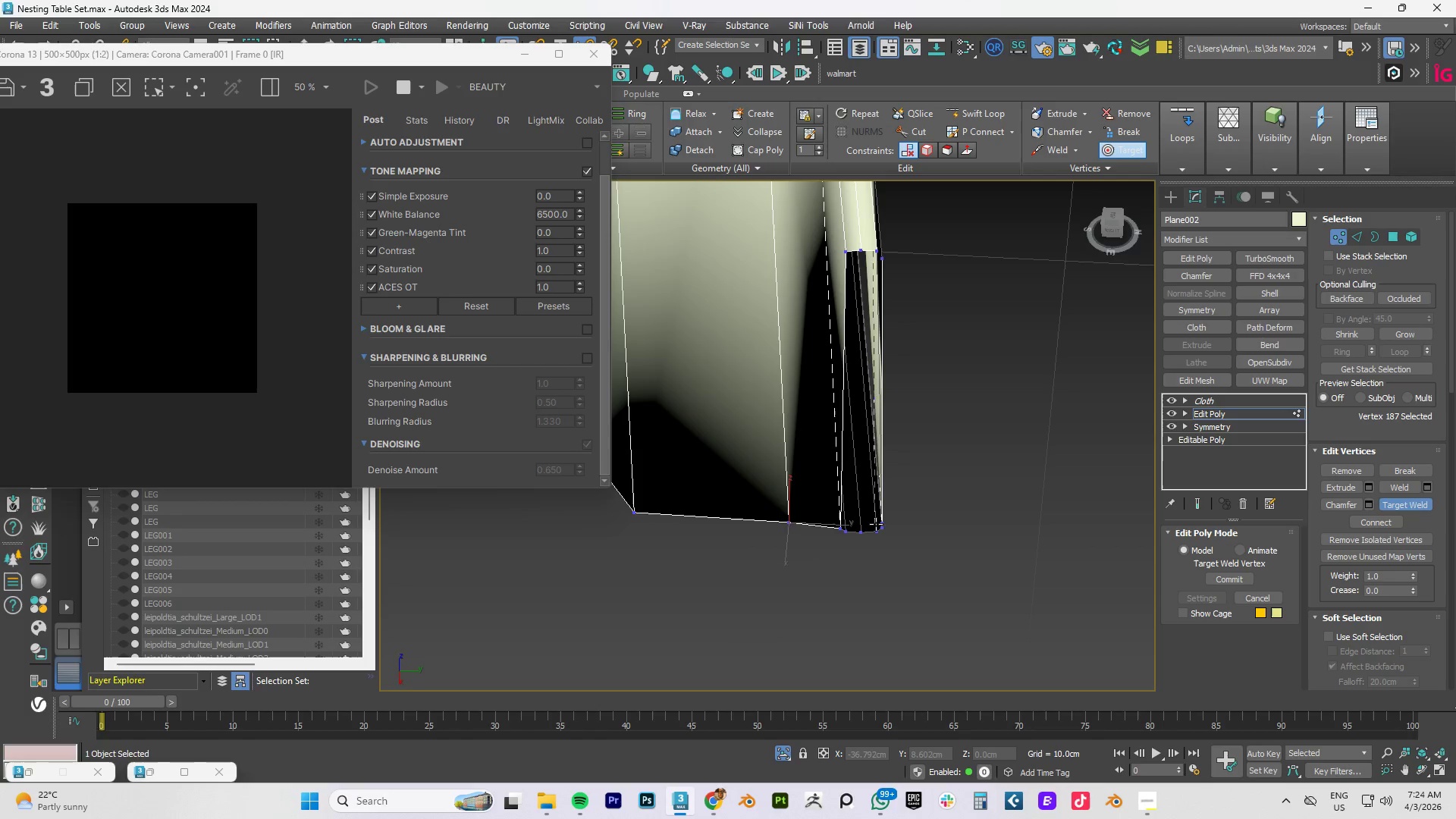 
scroll: coordinate [885, 541], scroll_direction: up, amount: 4.0
 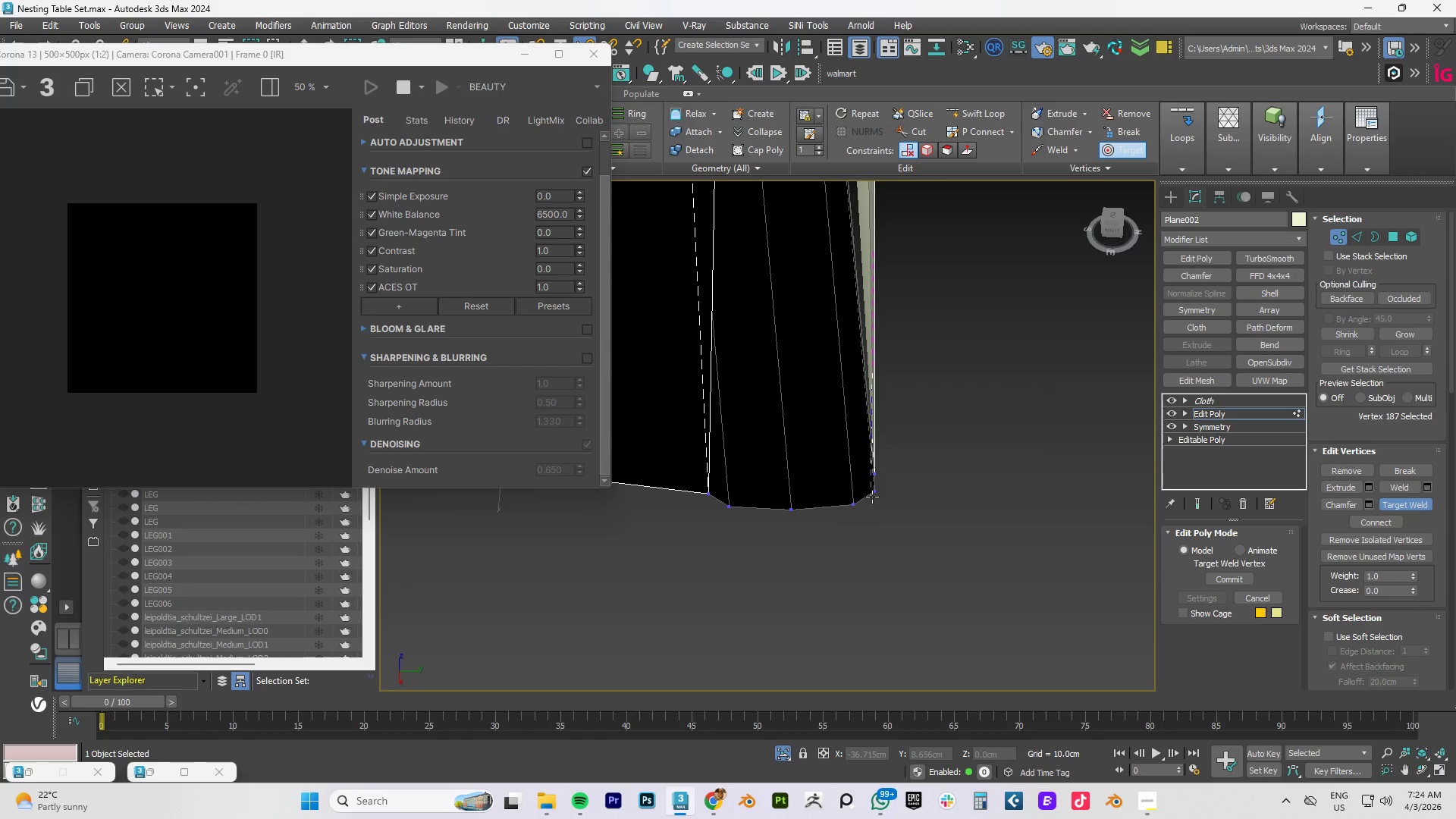 
left_click([872, 493])
 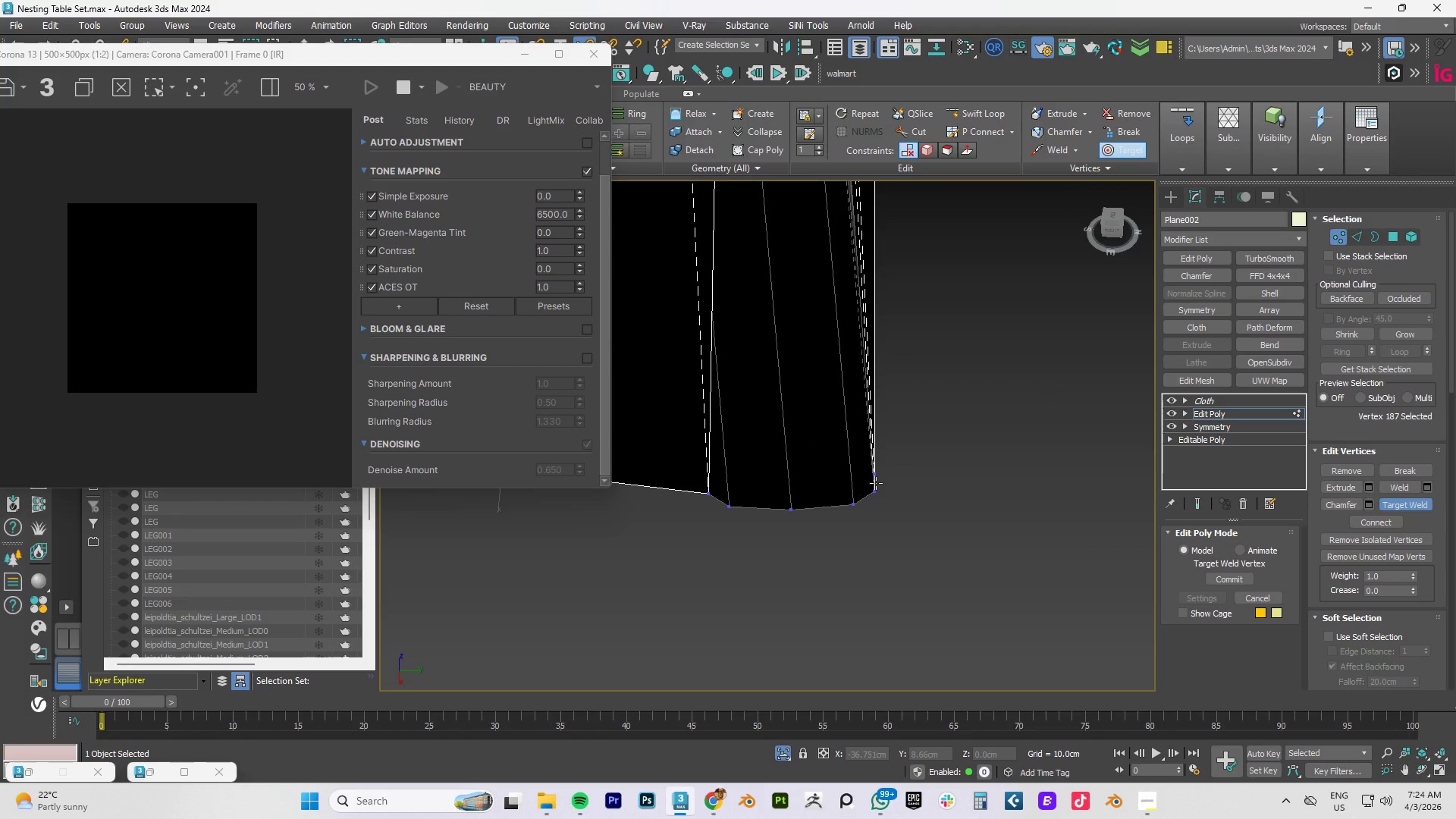 
scroll: coordinate [877, 479], scroll_direction: down, amount: 4.0
 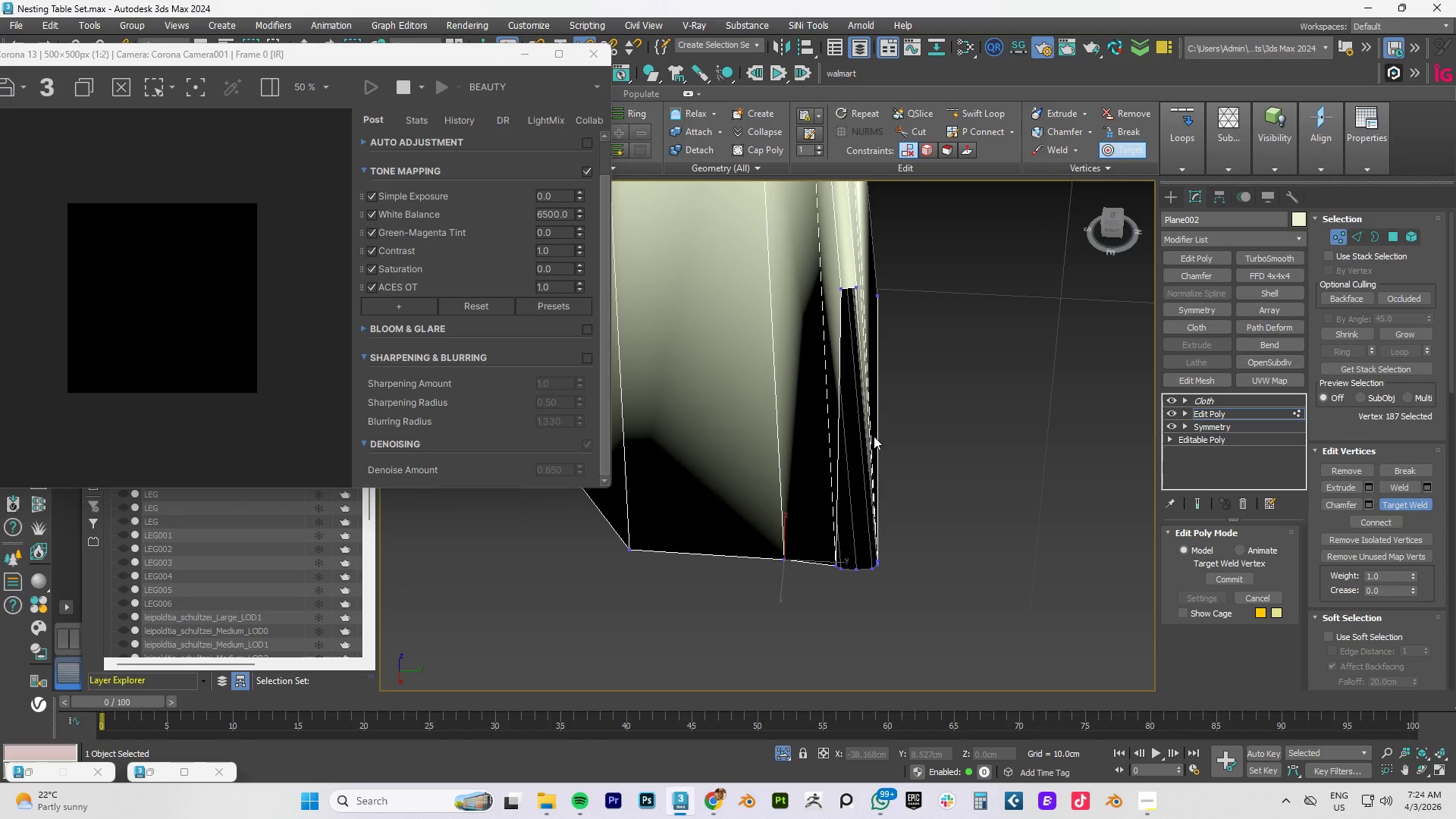 
scroll: coordinate [850, 308], scroll_direction: up, amount: 3.0
 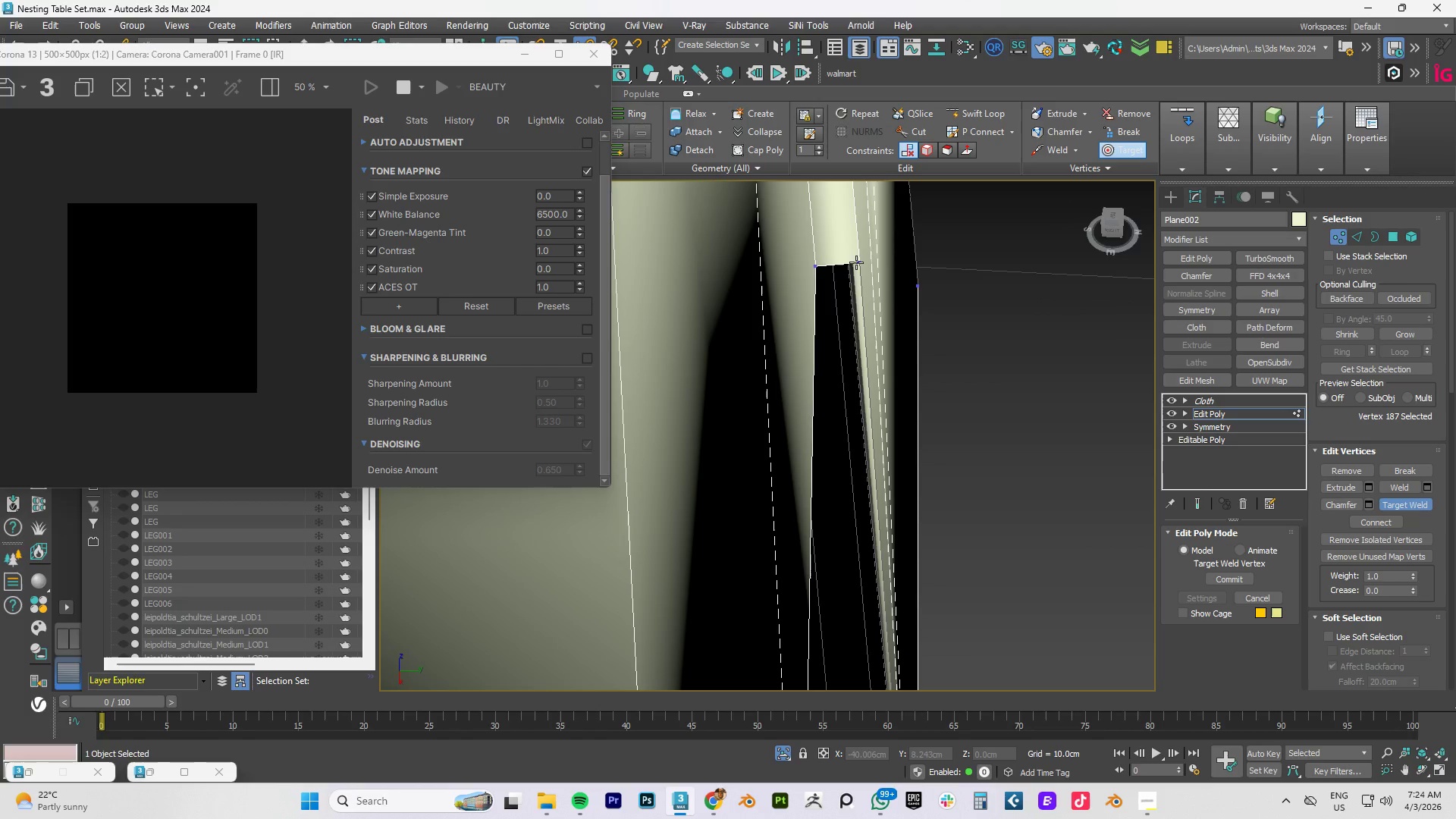 
left_click([856, 262])
 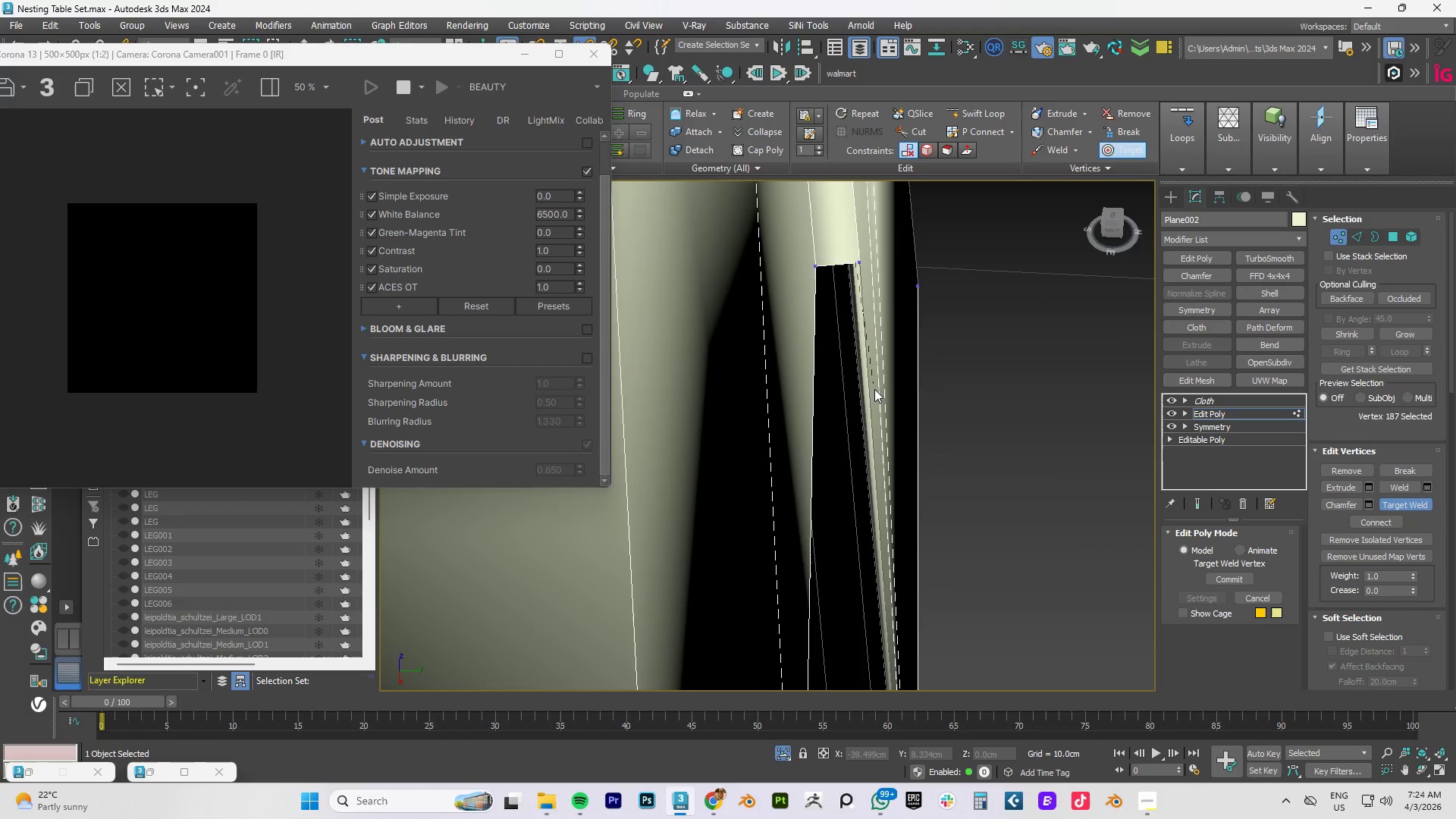 
scroll: coordinate [871, 403], scroll_direction: down, amount: 4.0
 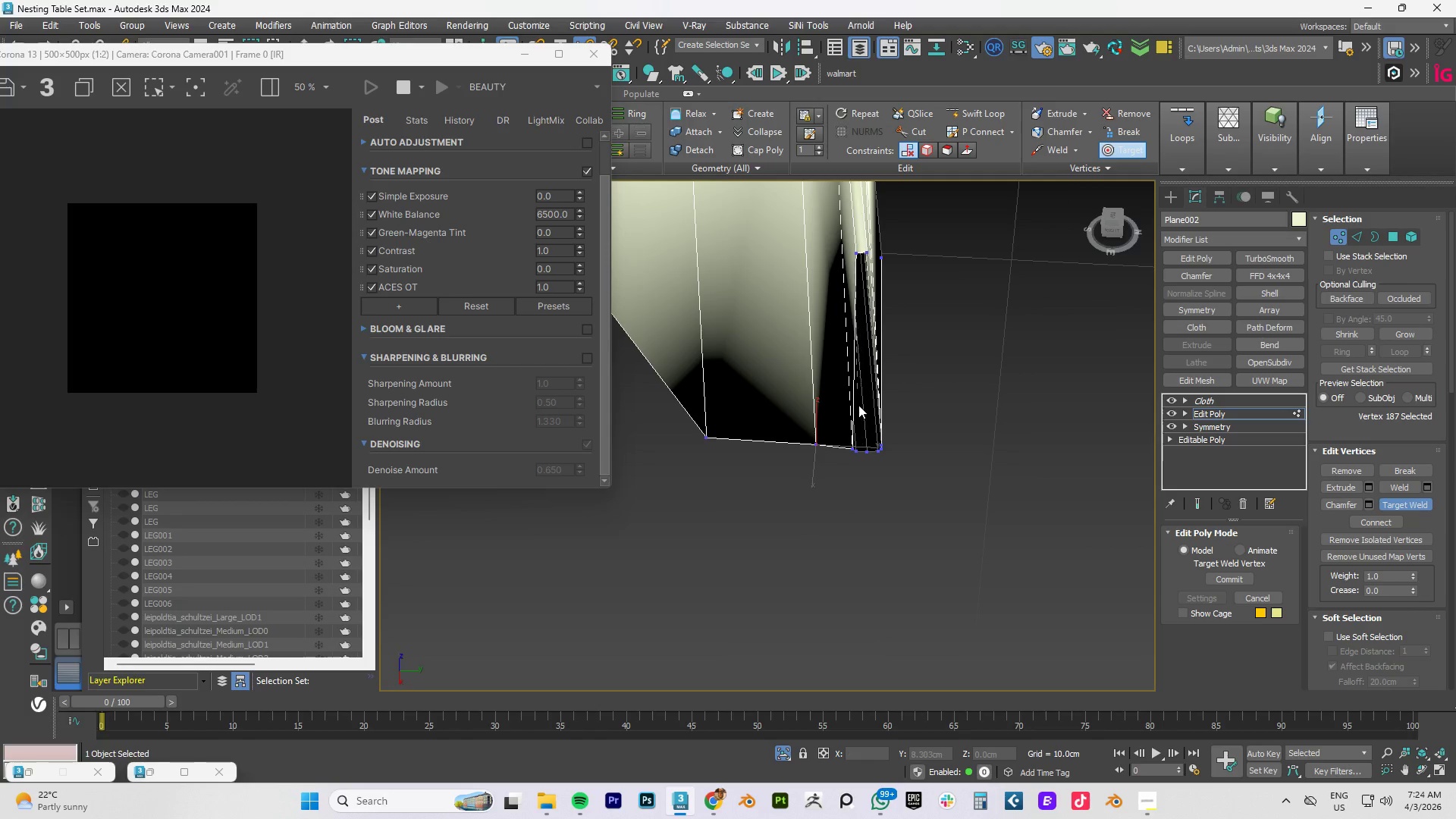 
scroll: coordinate [874, 440], scroll_direction: up, amount: 4.0
 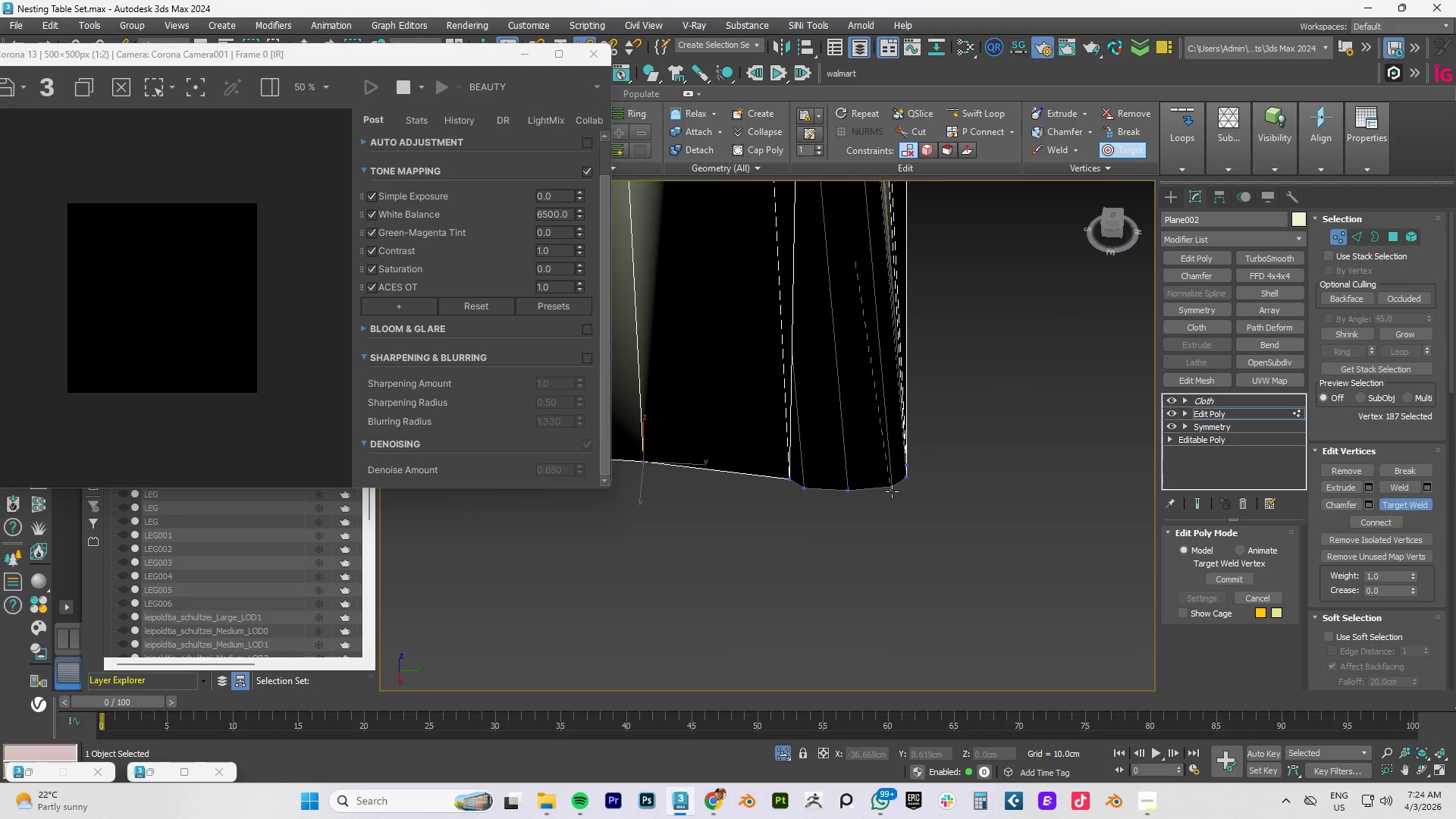 
left_click([892, 491])
 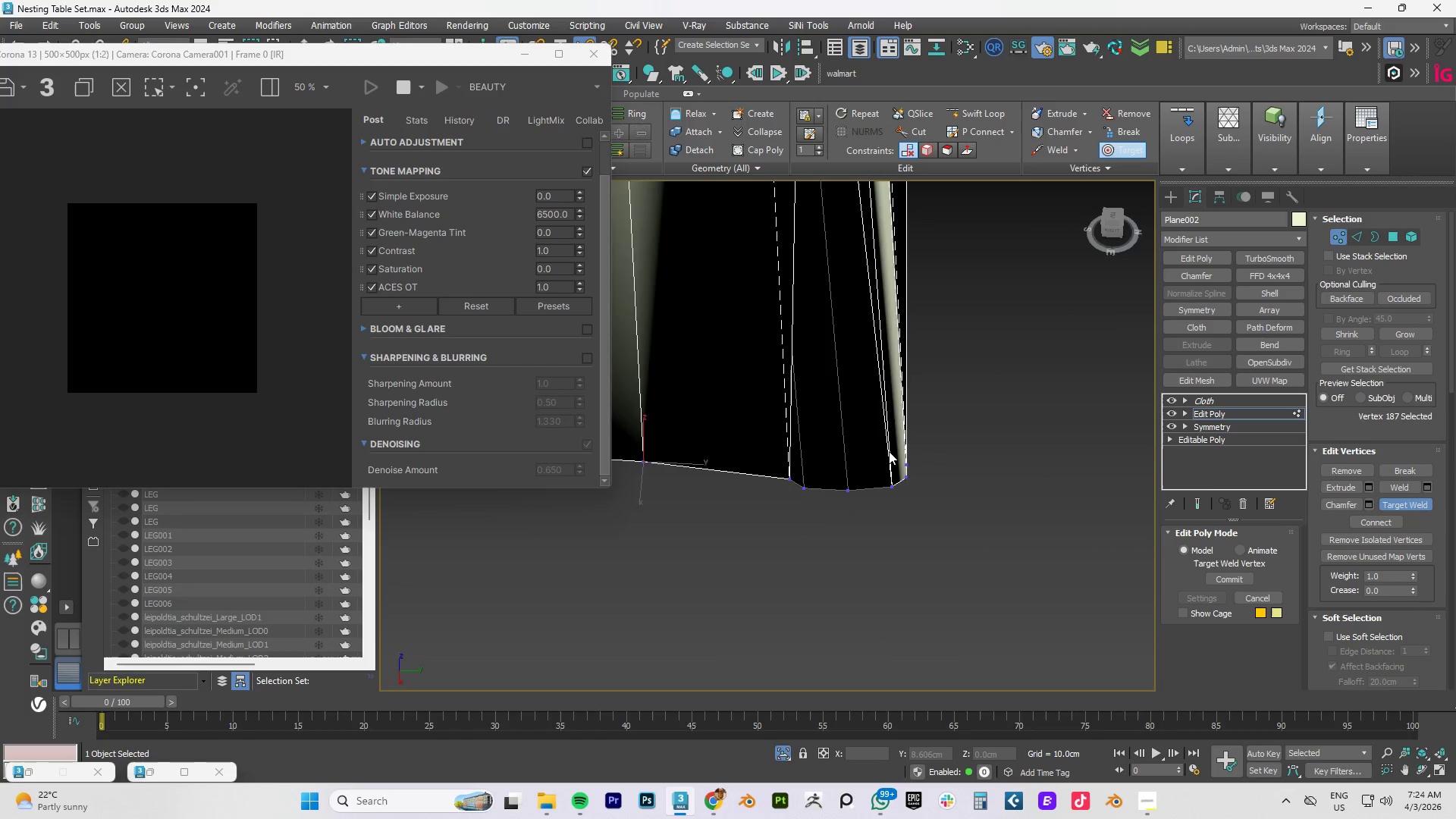 
scroll: coordinate [889, 451], scroll_direction: down, amount: 2.0
 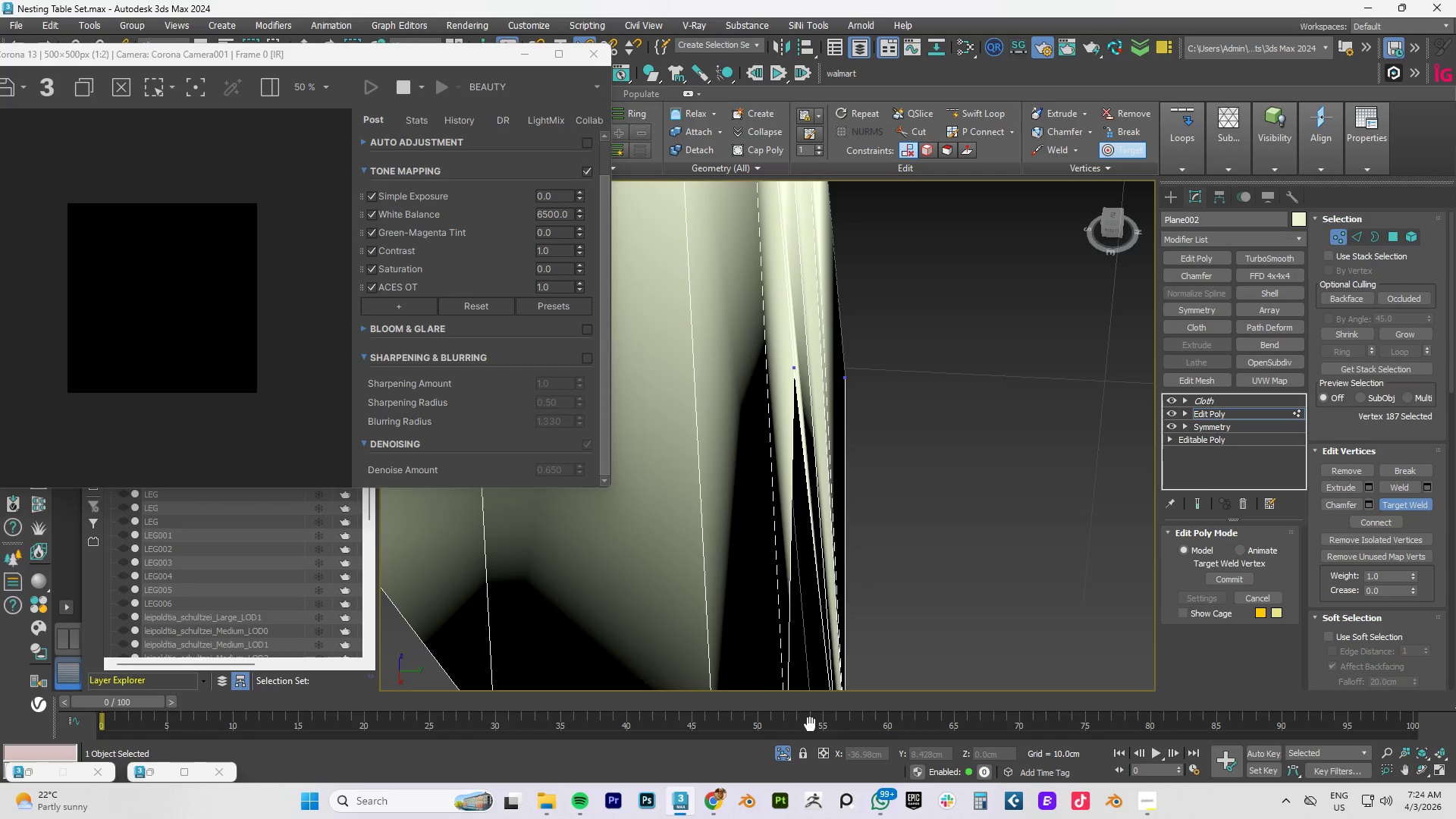 
hold_key(key=AltLeft, duration=1.5)
 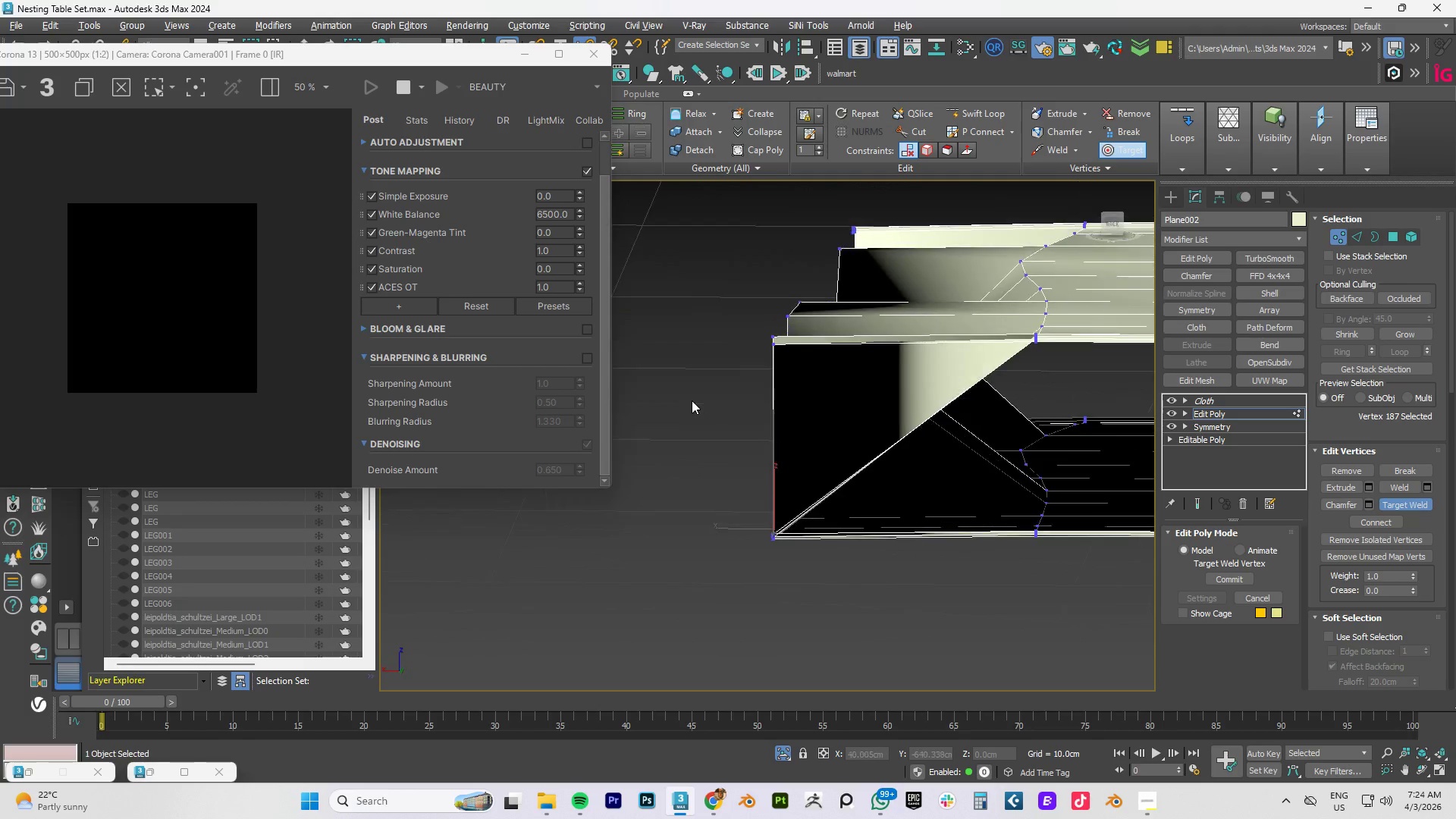 
scroll: coordinate [821, 466], scroll_direction: down, amount: 3.0
 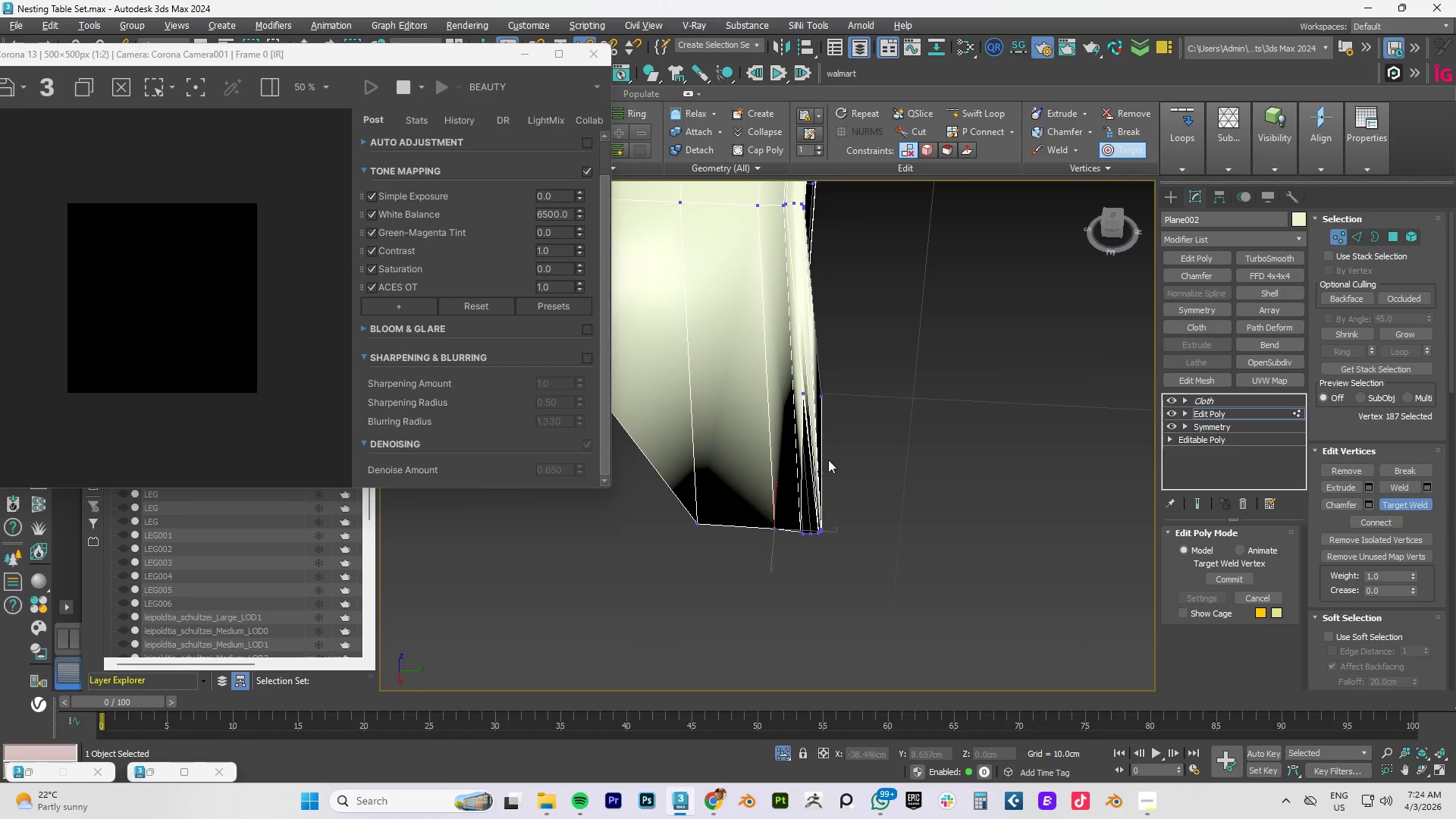 
hold_key(key=AltLeft, duration=1.52)
 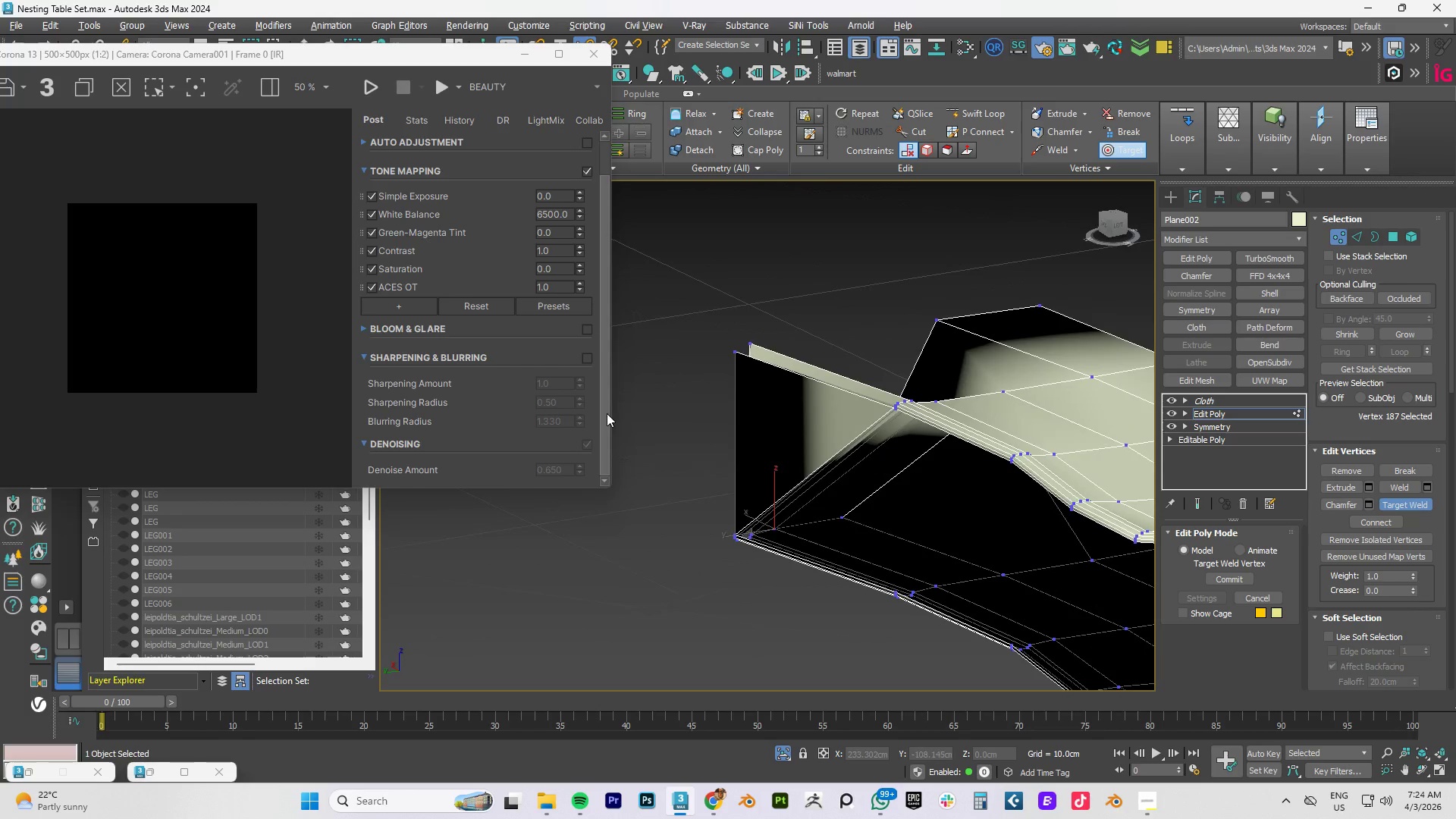 
hold_key(key=AltLeft, duration=0.61)
 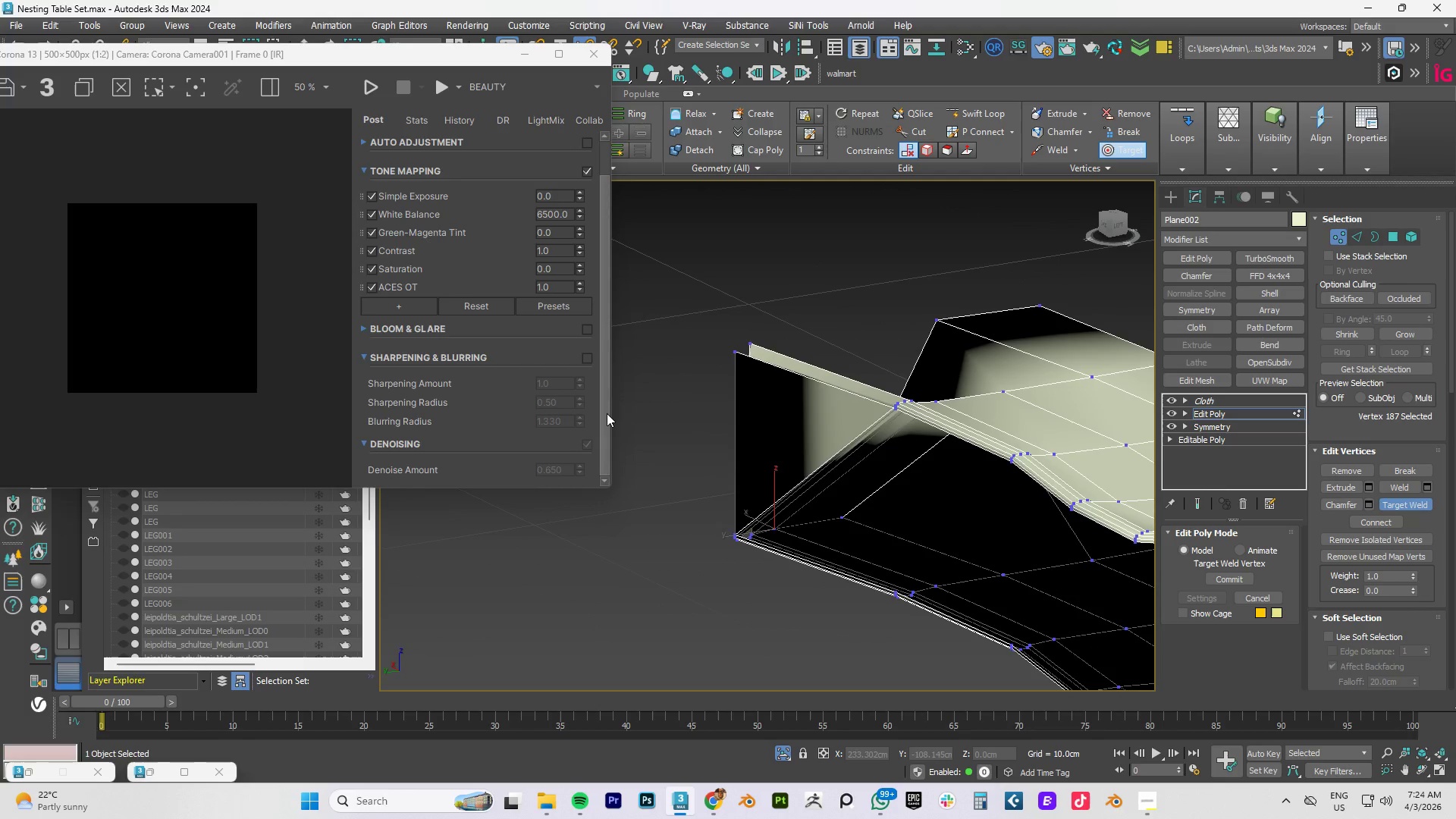 
key(Control+Z)
 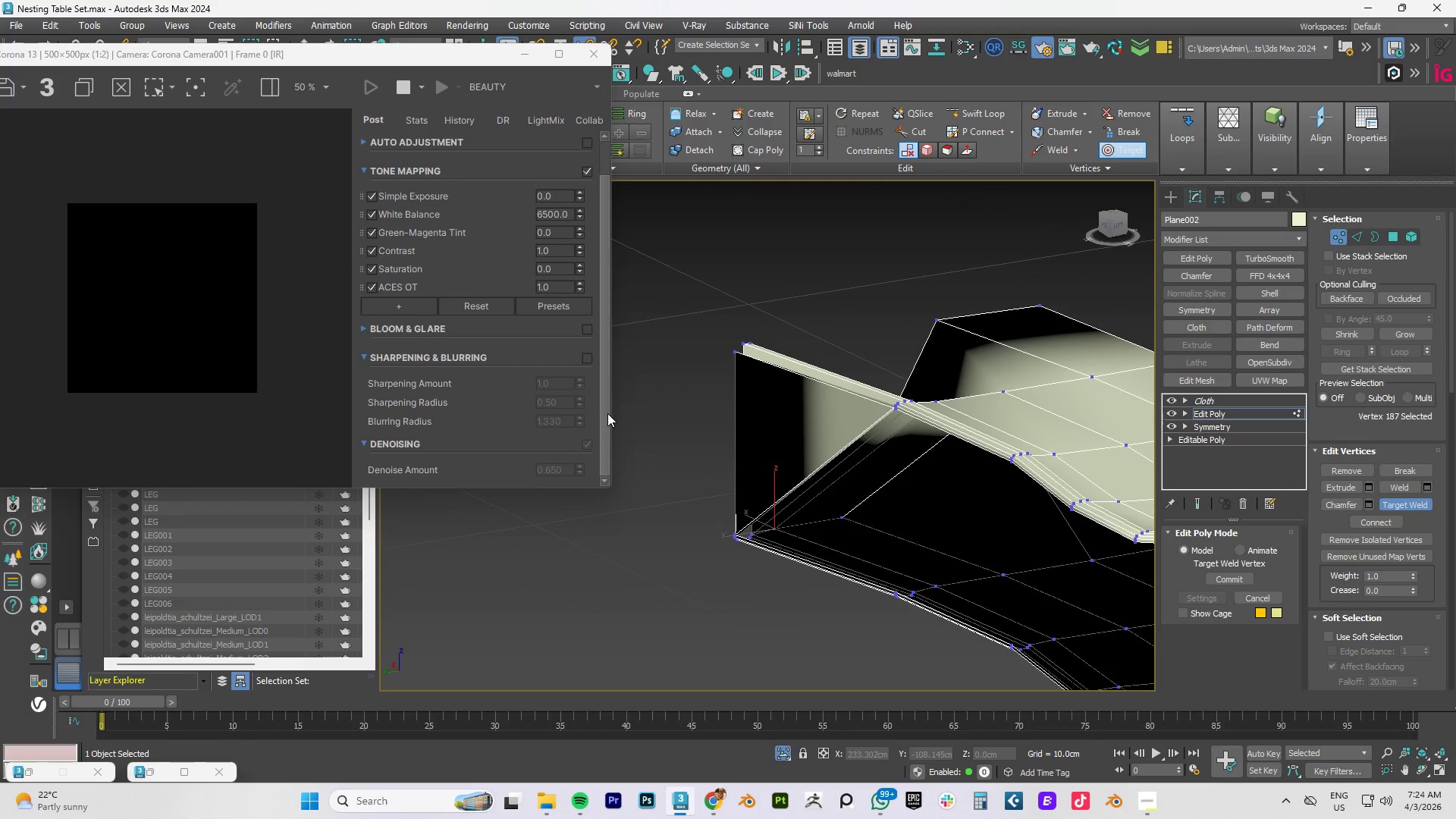 
key(Control+Z)
 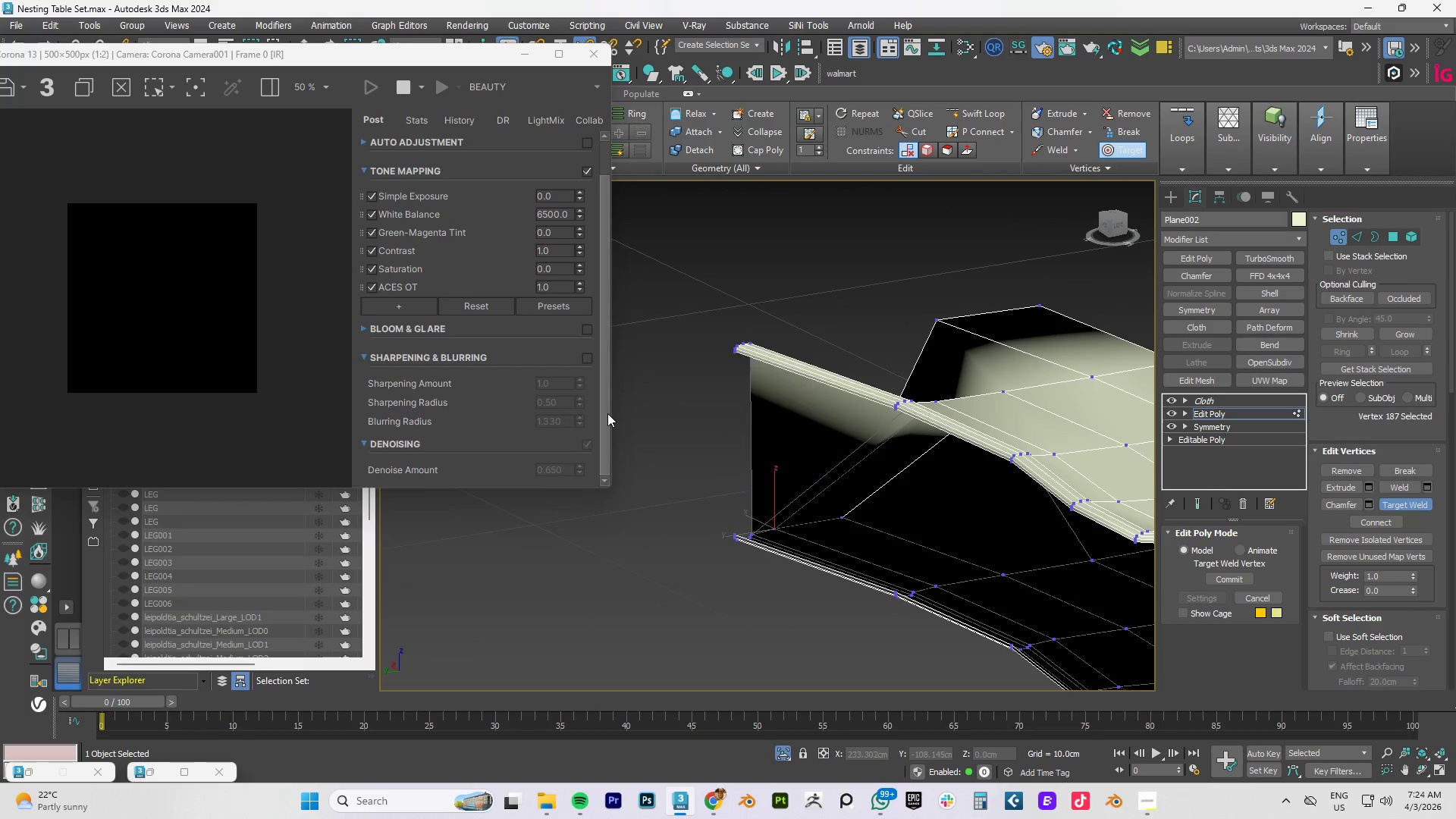 
key(Control+Z)
 